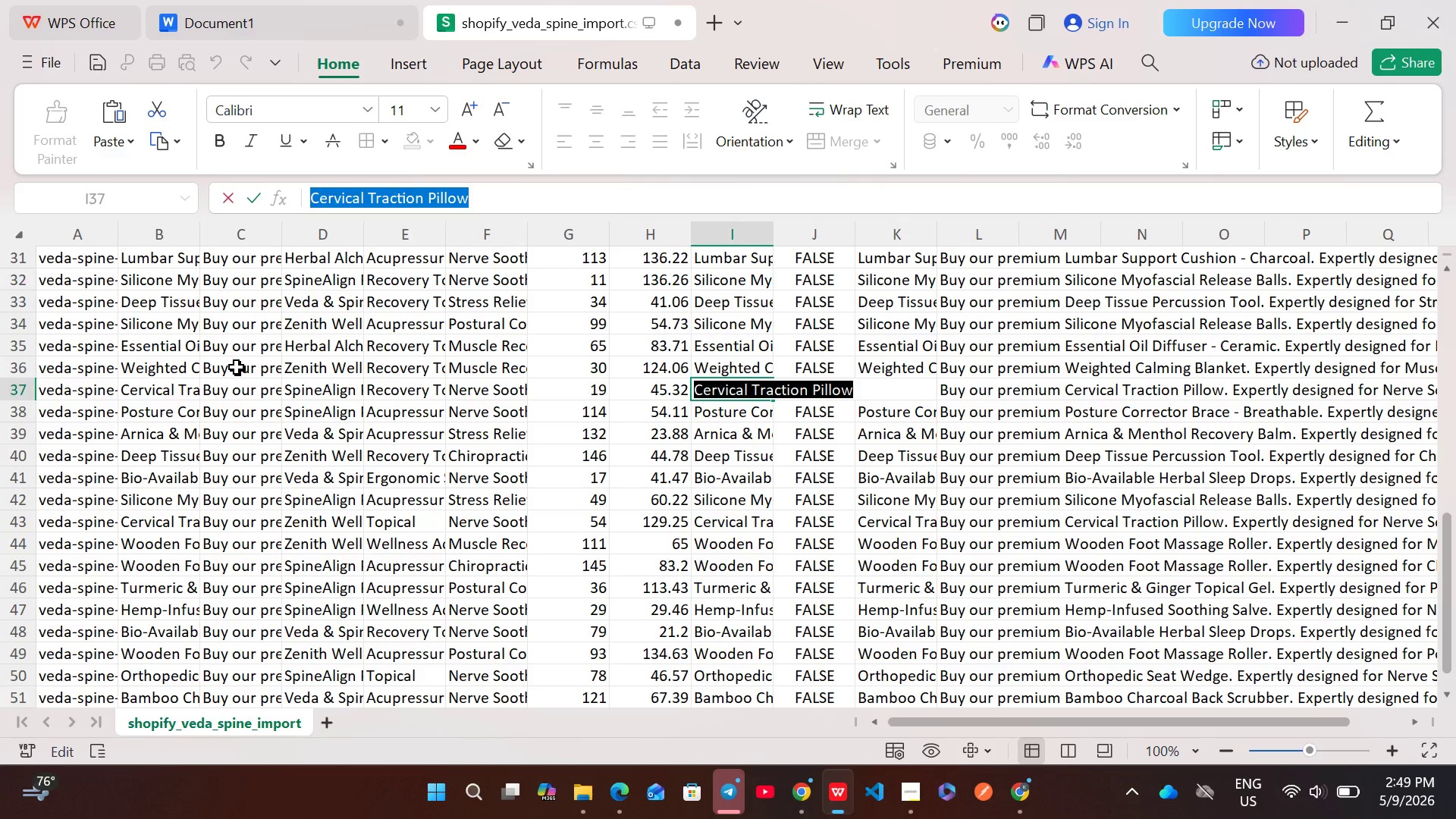 
double_click([237, 367])
 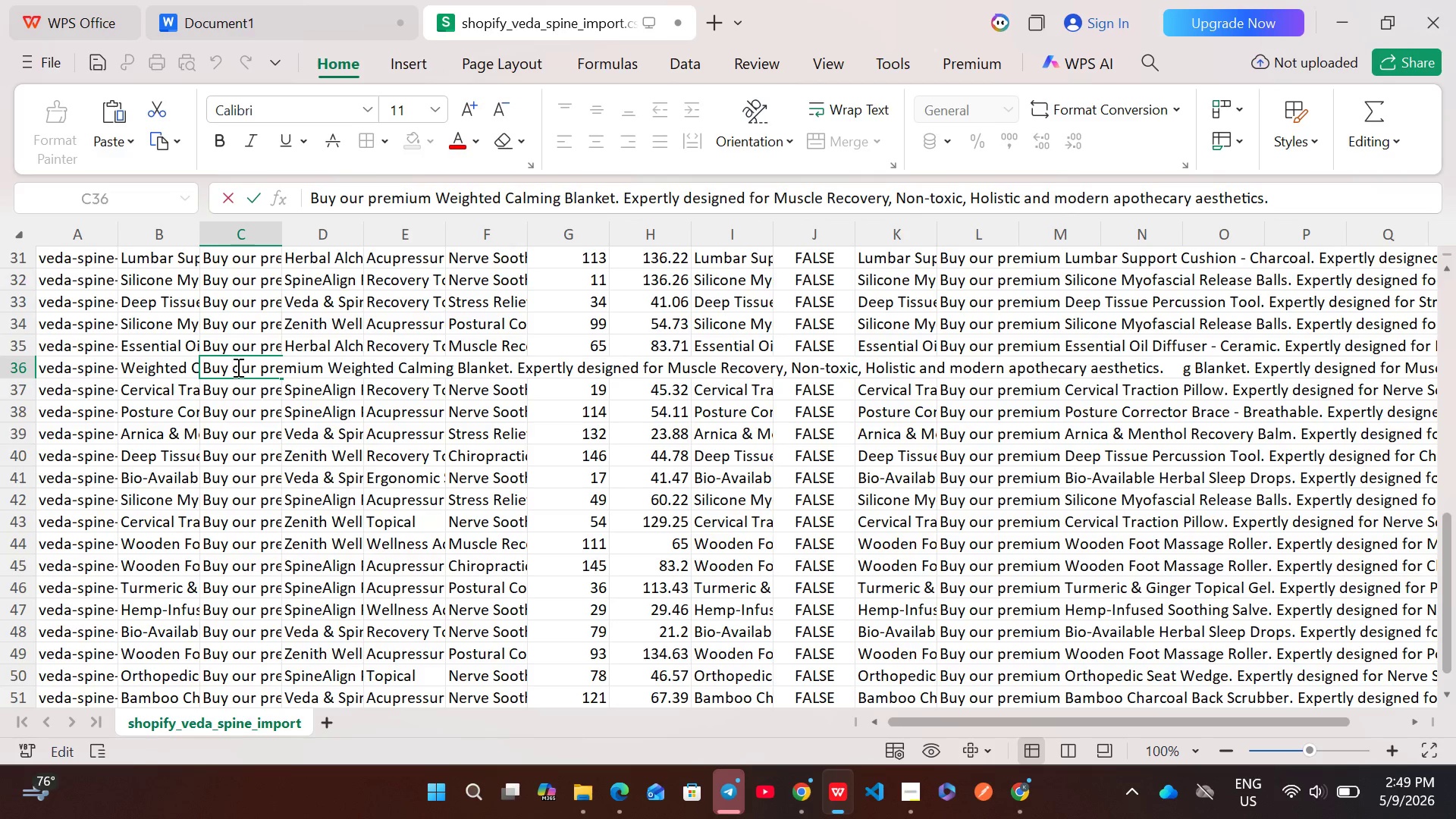 
key(Control+A)
 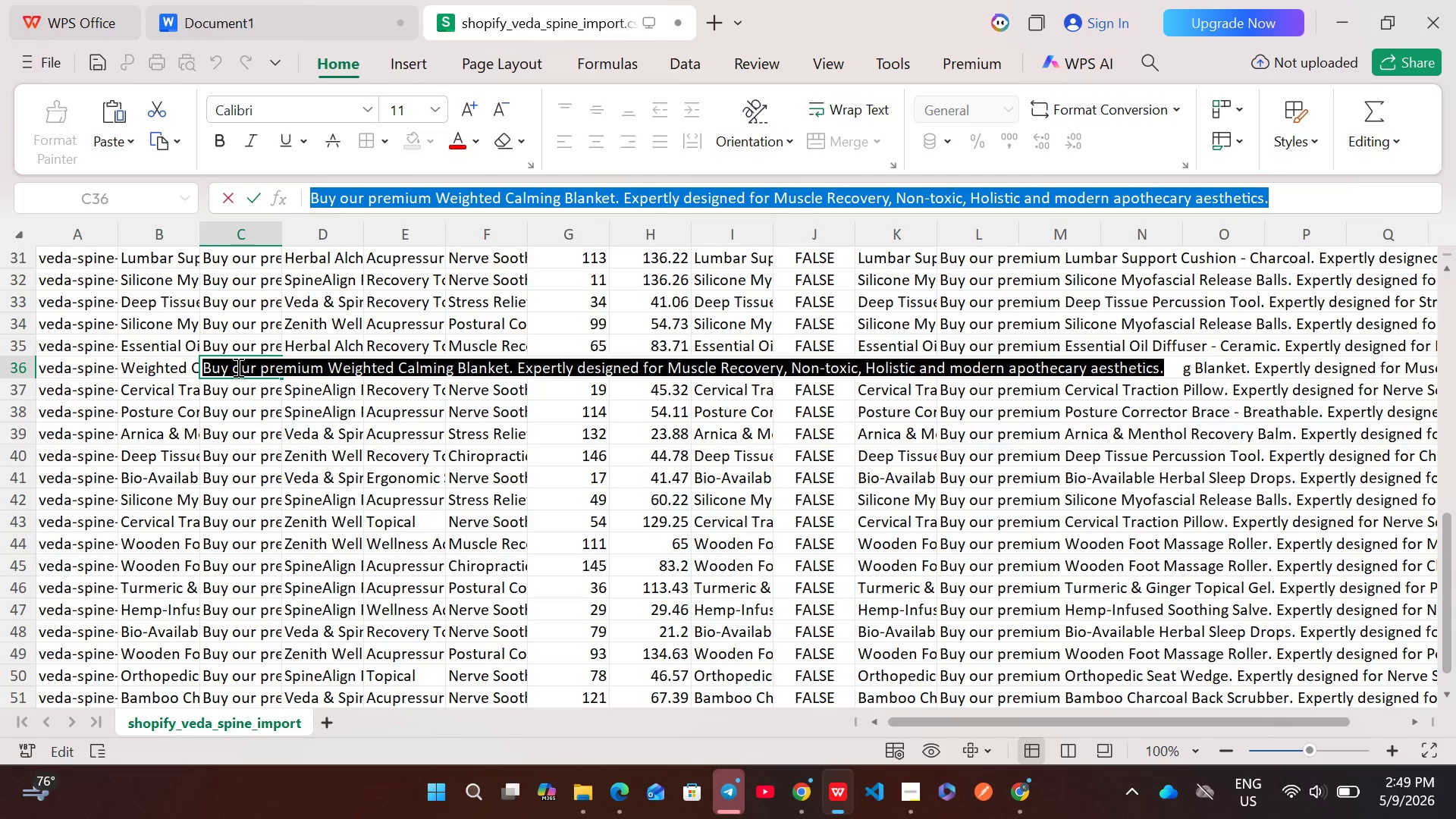 
key(Control+C)
 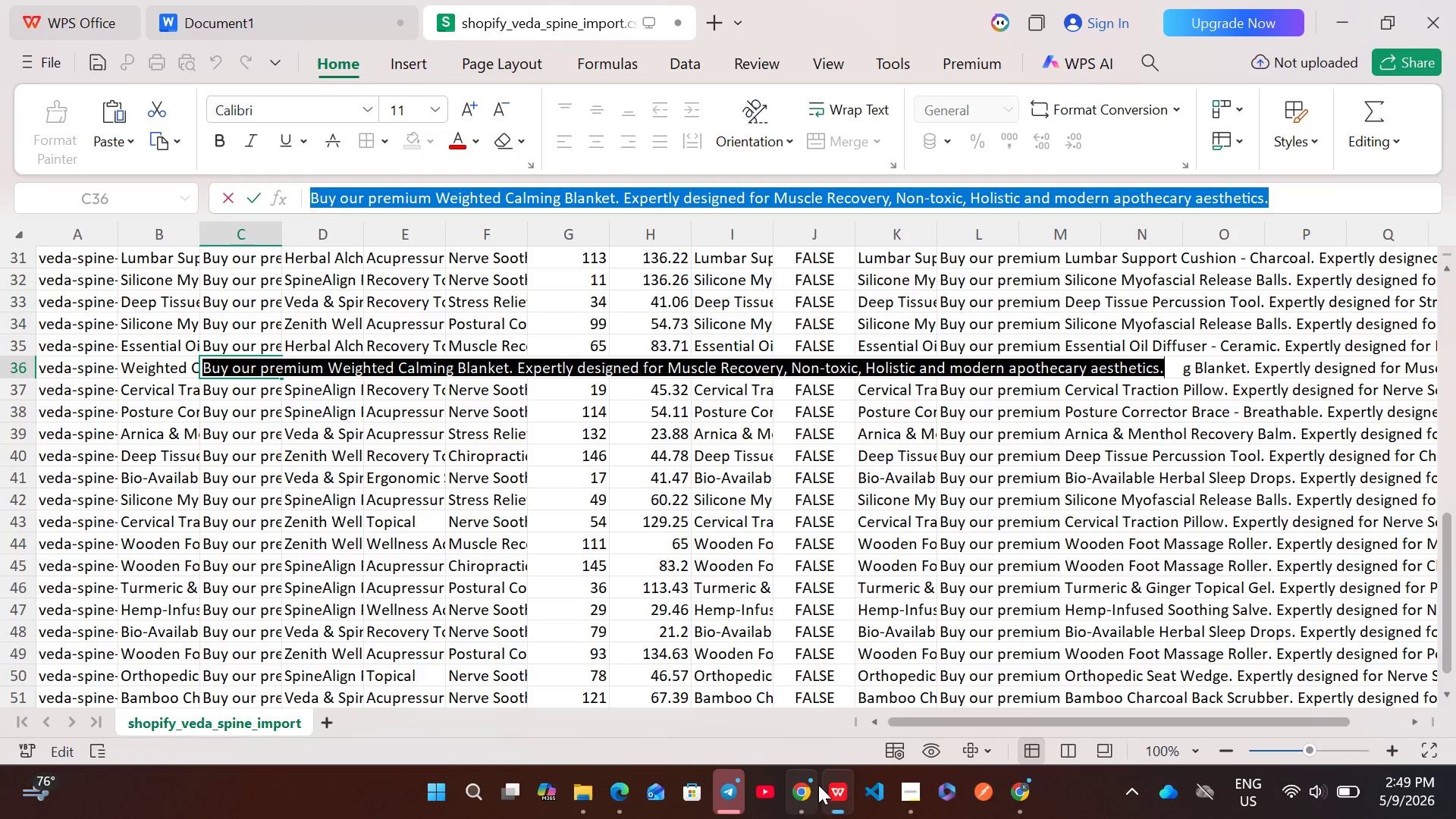 
left_click([807, 789])
 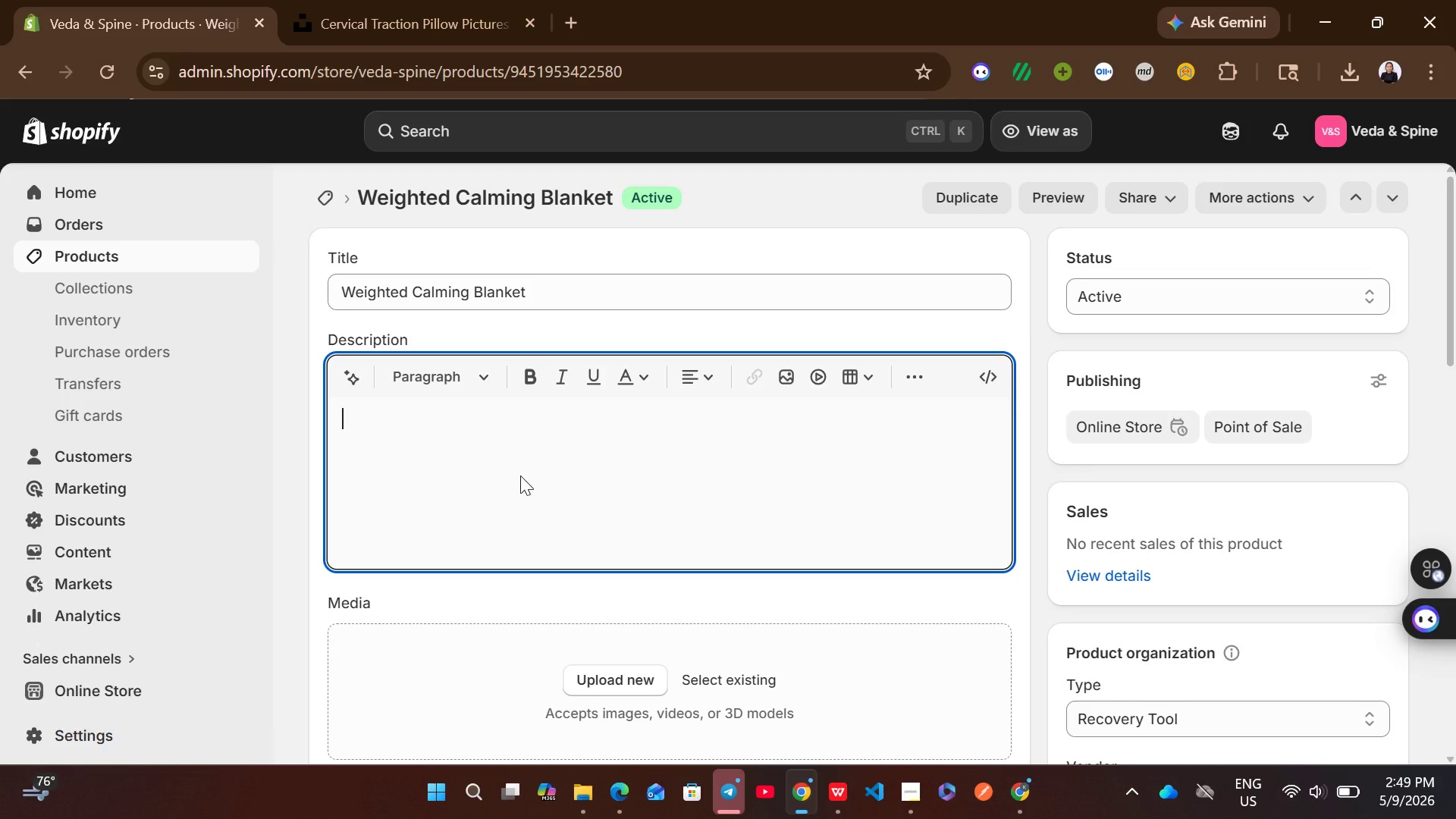 
left_click([520, 475])
 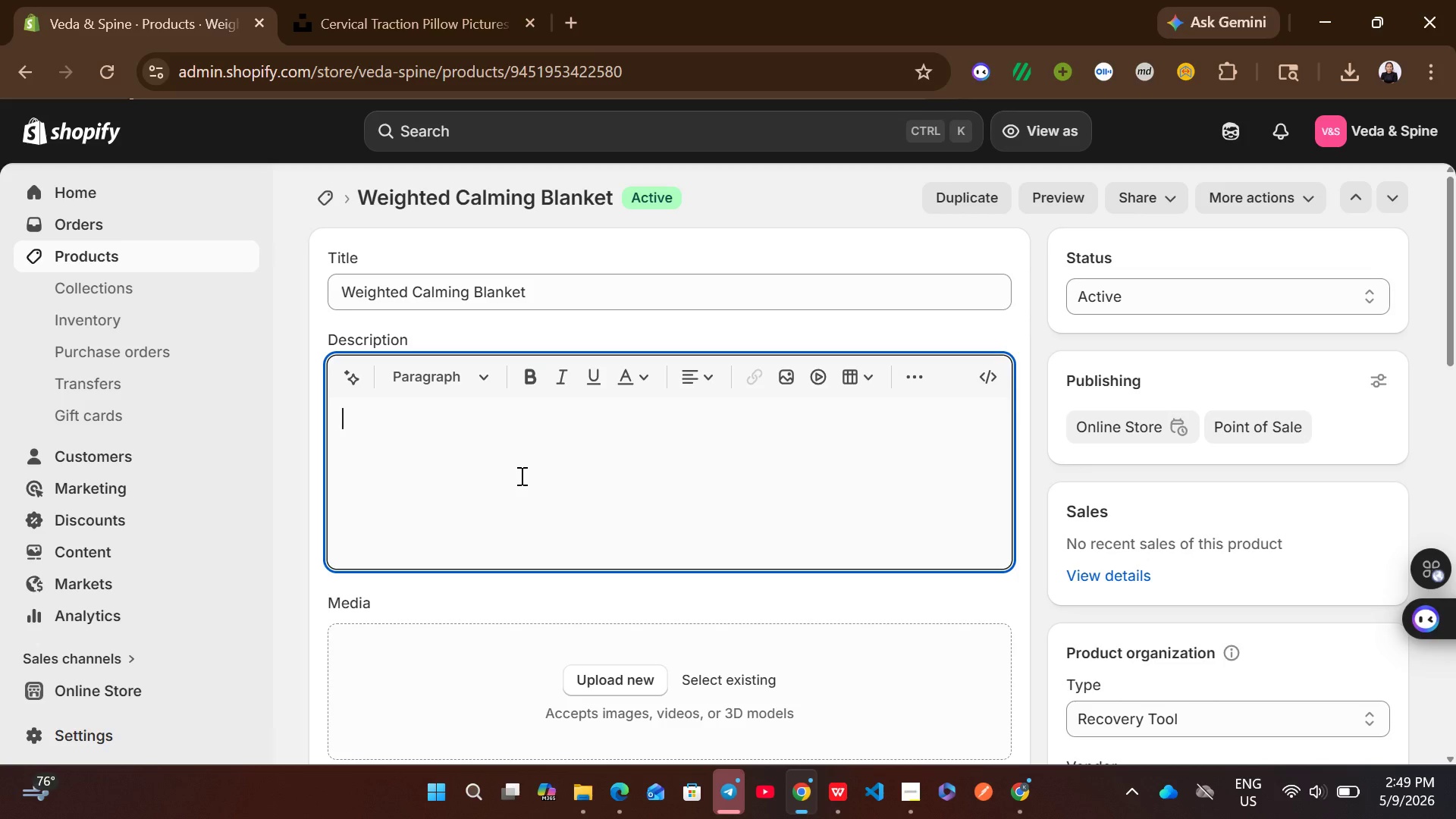 
key(Control+V)
 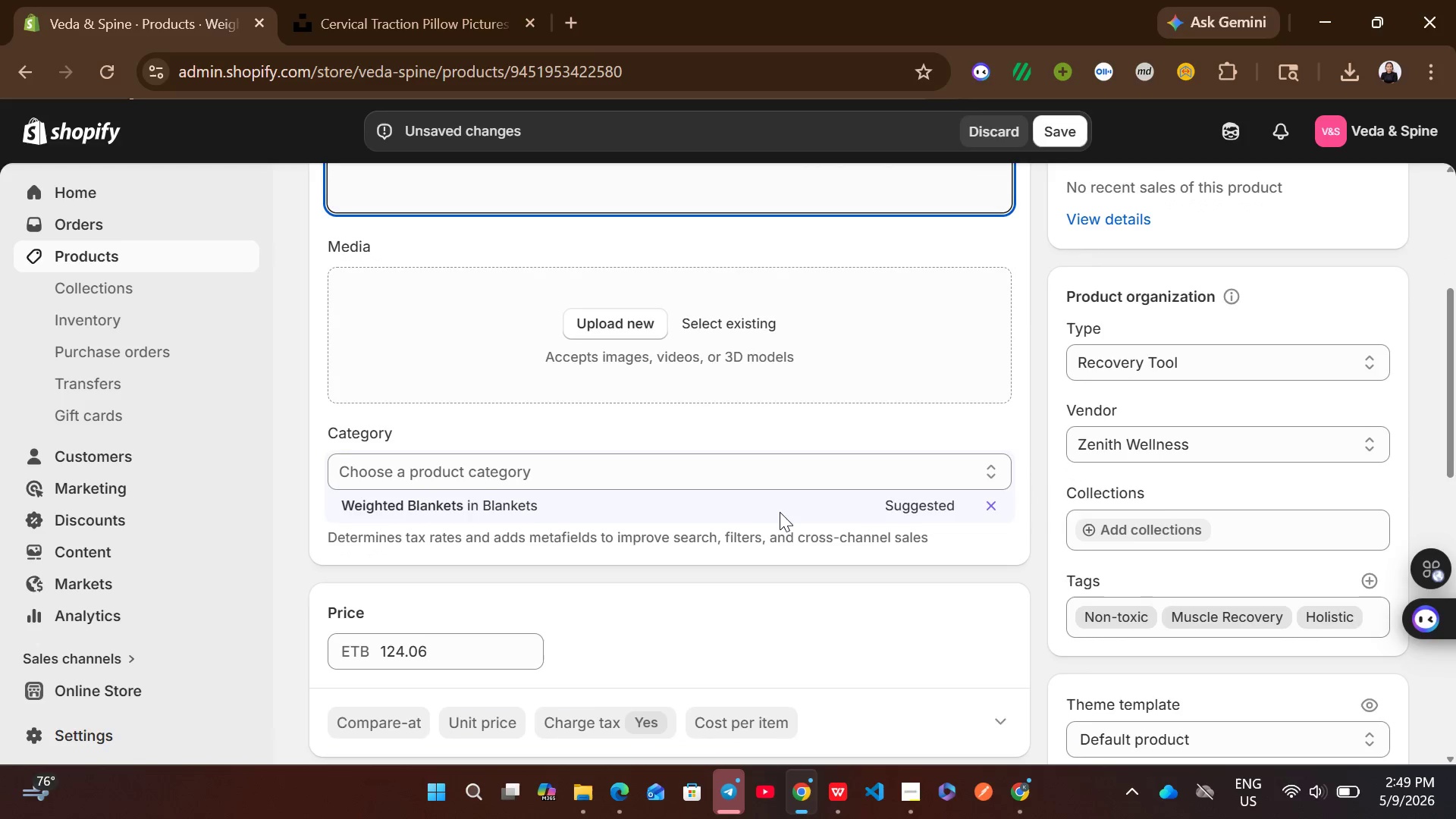 
left_click([670, 508])
 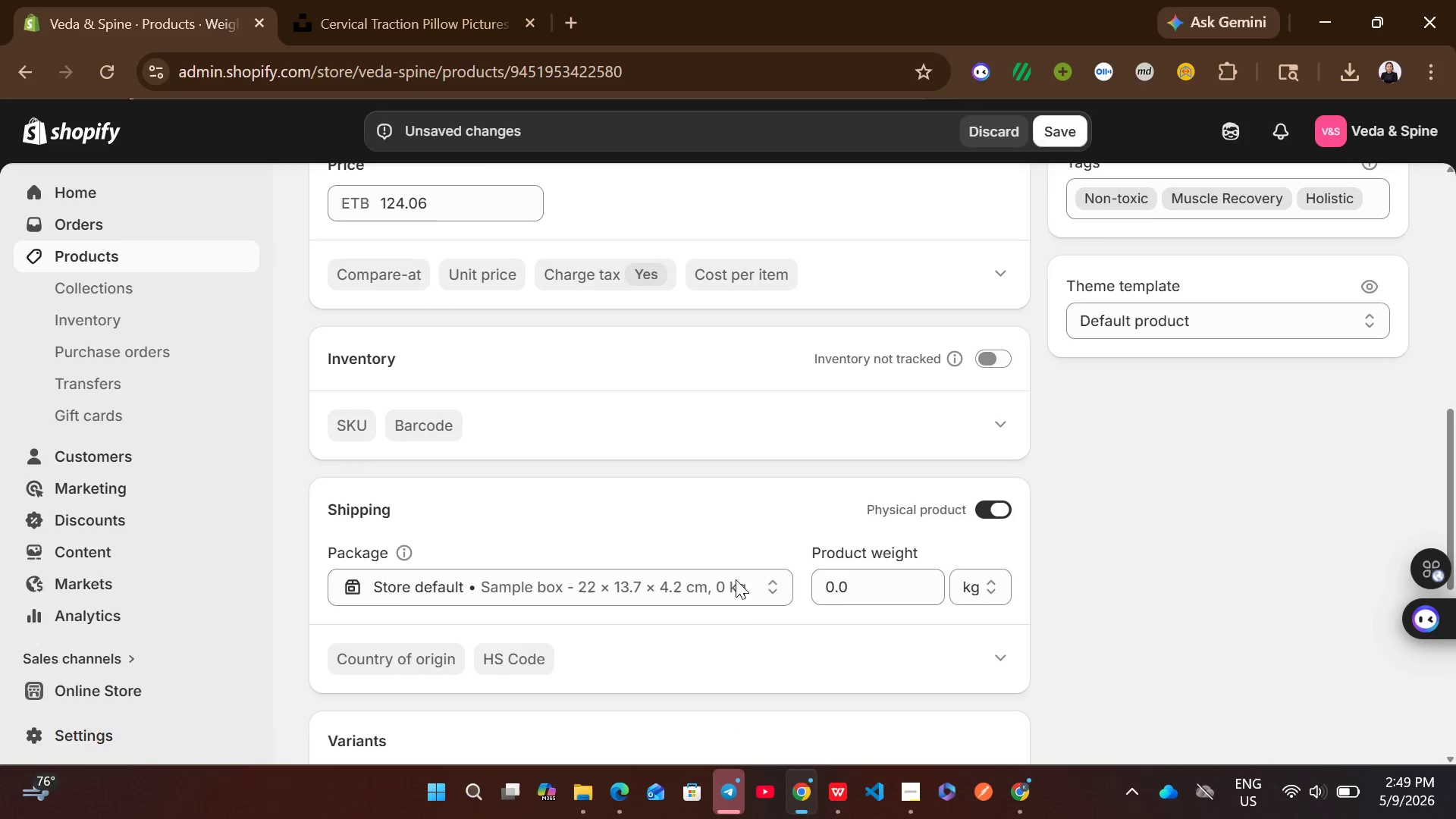 
left_click([985, 359])
 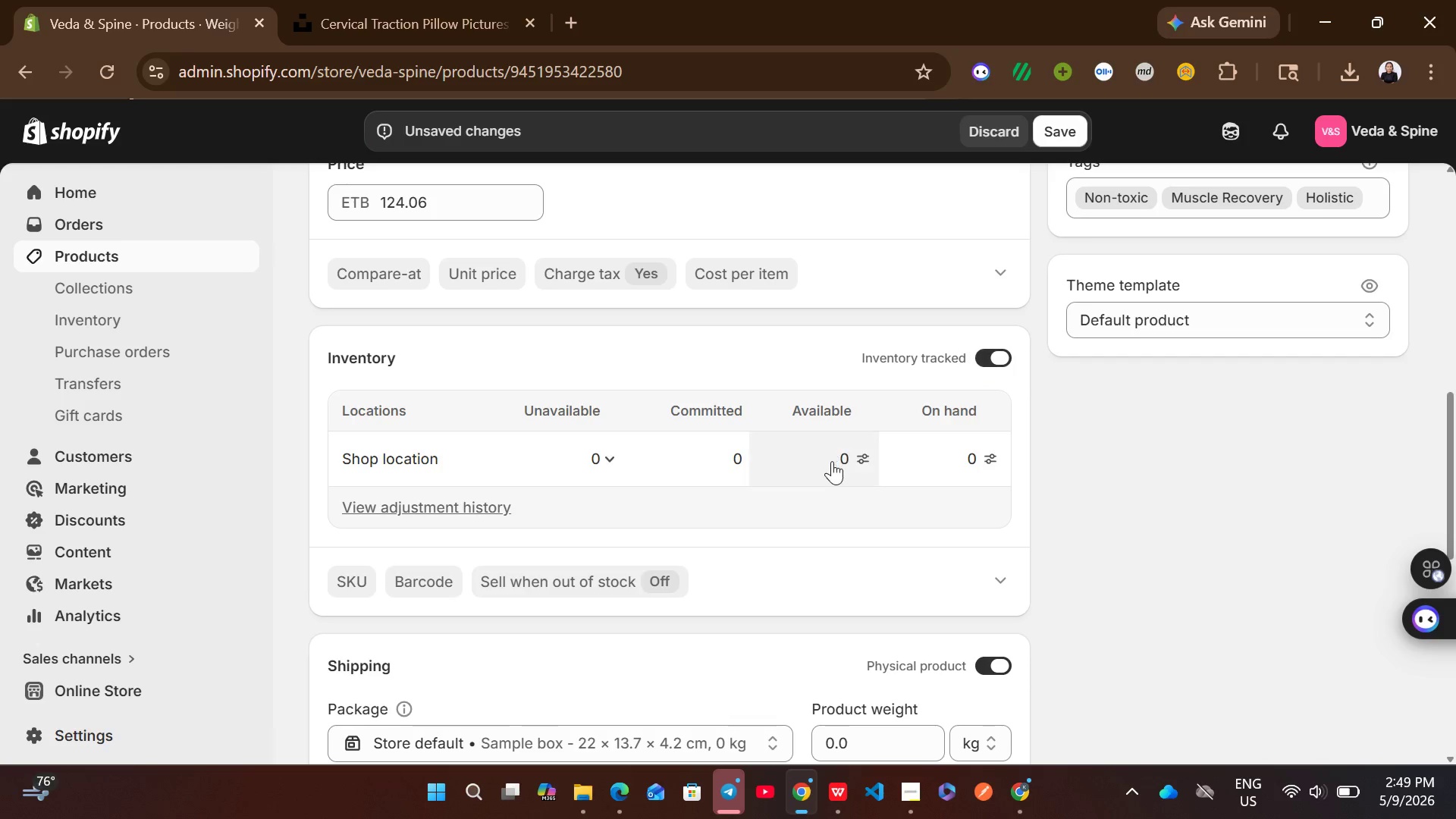 
left_click([828, 464])
 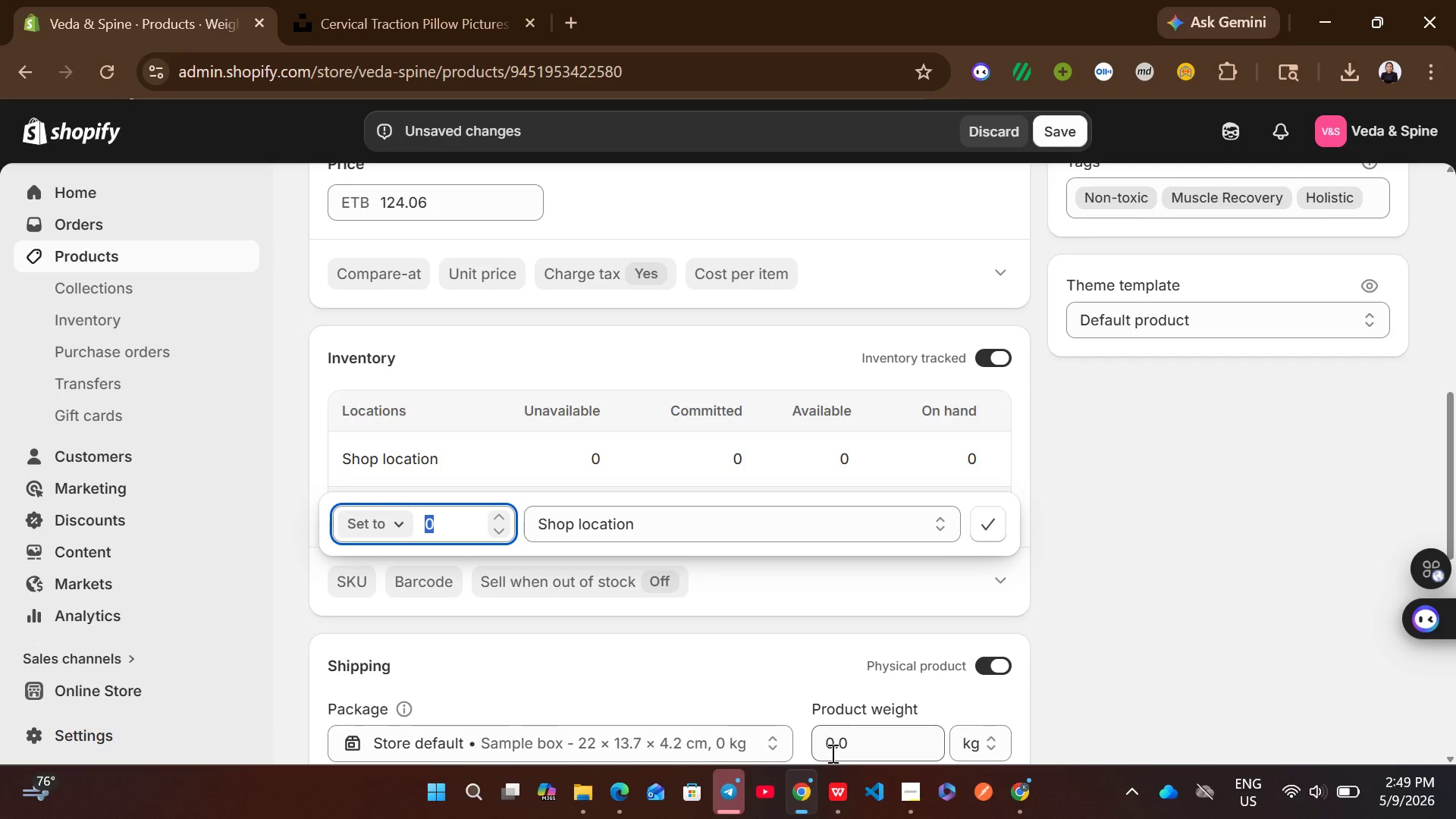 
left_click([841, 781])
 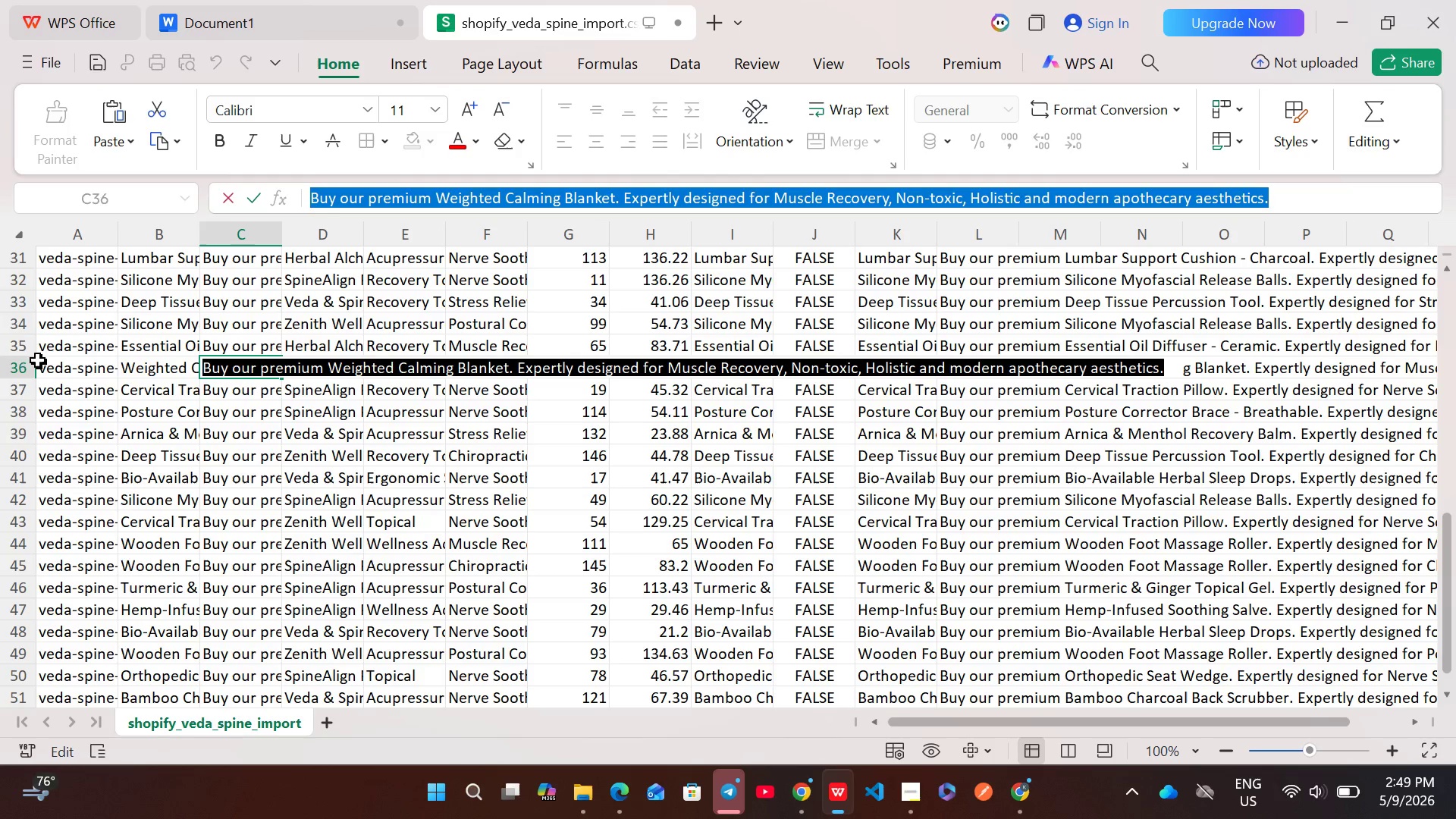 
left_click([20, 368])
 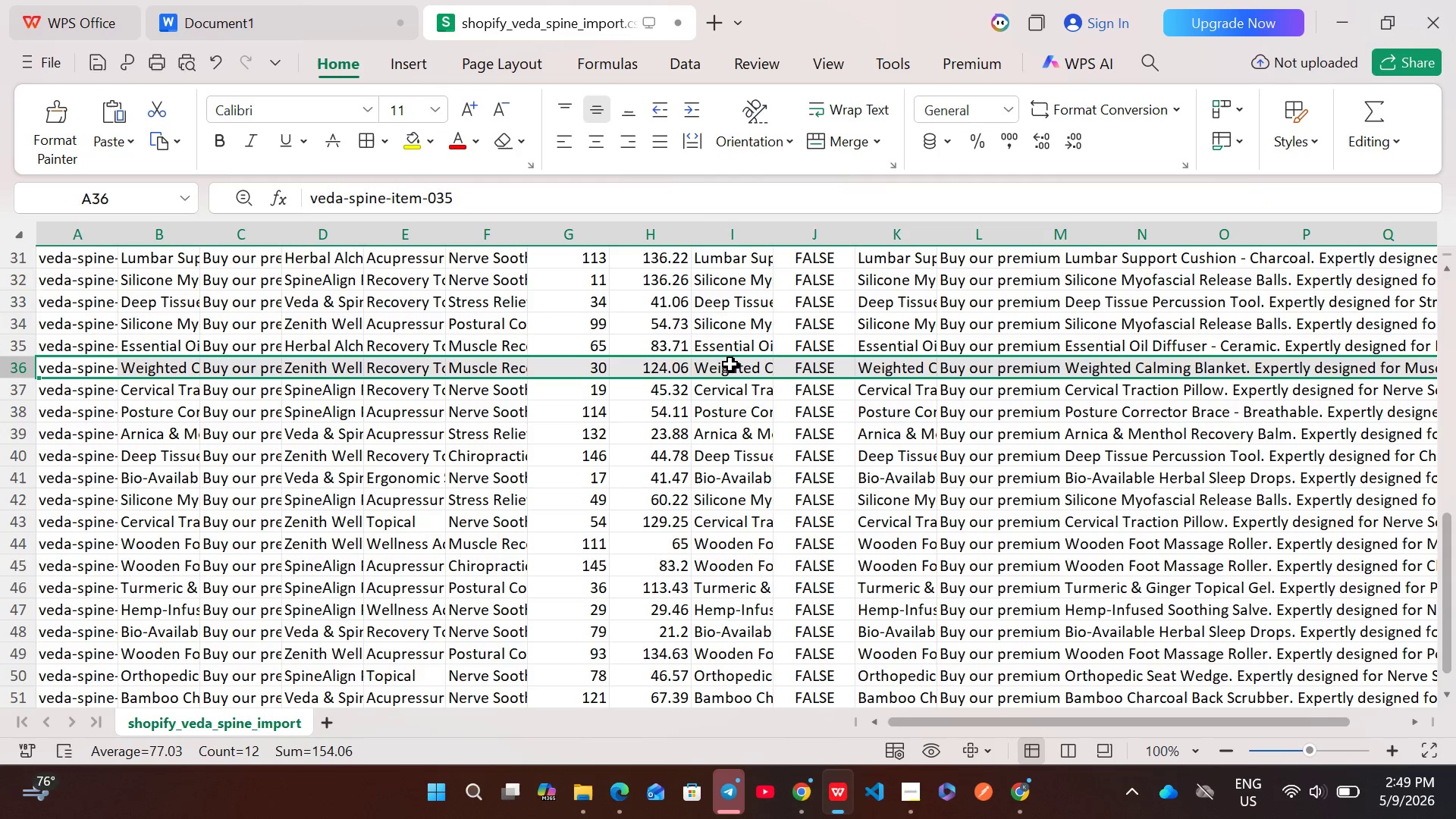 
double_click([733, 372])
 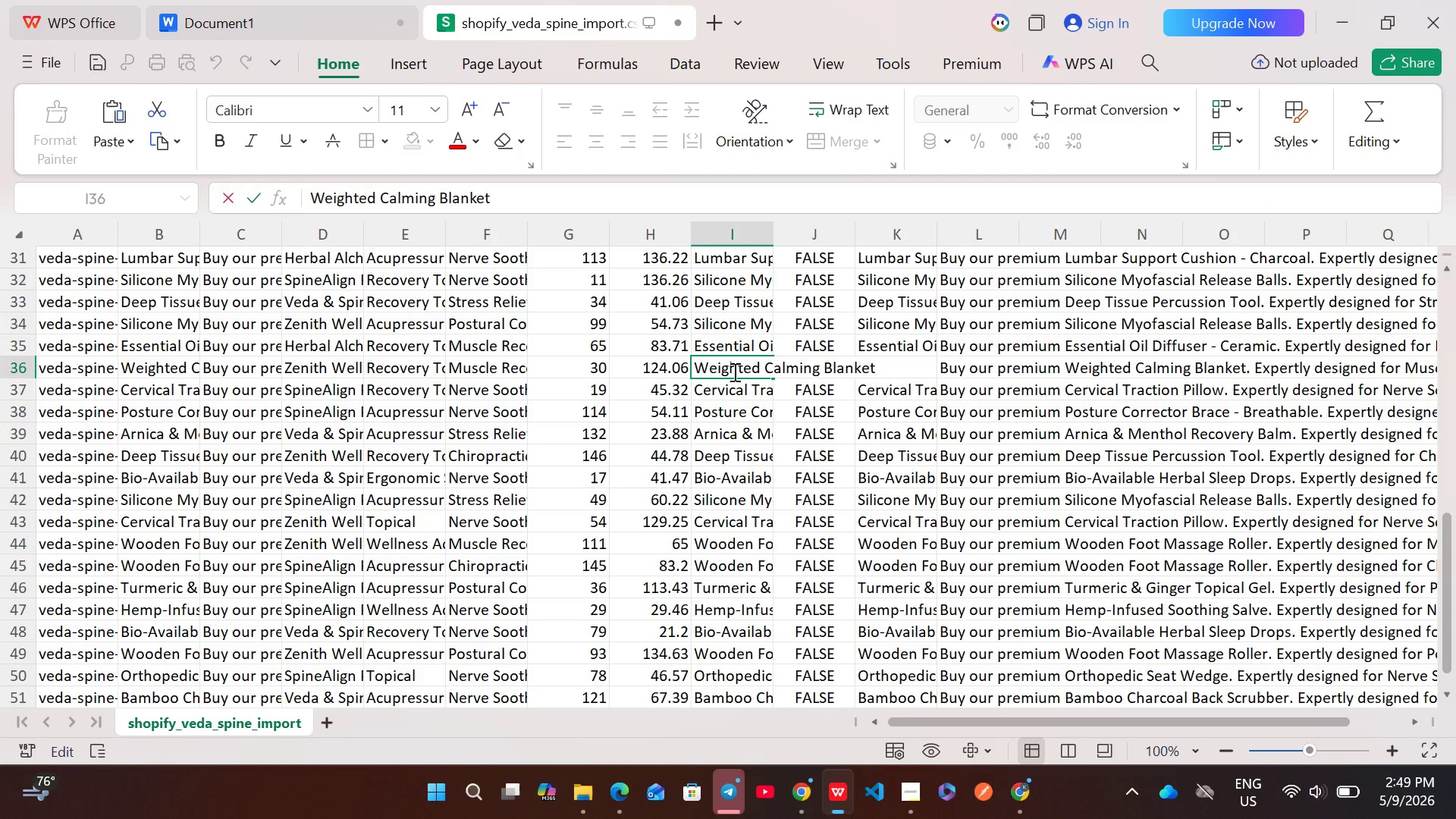 
key(Control+A)
 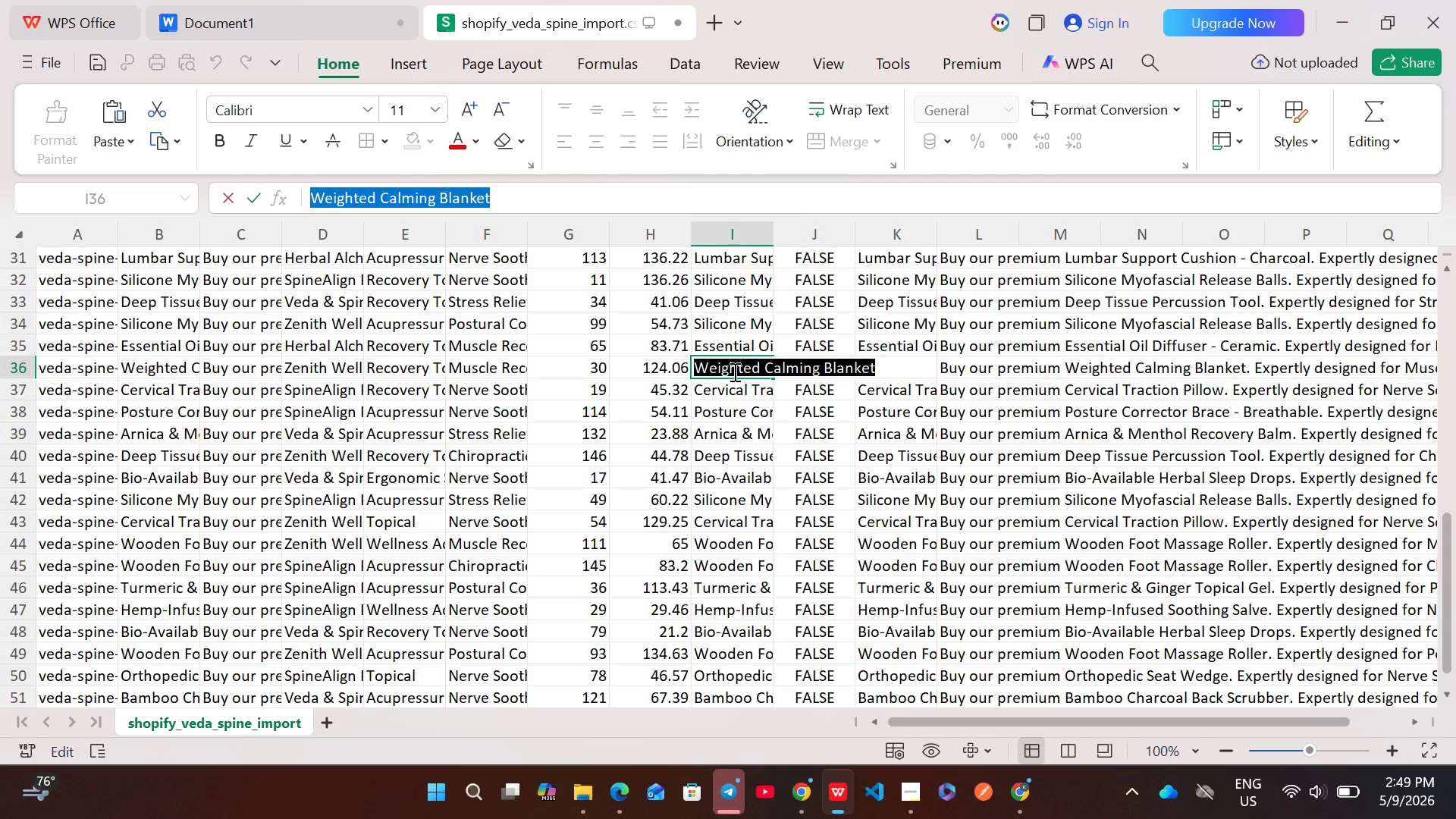 
key(Control+C)
 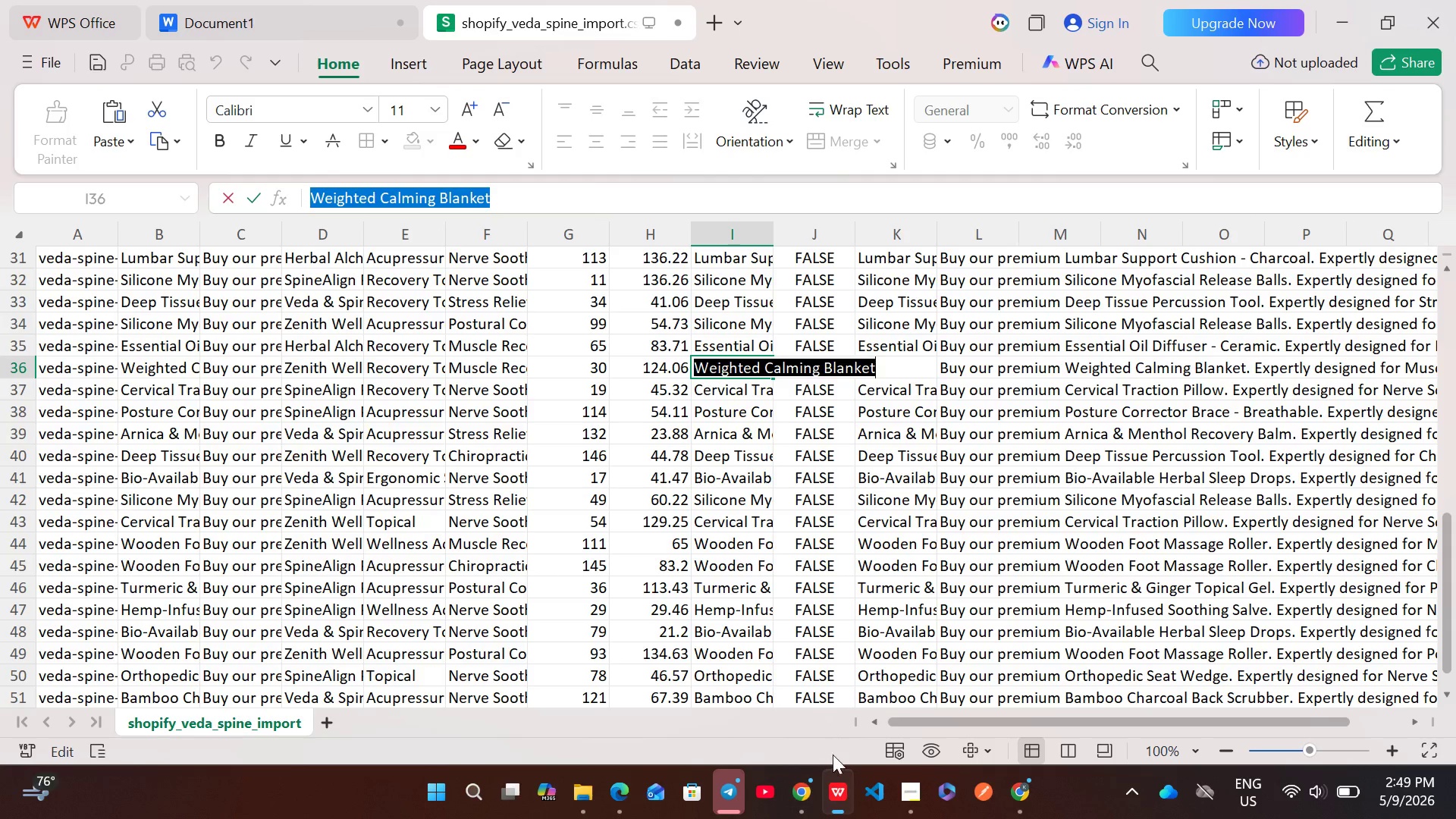 
left_click([811, 783])
 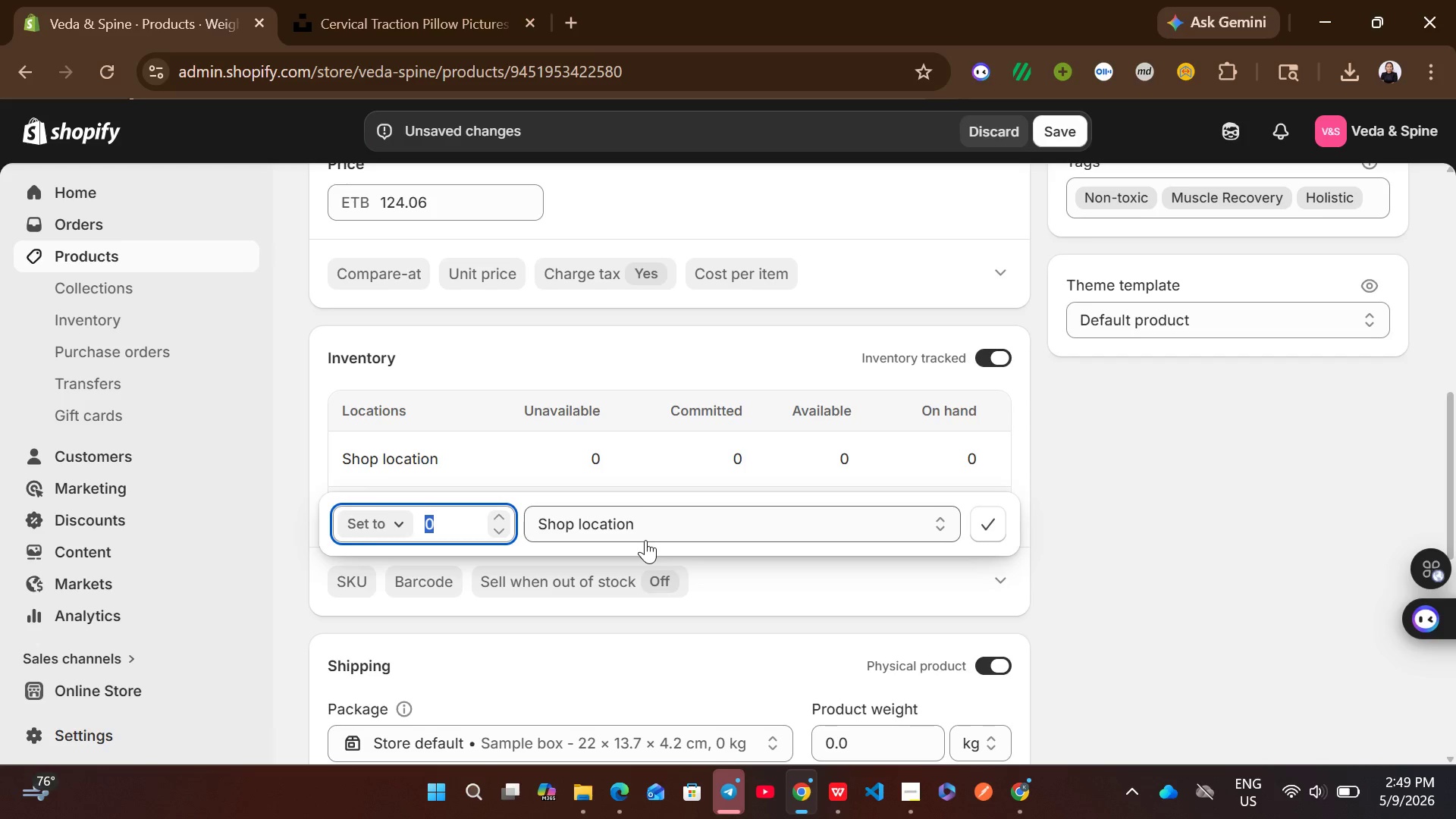 
type(30)
 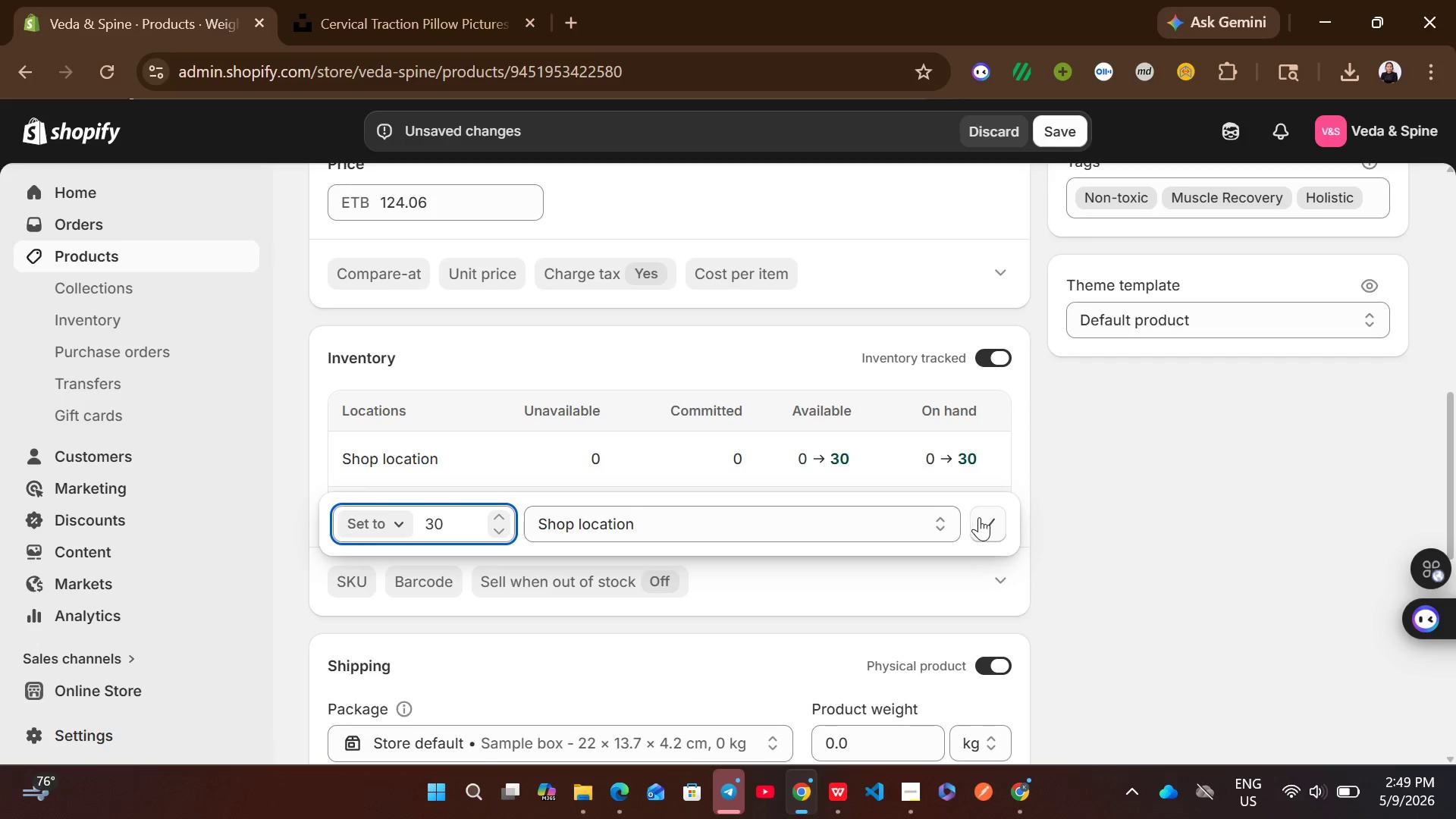 
left_click([980, 522])
 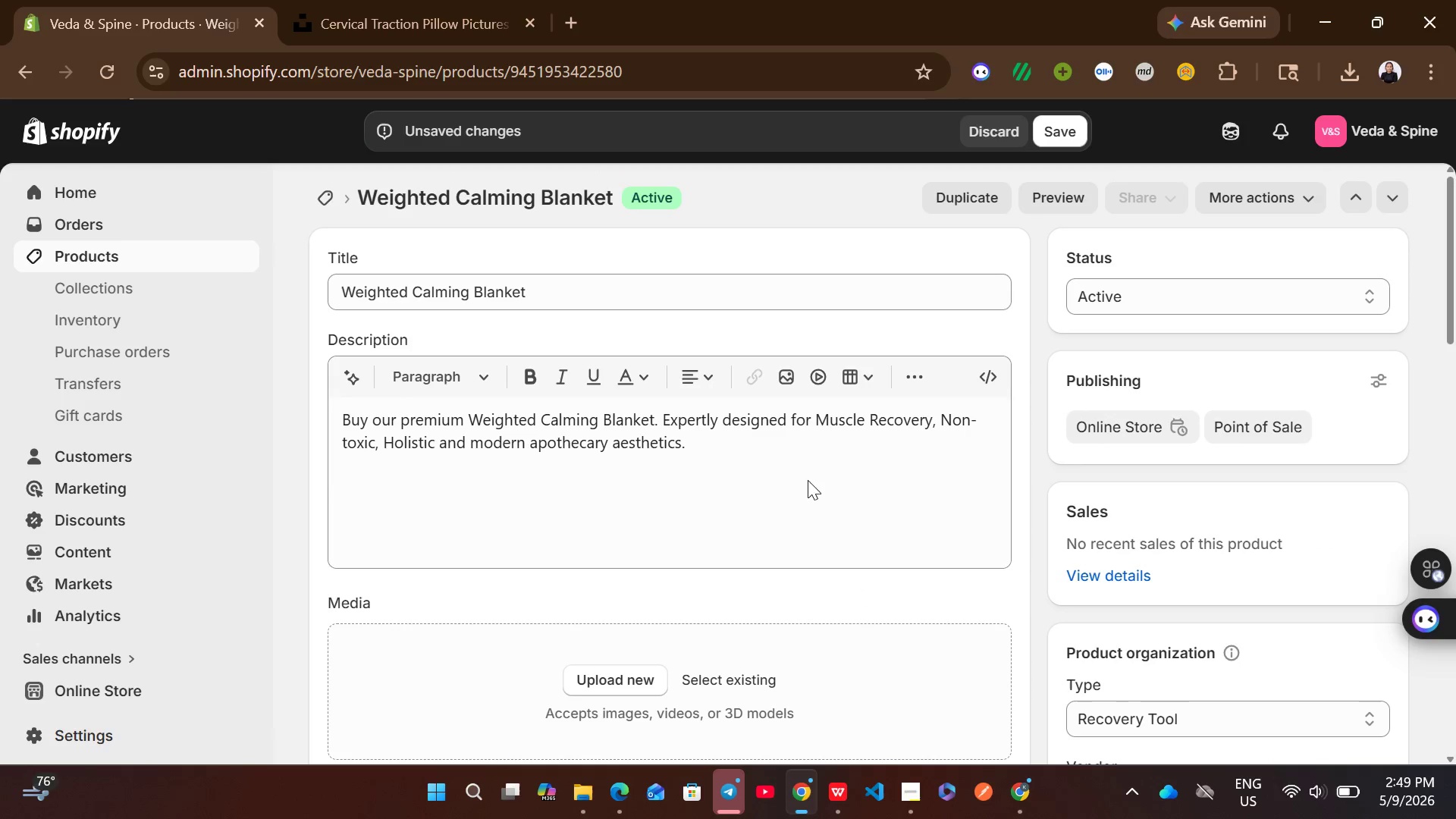 
left_click([479, 0])
 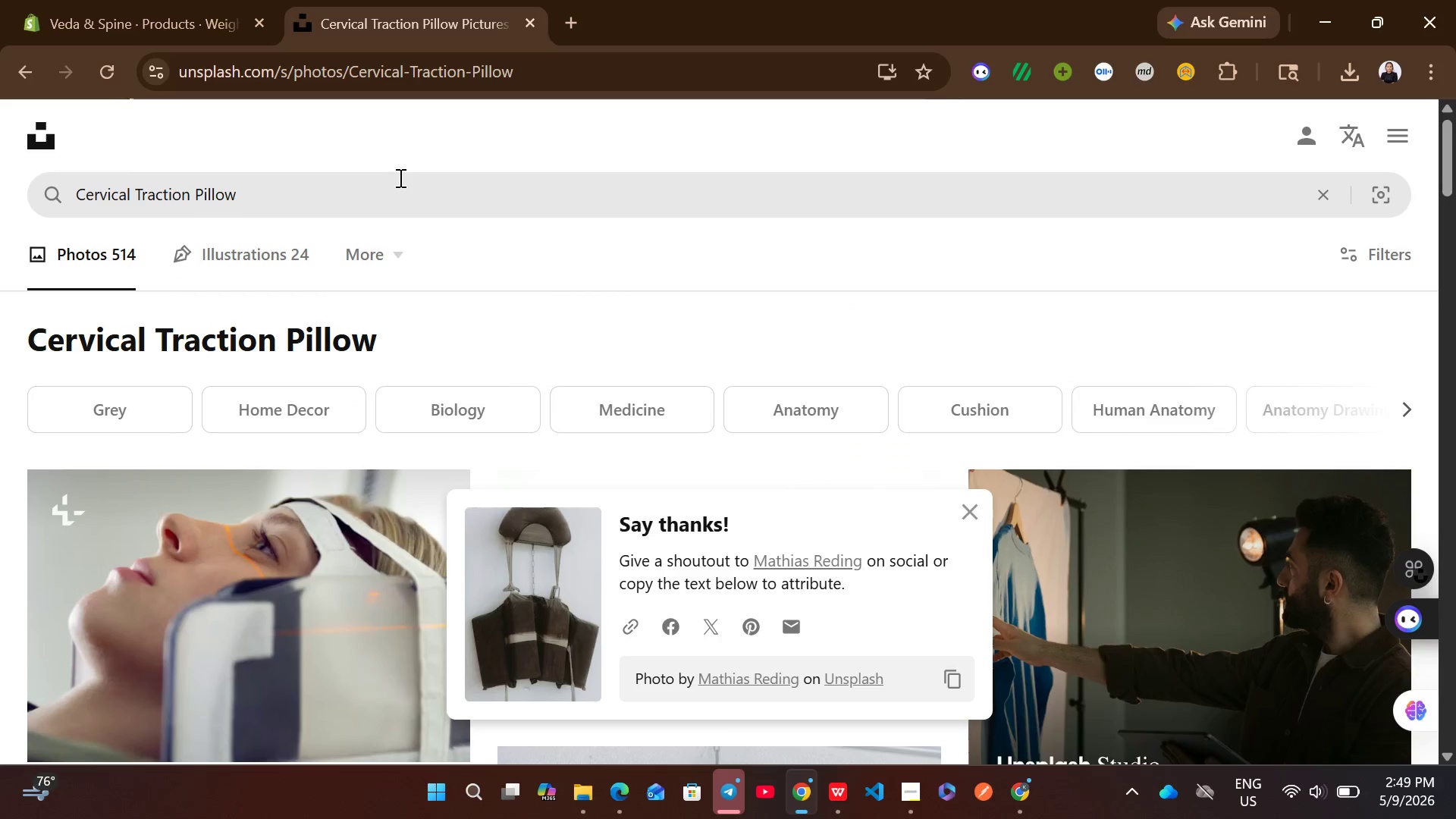 
left_click([395, 195])
 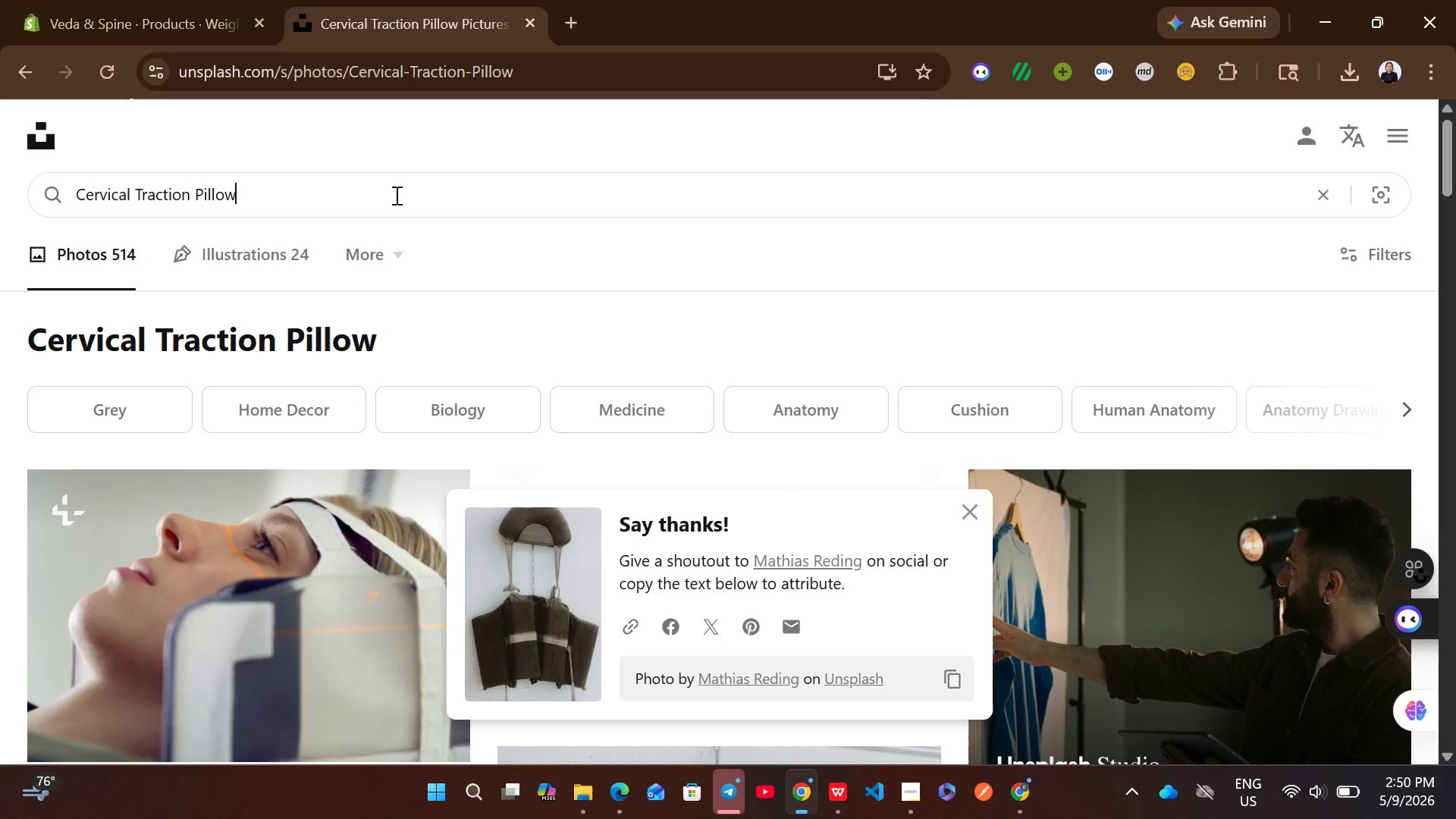 
key(Control+A)
 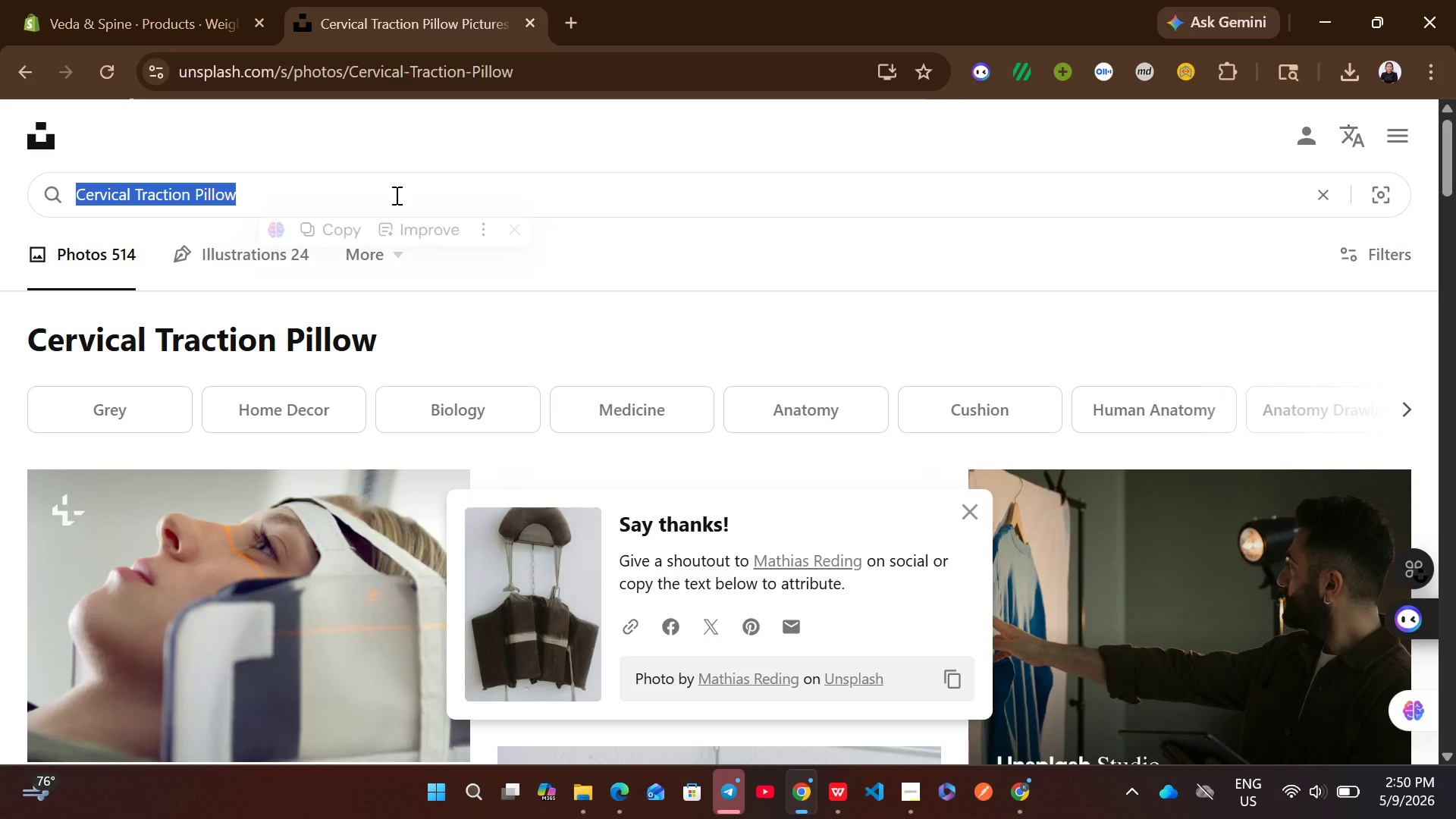 
key(Control+V)
 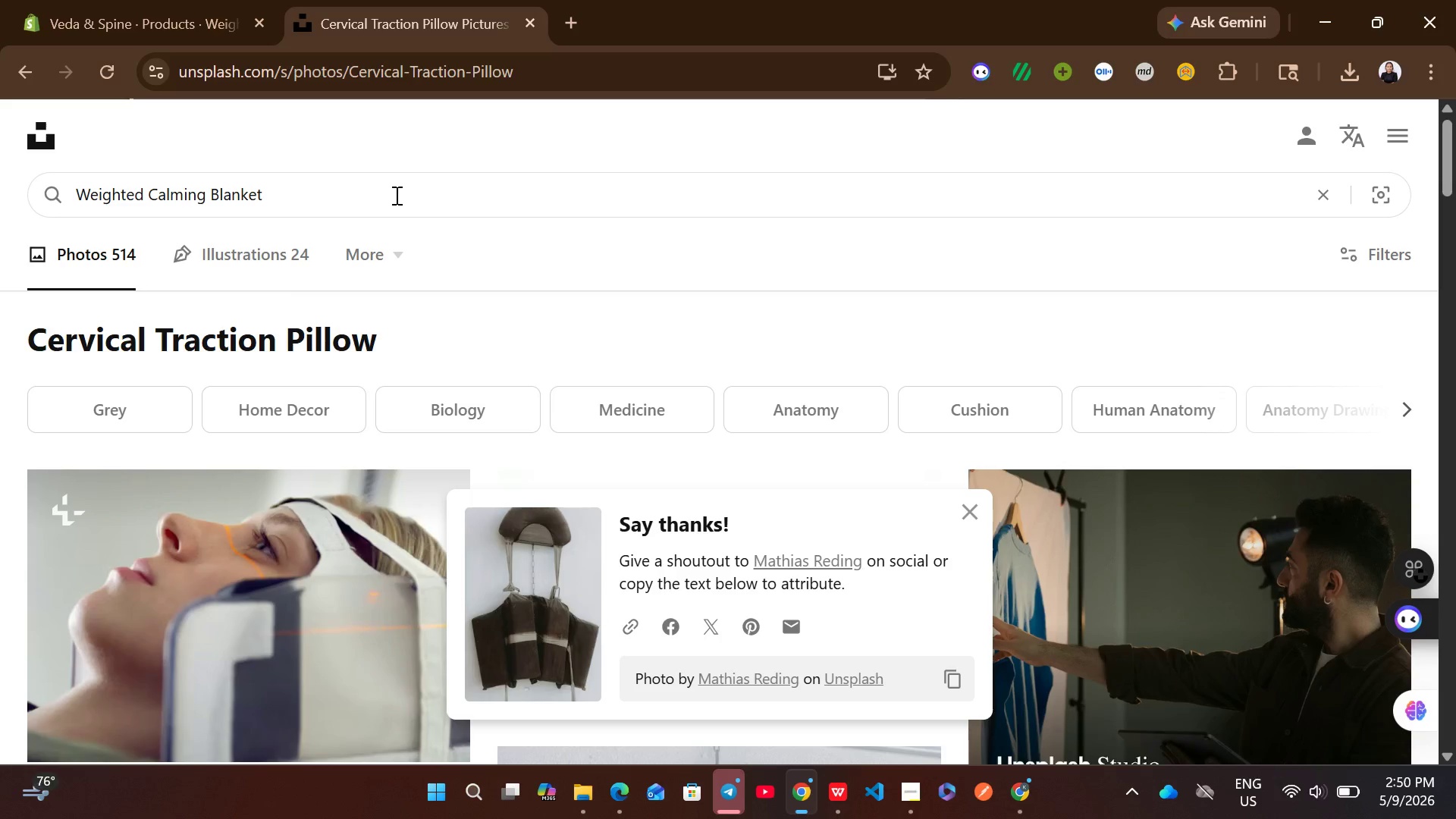 
key(Enter)
 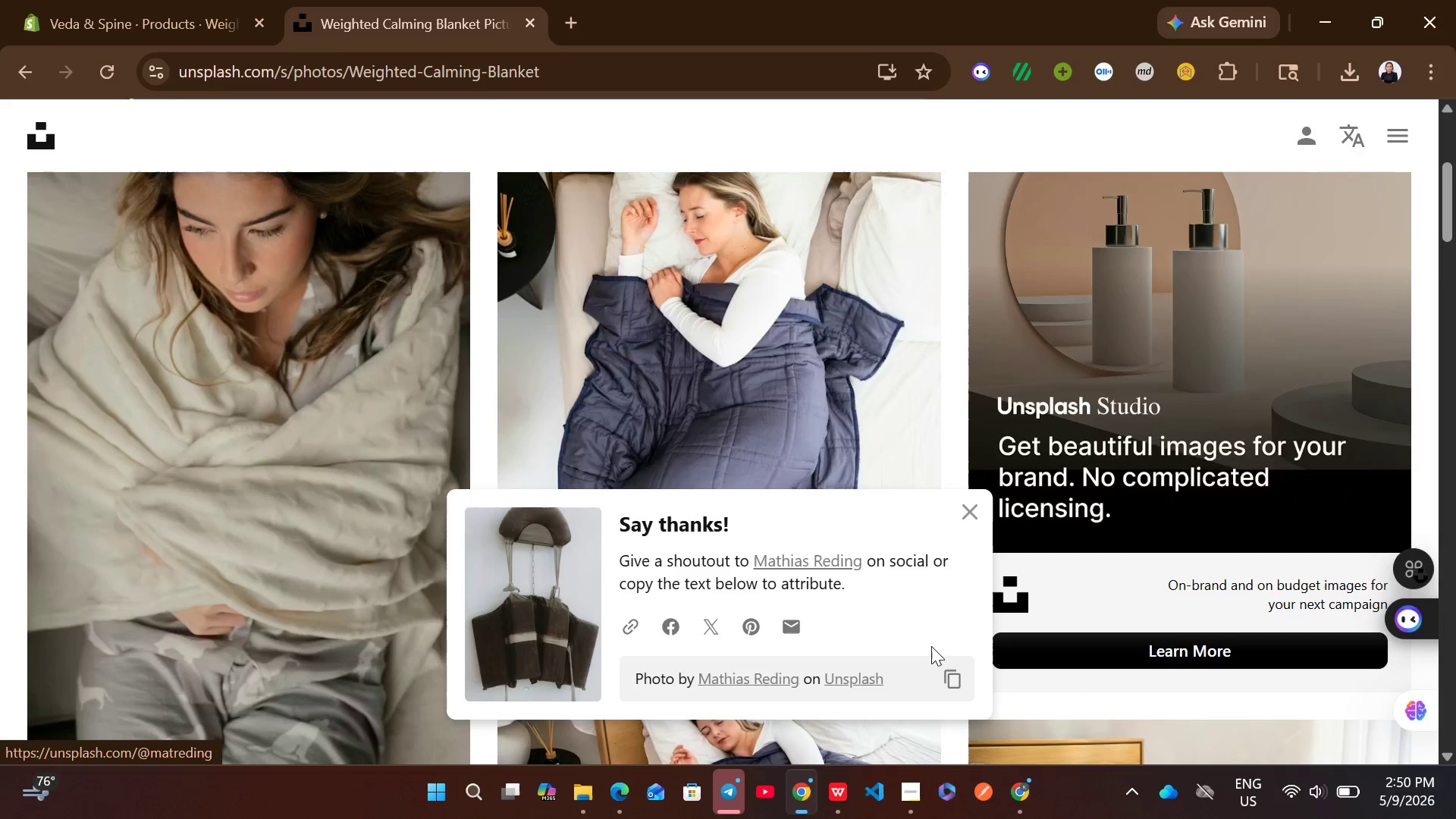 
left_click([976, 530])
 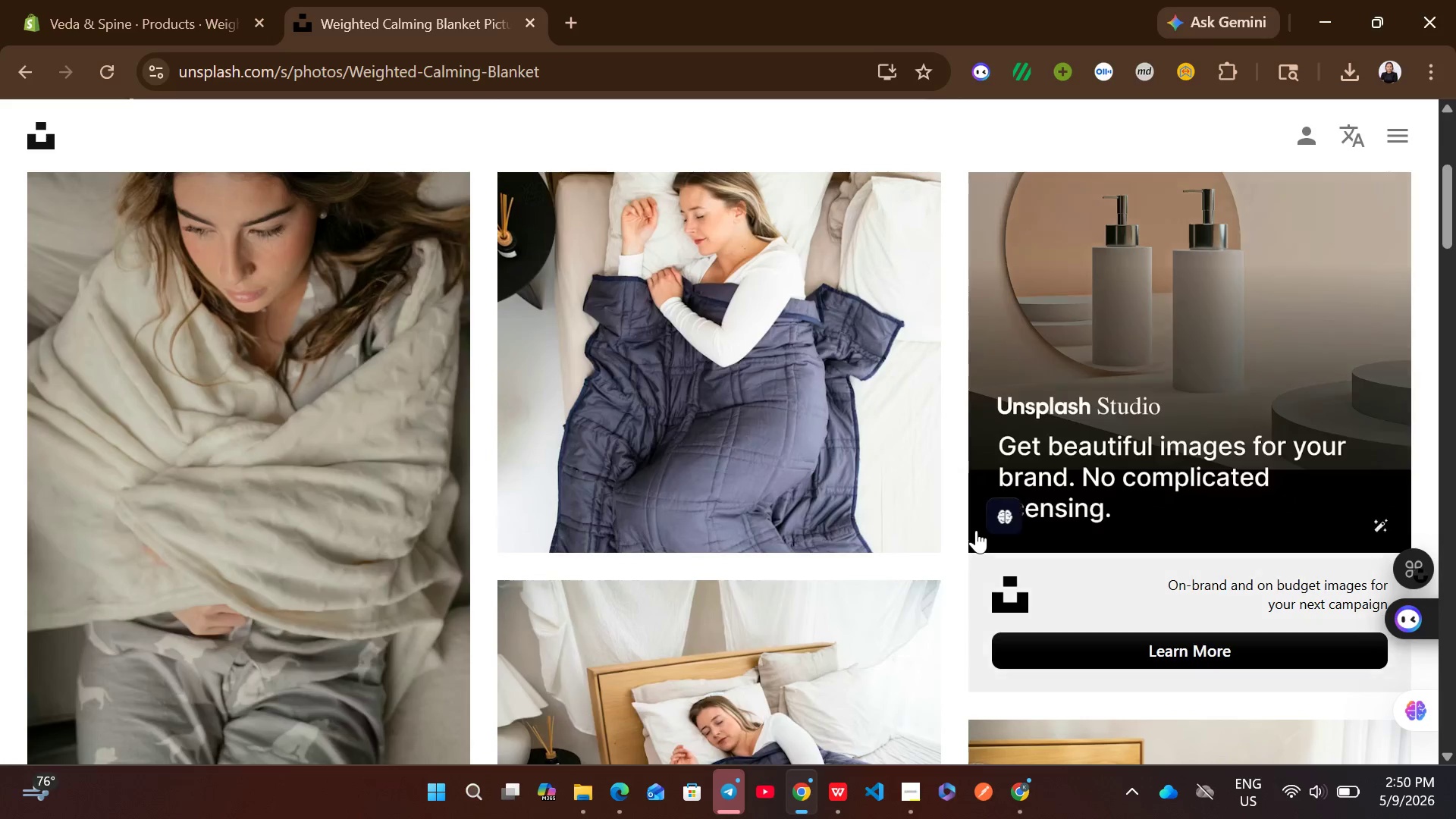 
mouse_move([863, 570])
 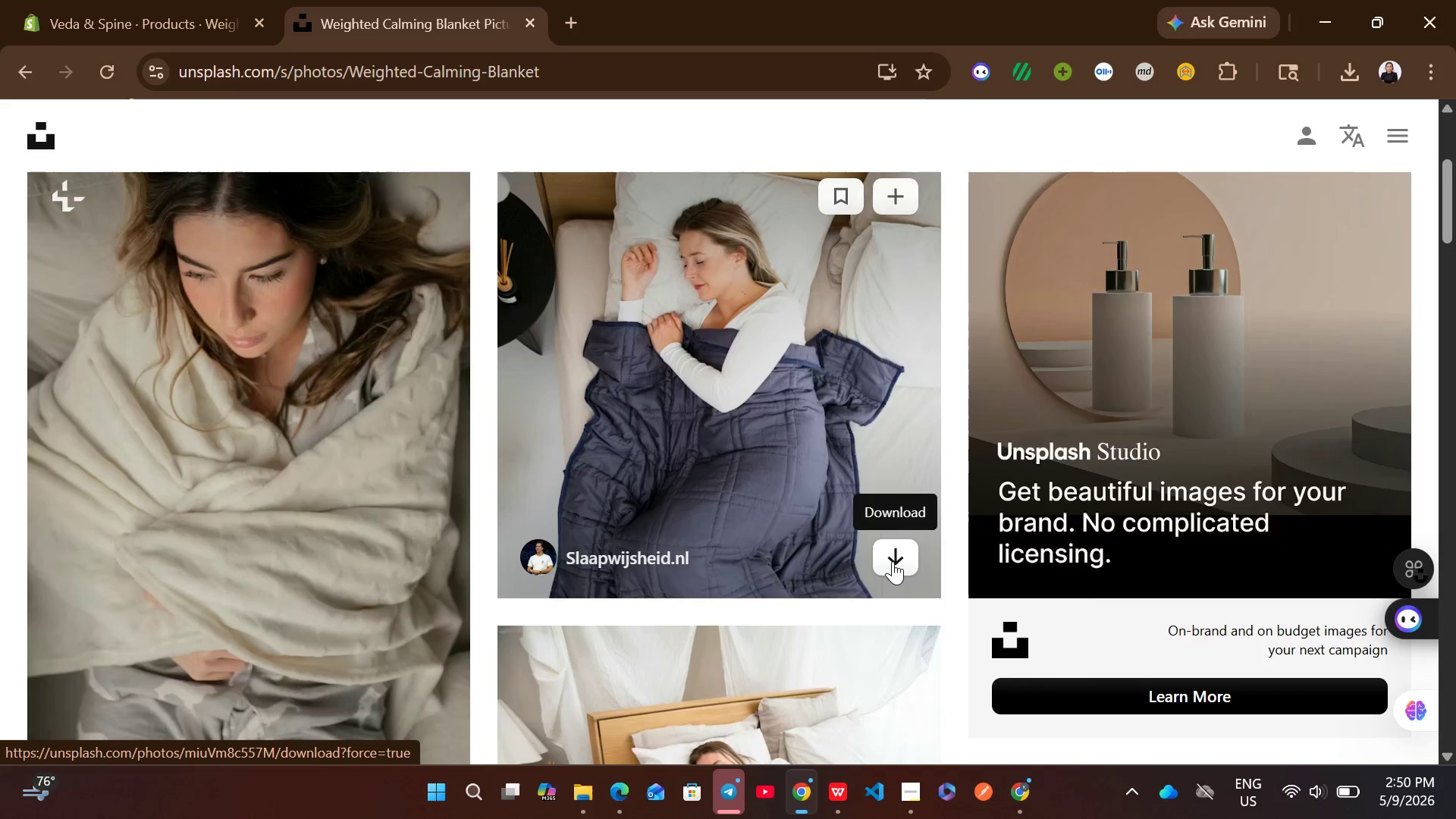 
left_click([893, 561])
 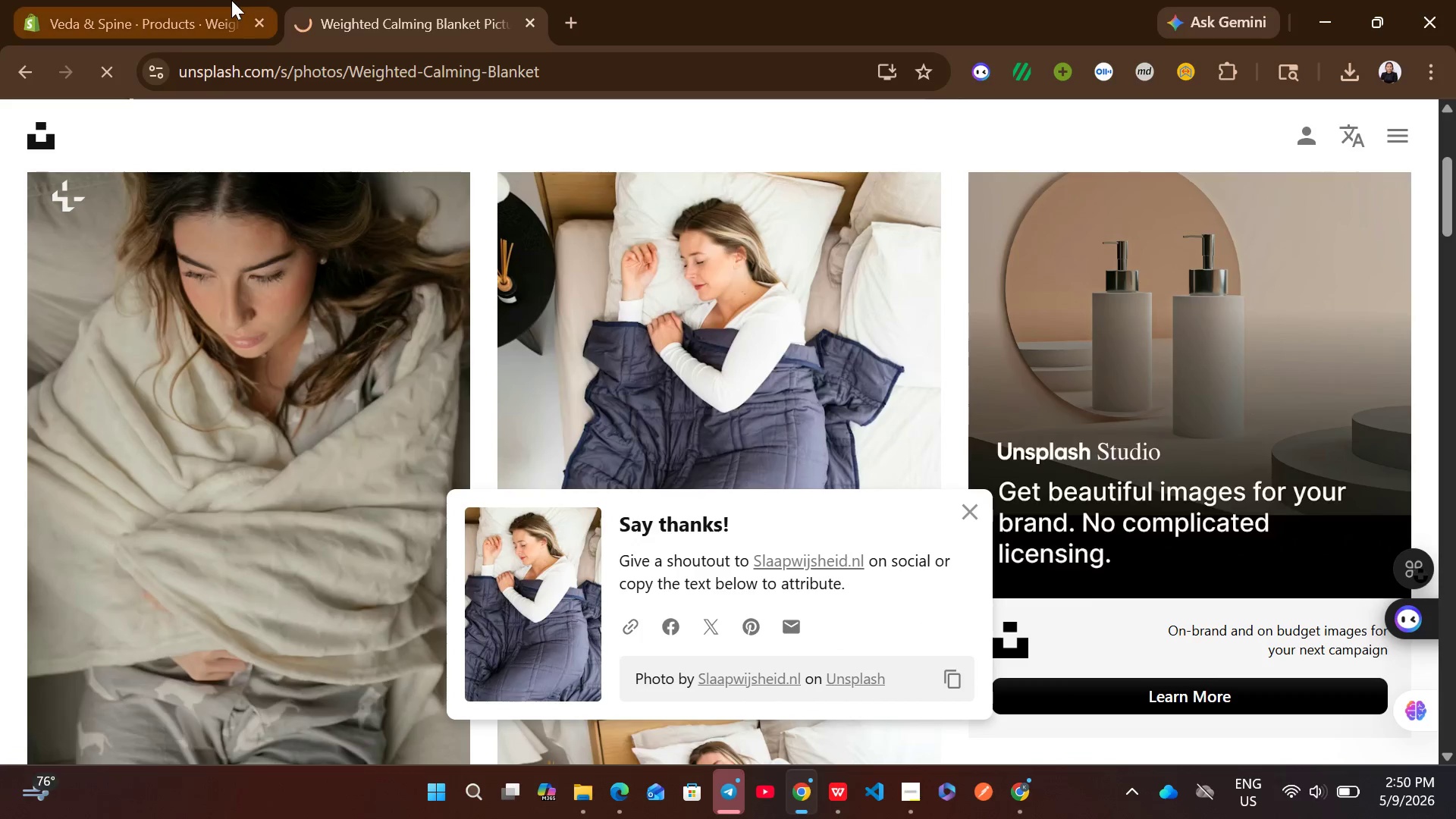 
left_click([205, 0])
 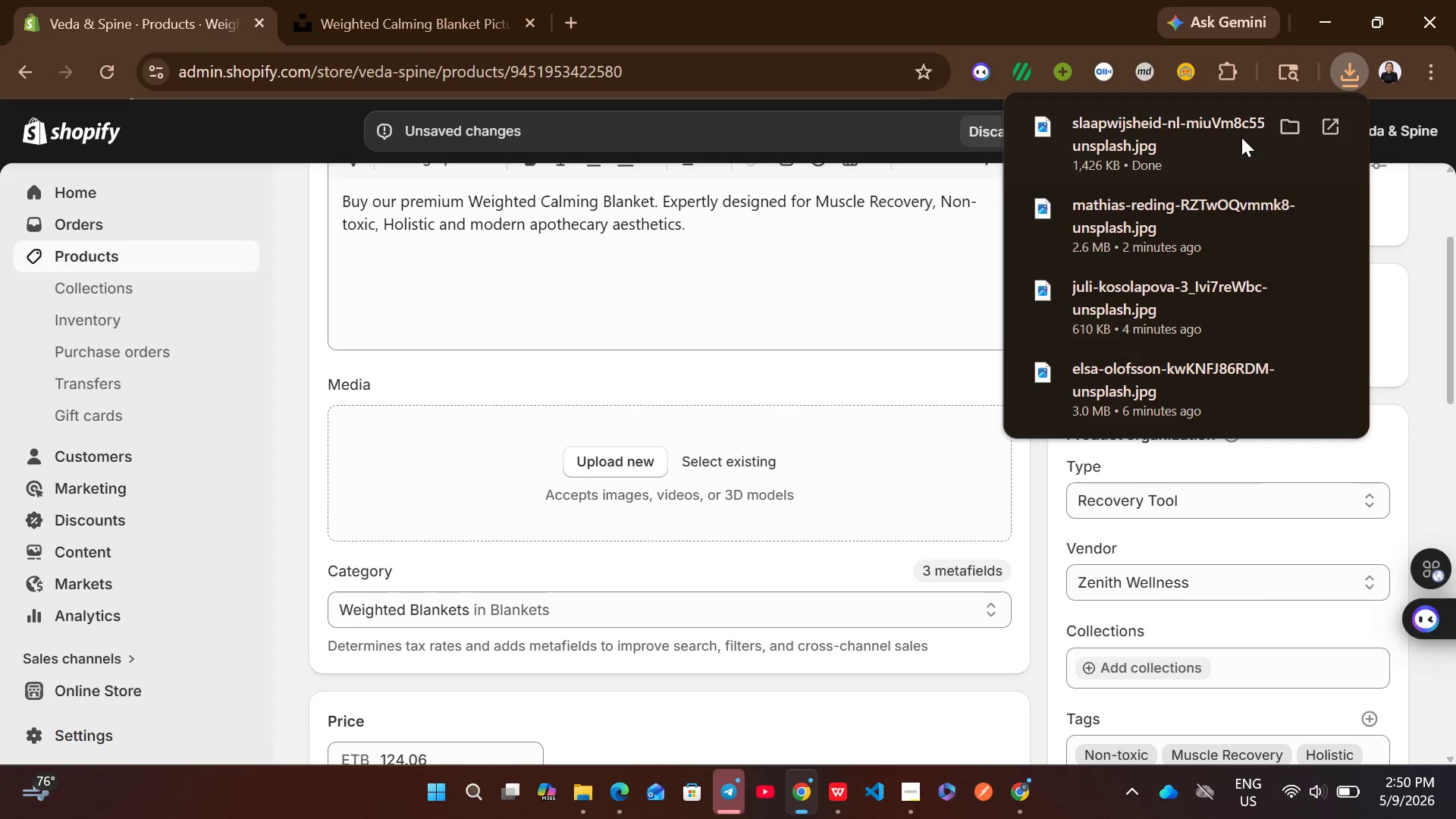 
wait(5.92)
 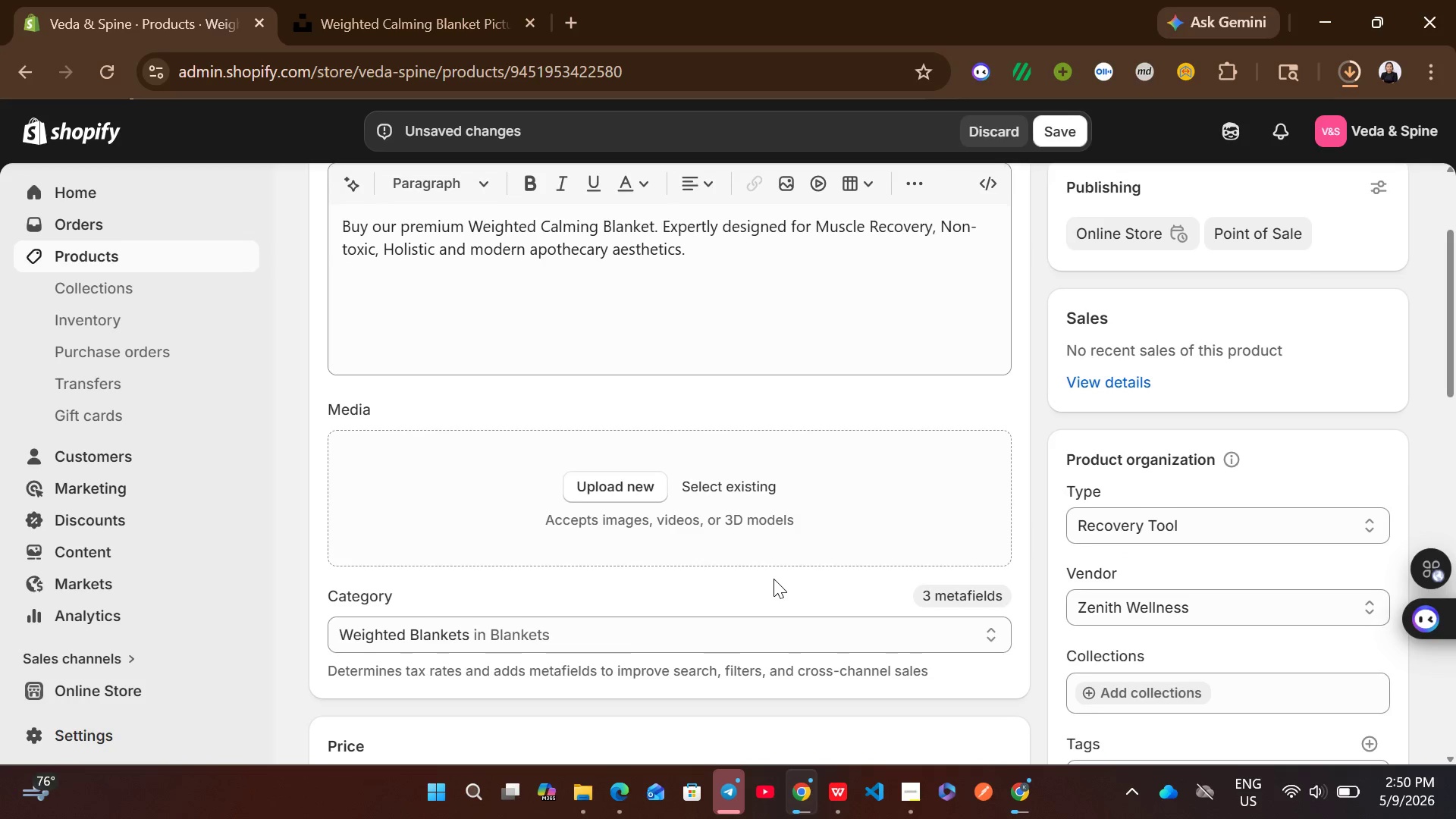 
left_click_drag(start_coordinate=[1205, 136], to_coordinate=[846, 441])
 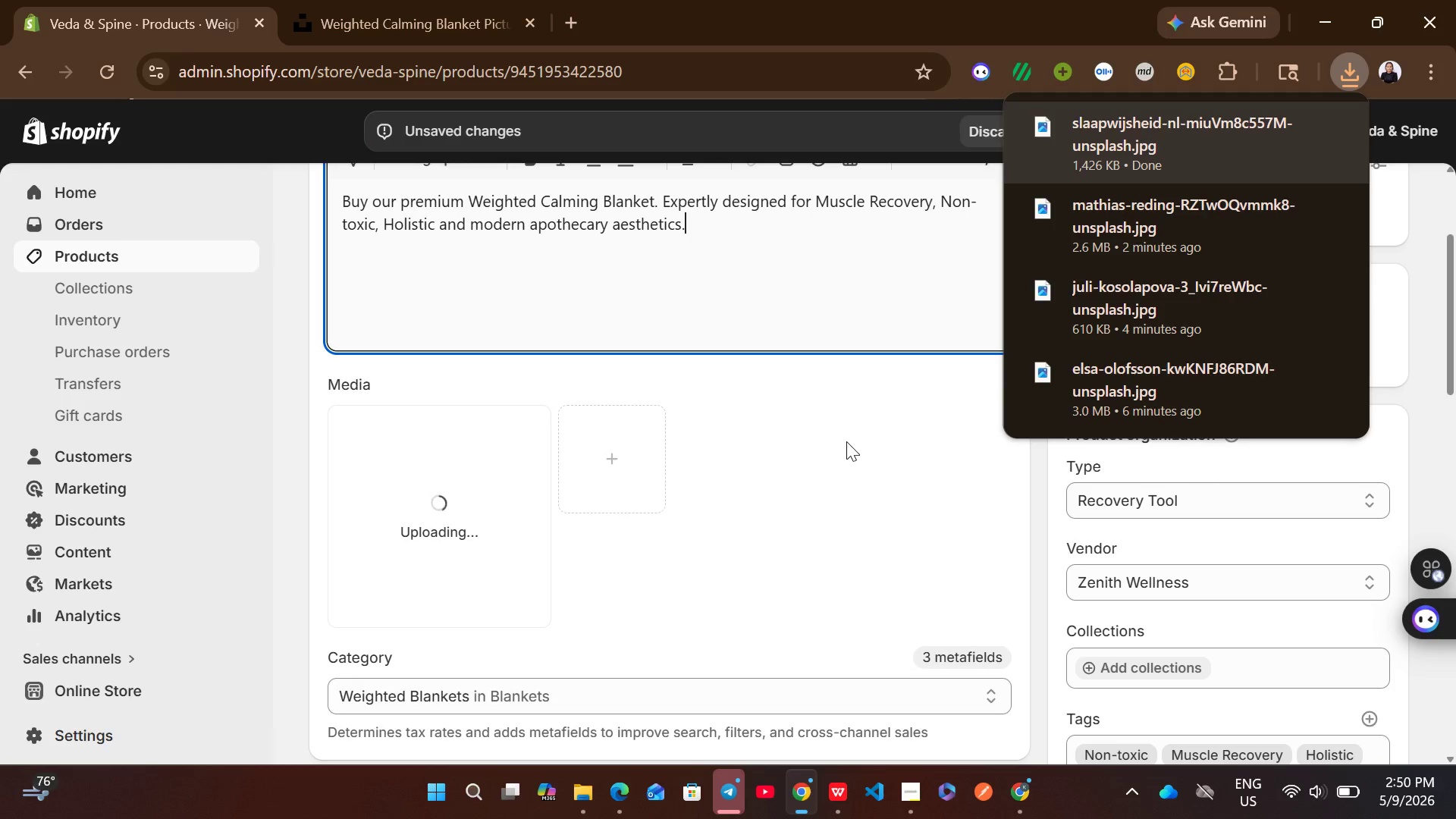 
left_click([846, 441])
 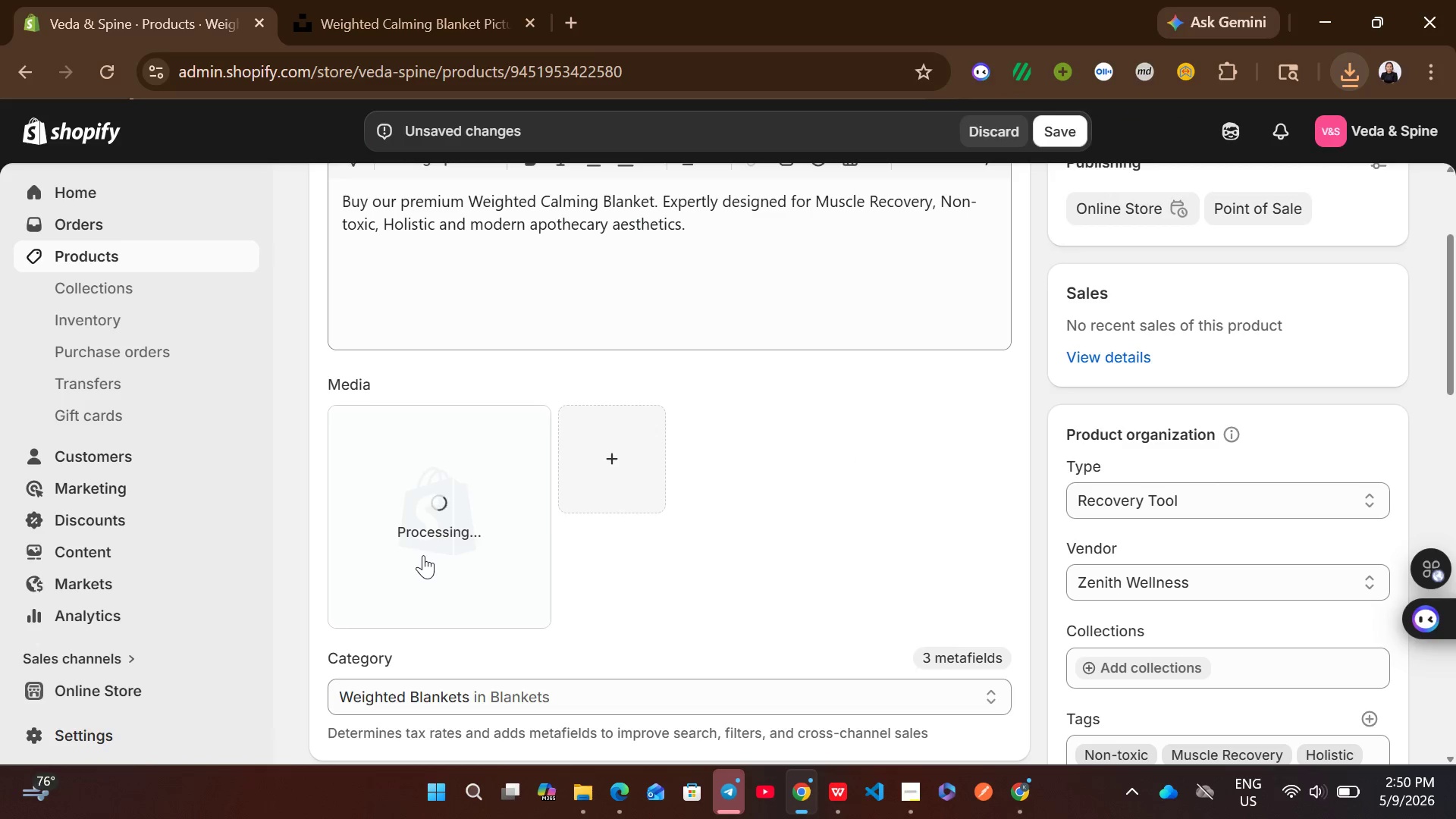 
wait(10.17)
 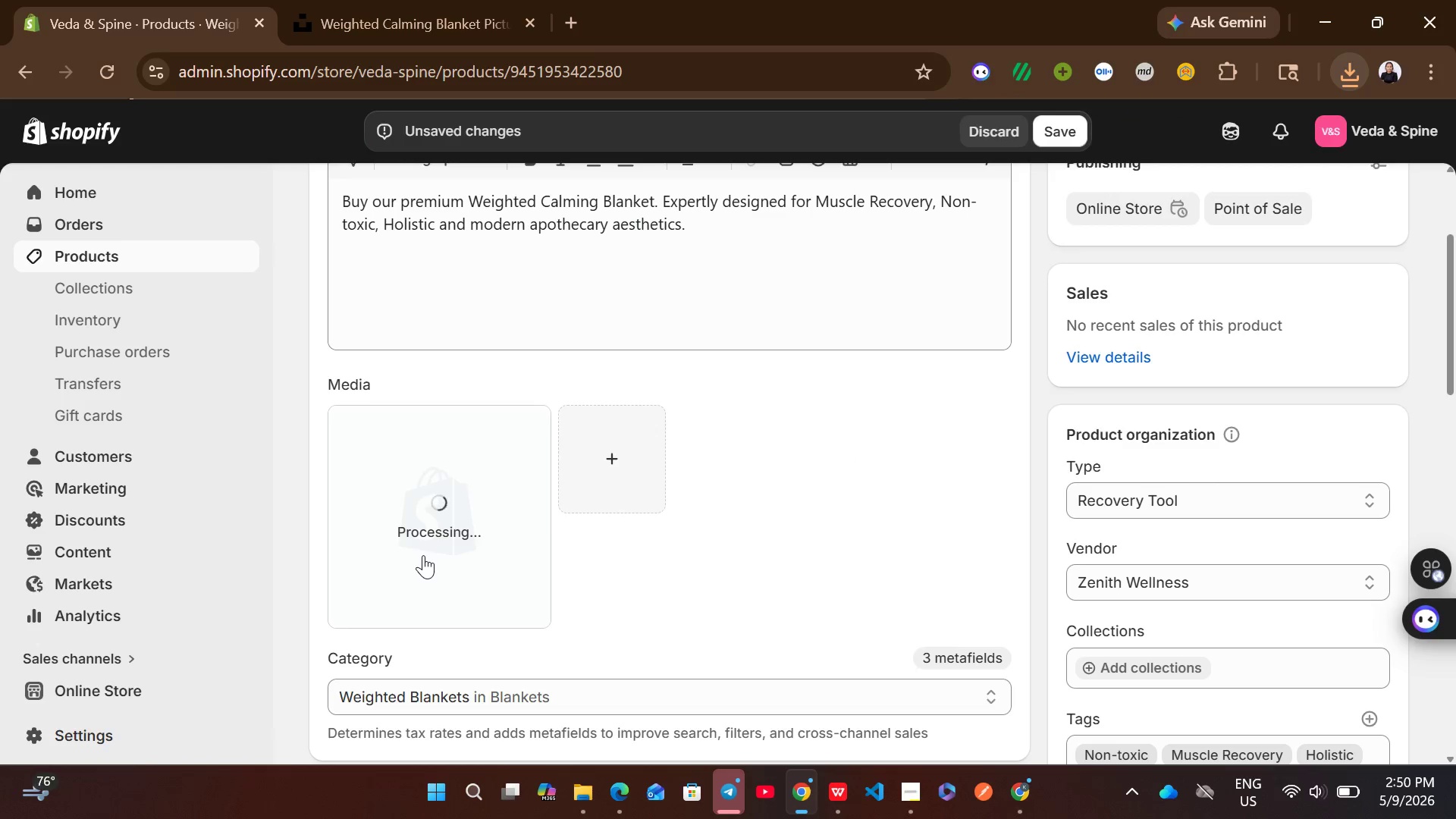 
left_click([441, 555])
 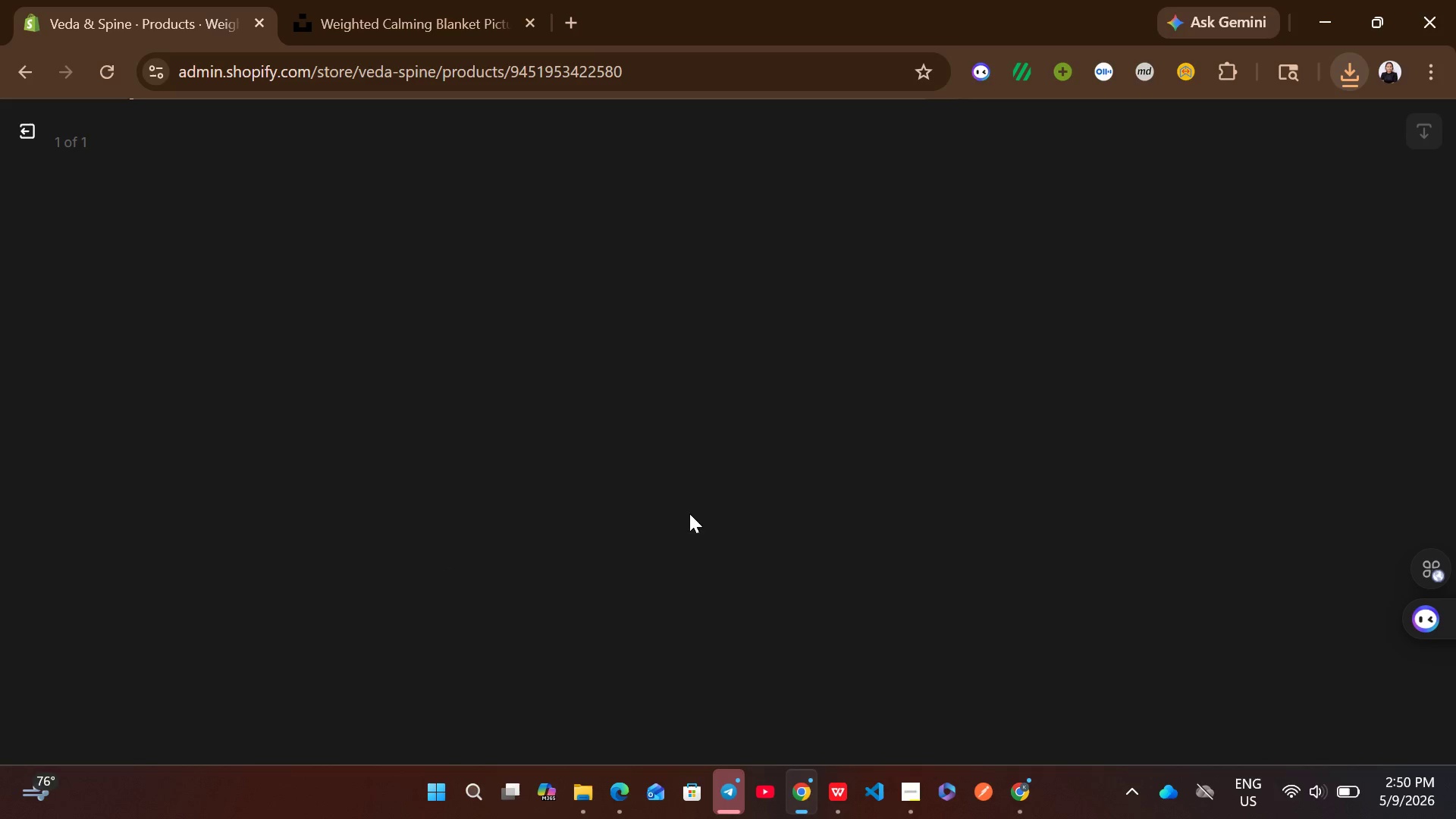 
mouse_move([1106, 450])
 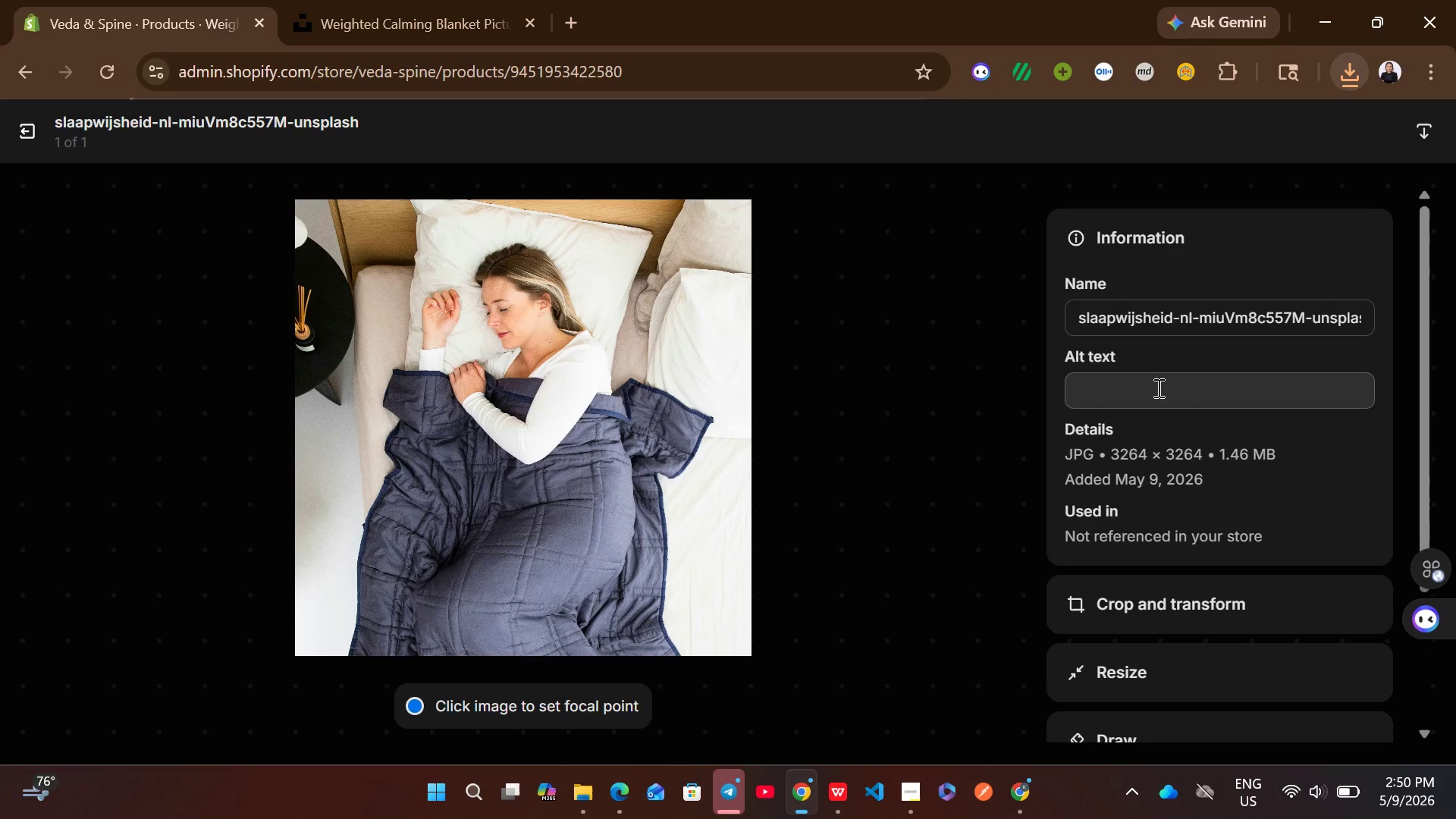 
left_click([1157, 388])
 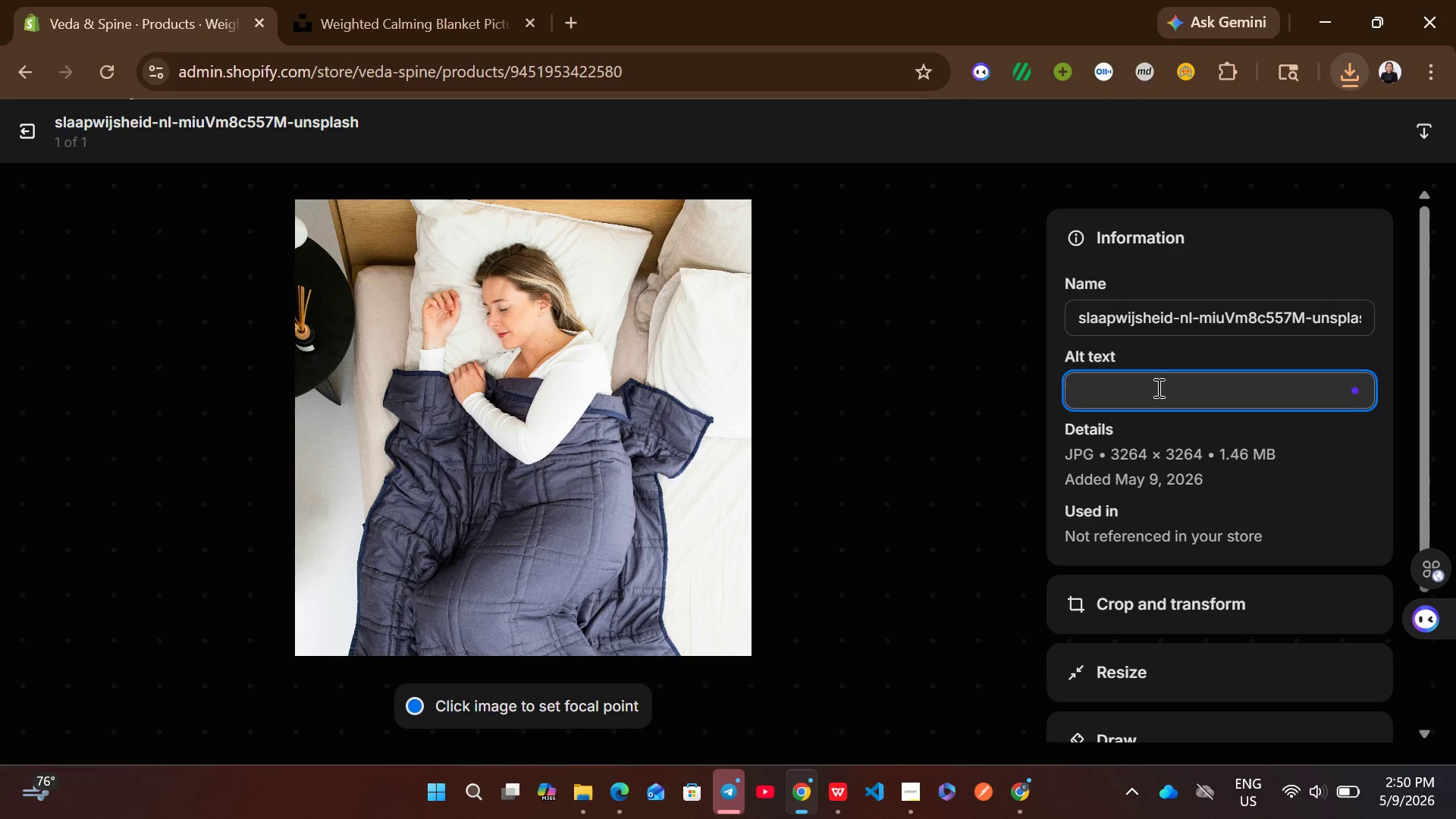 
key(Control+V)
 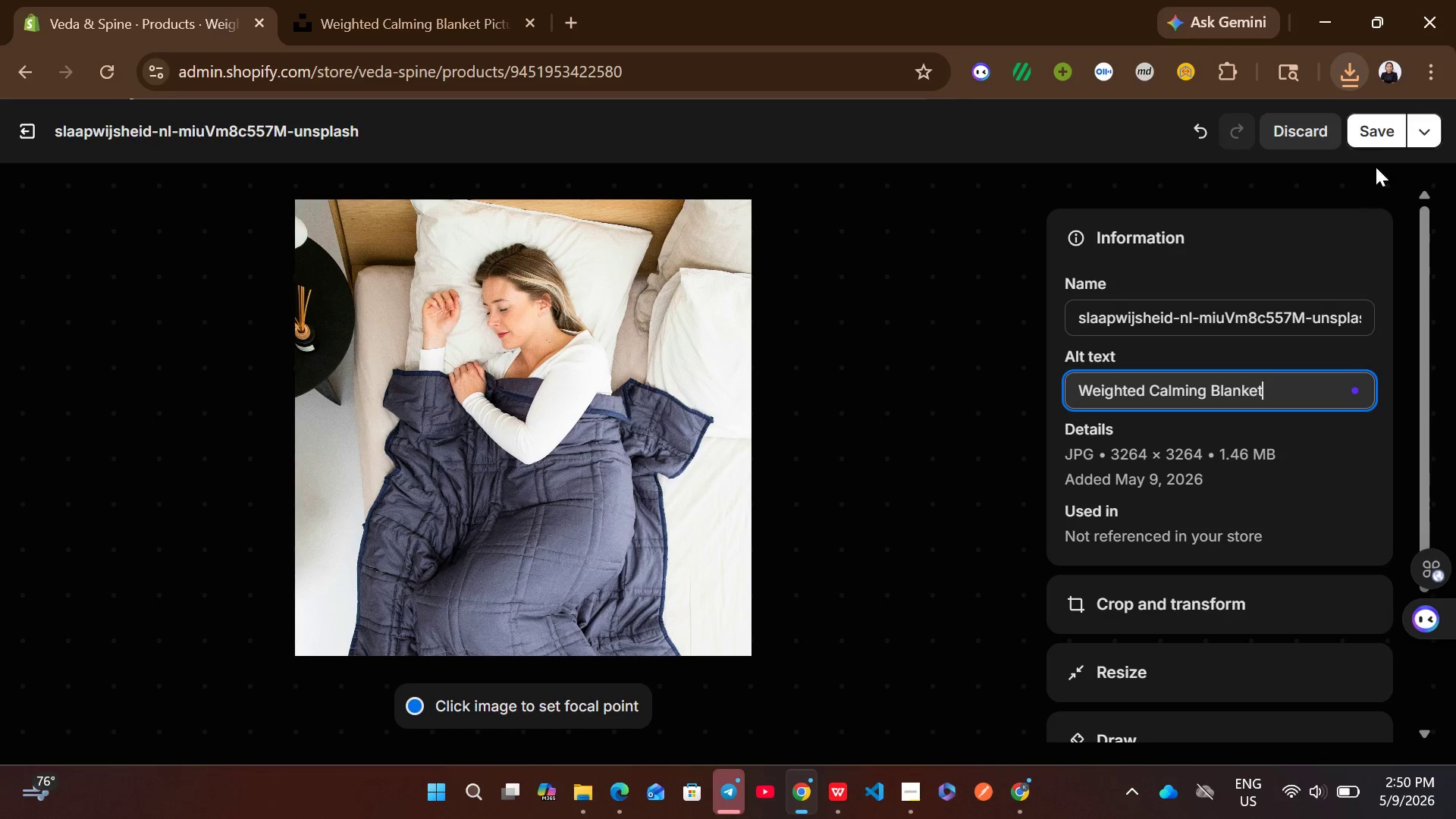 
left_click([1378, 121])
 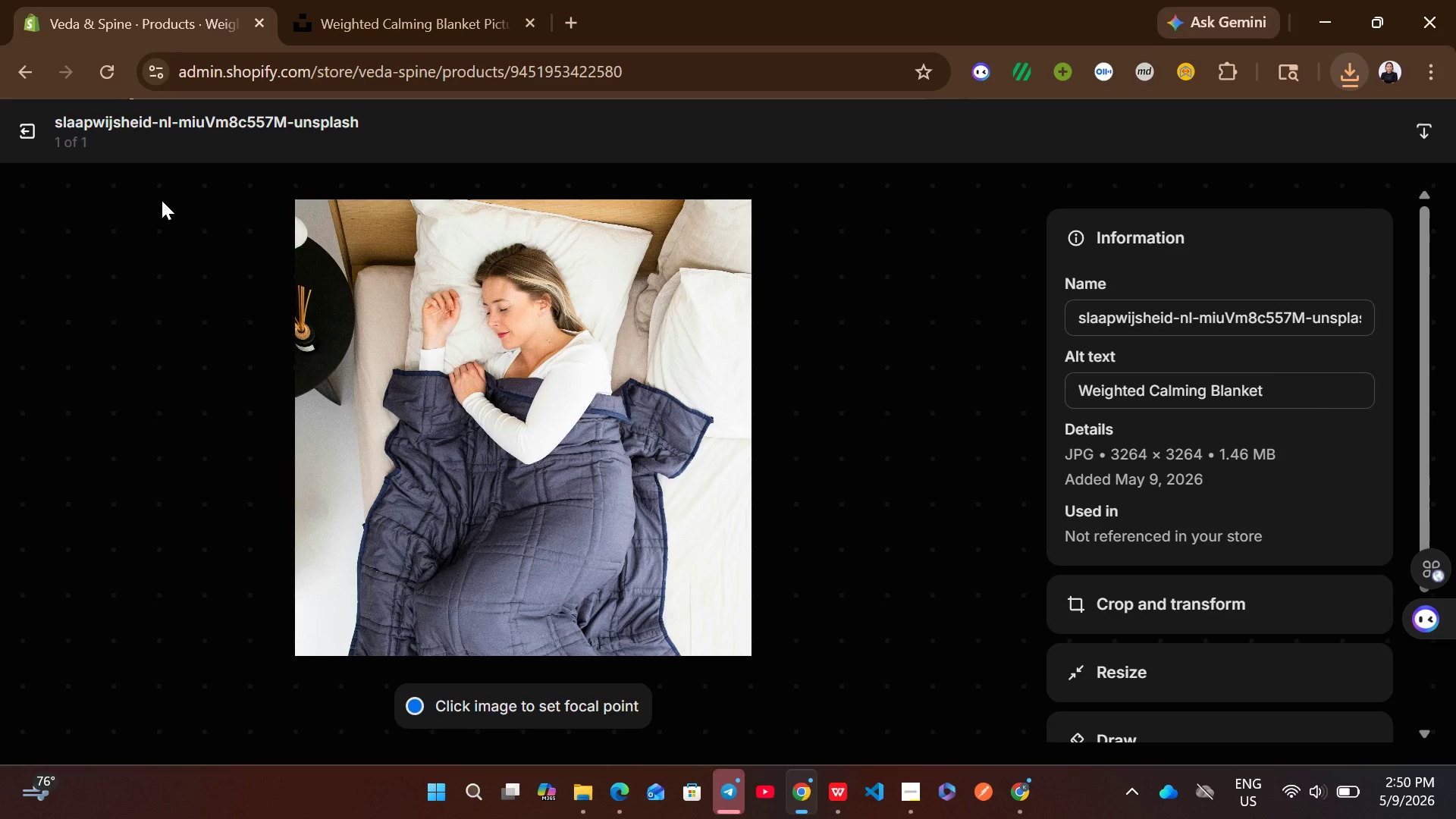 
left_click([15, 122])
 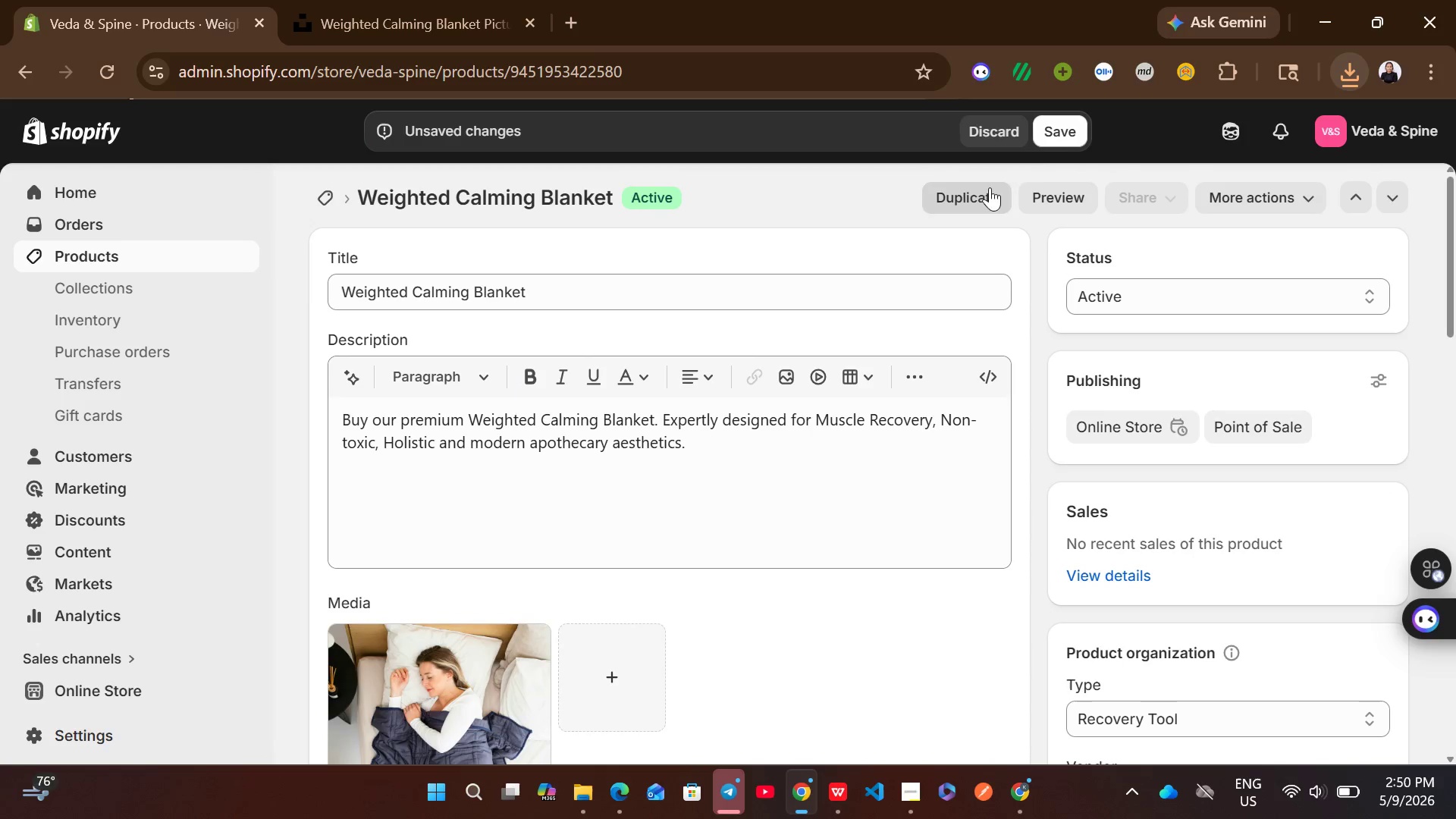 
left_click([1068, 127])
 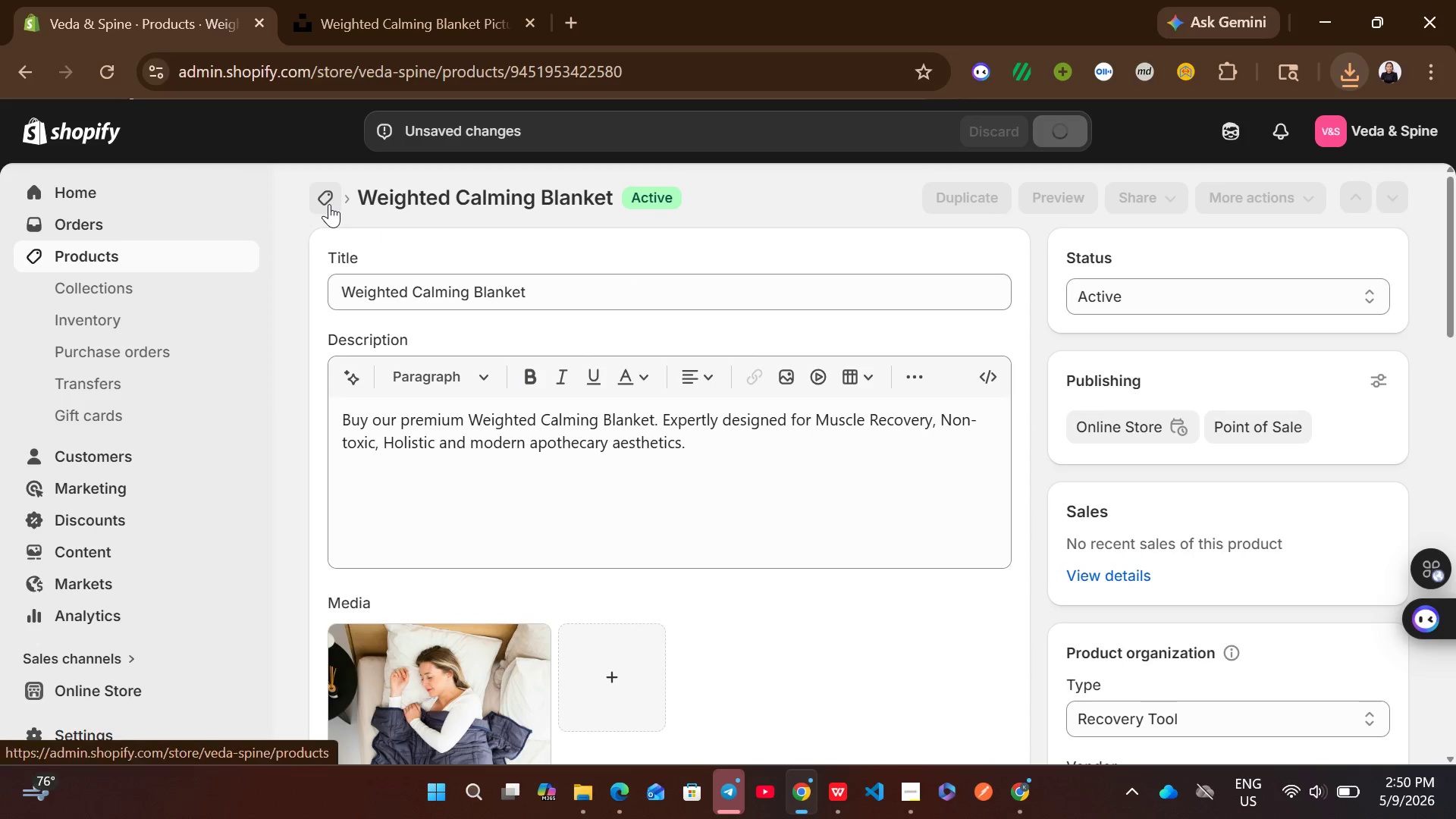 
left_click([329, 204])
 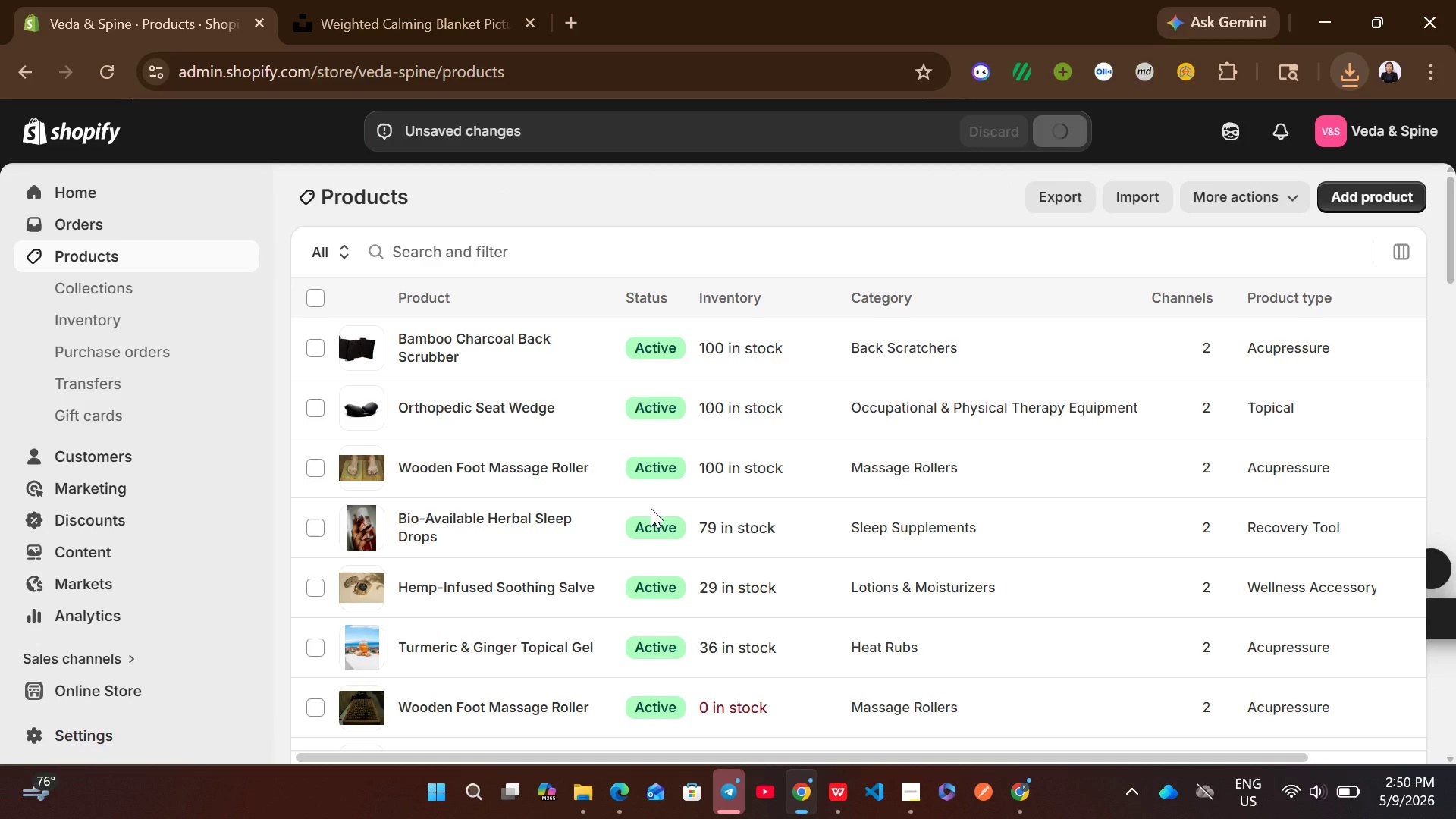 
mouse_move([820, 631])
 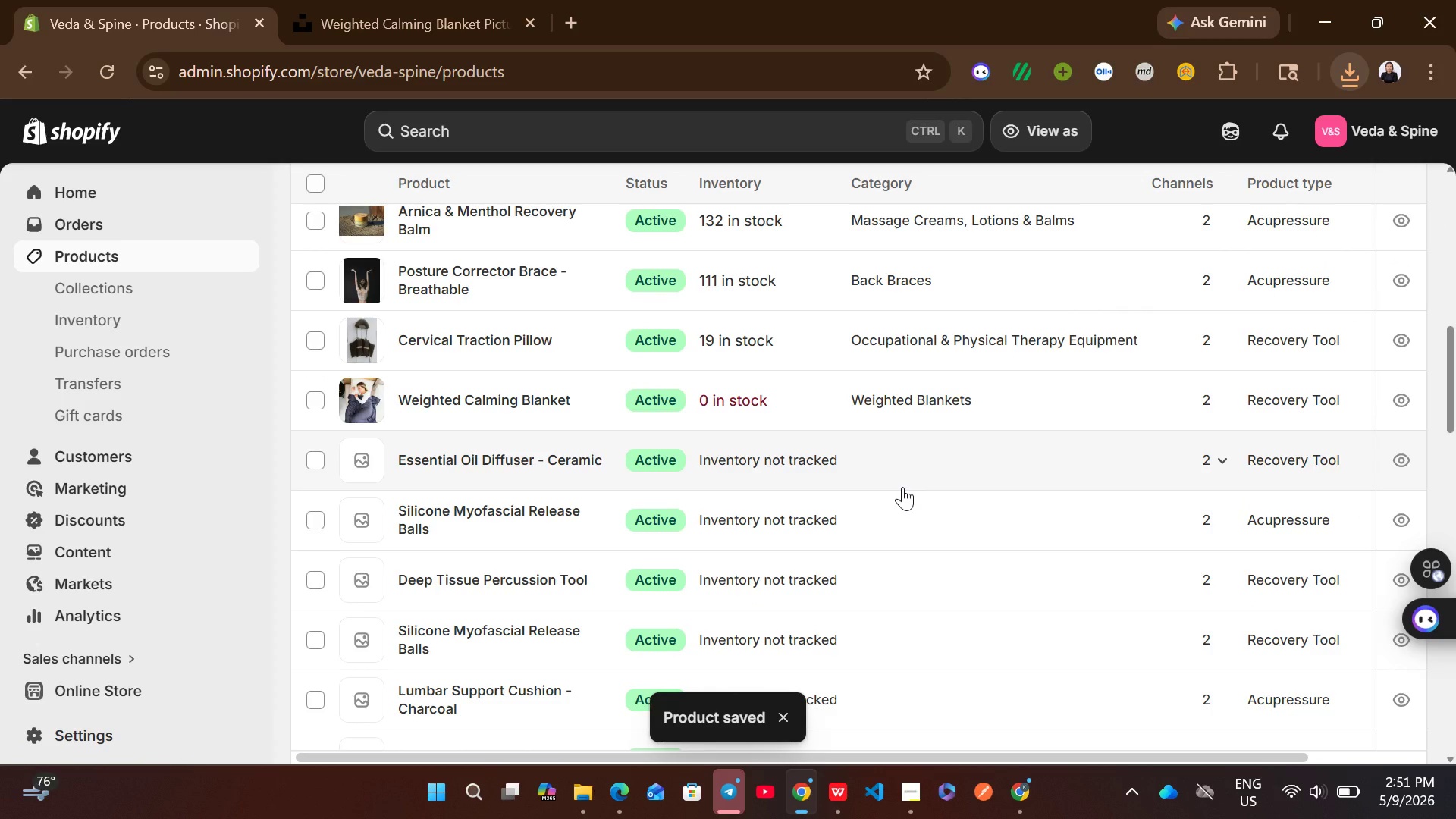 
left_click([902, 487])
 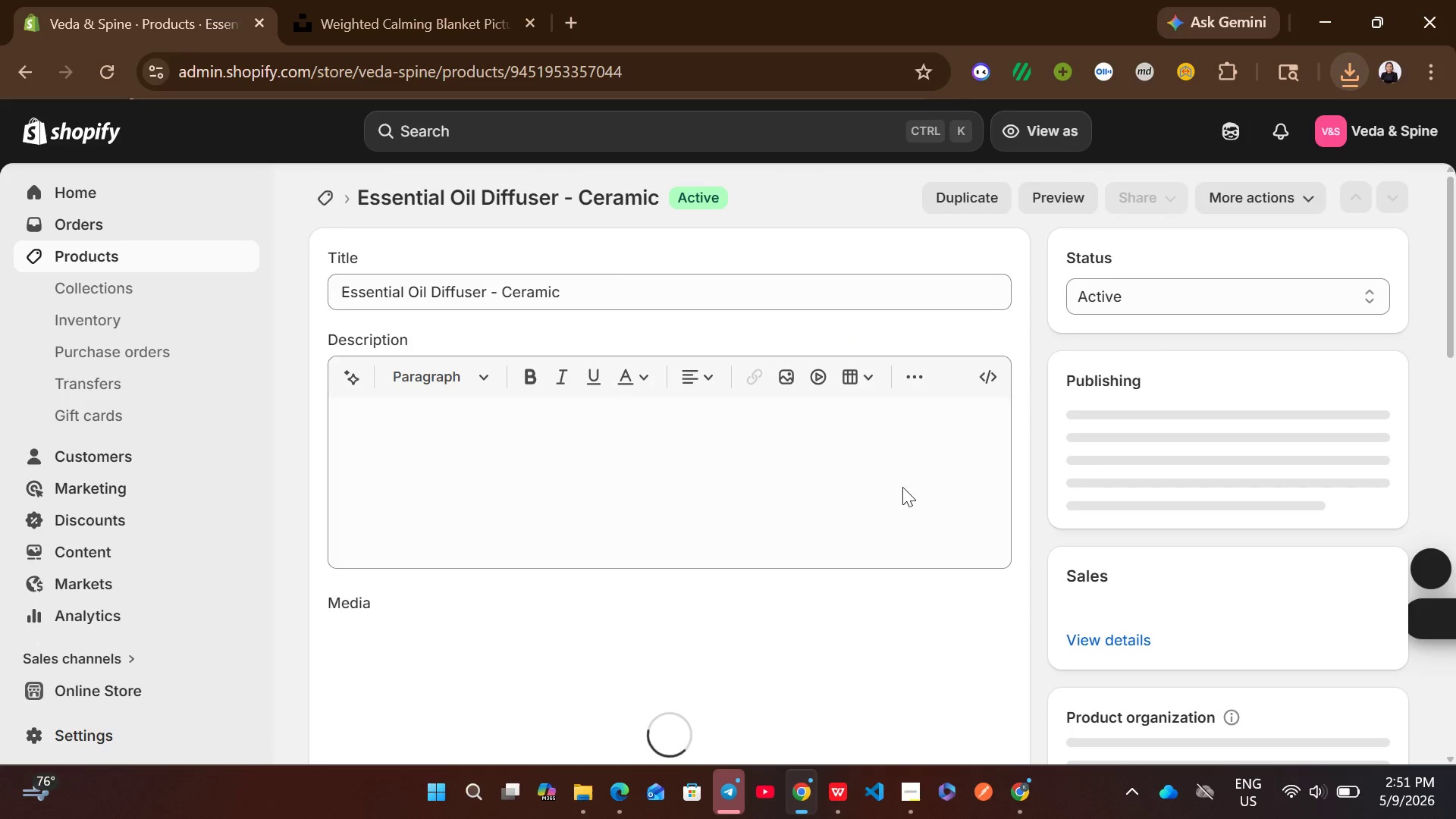 
double_click([686, 463])
 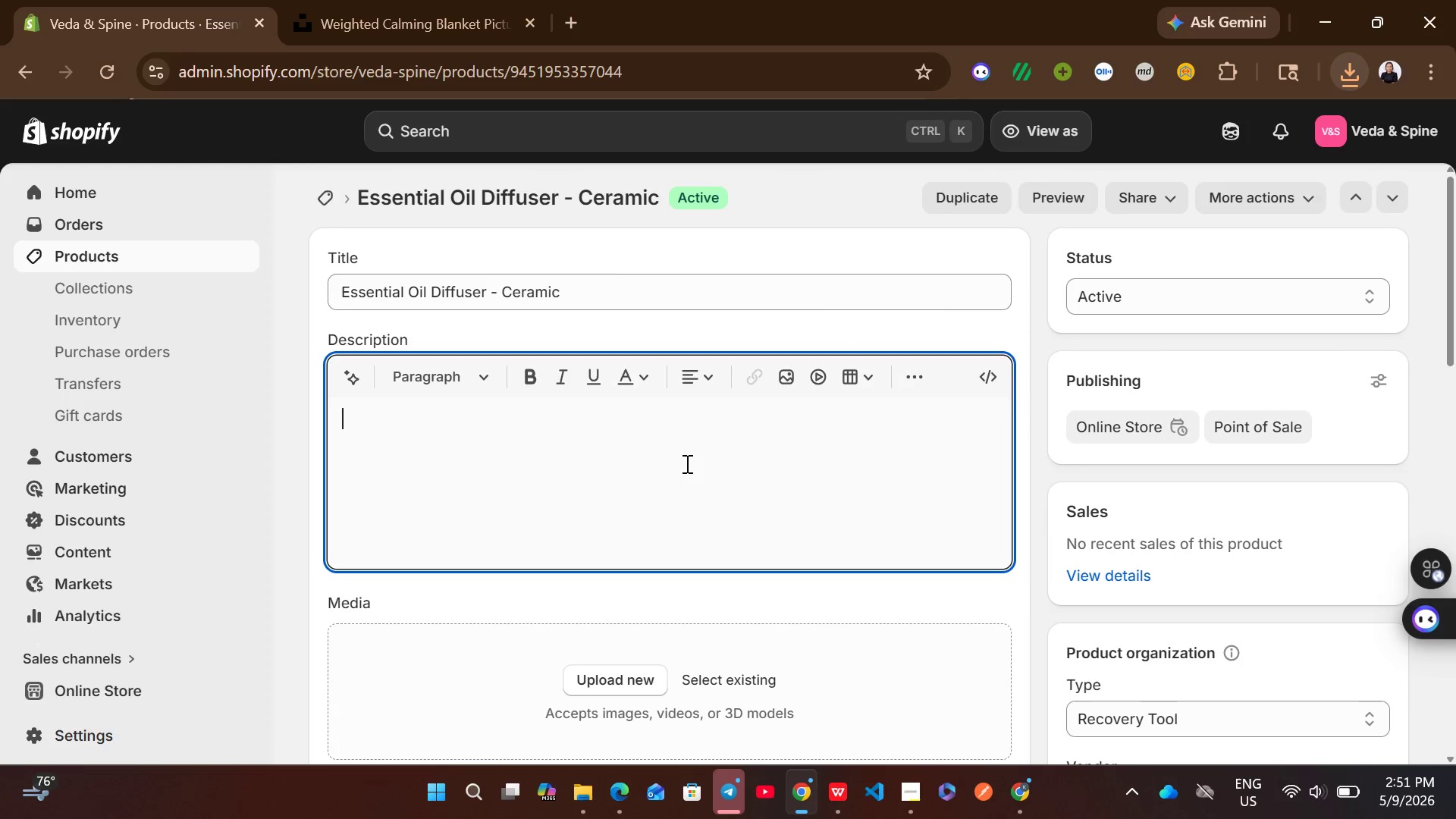 
left_click([686, 463])
 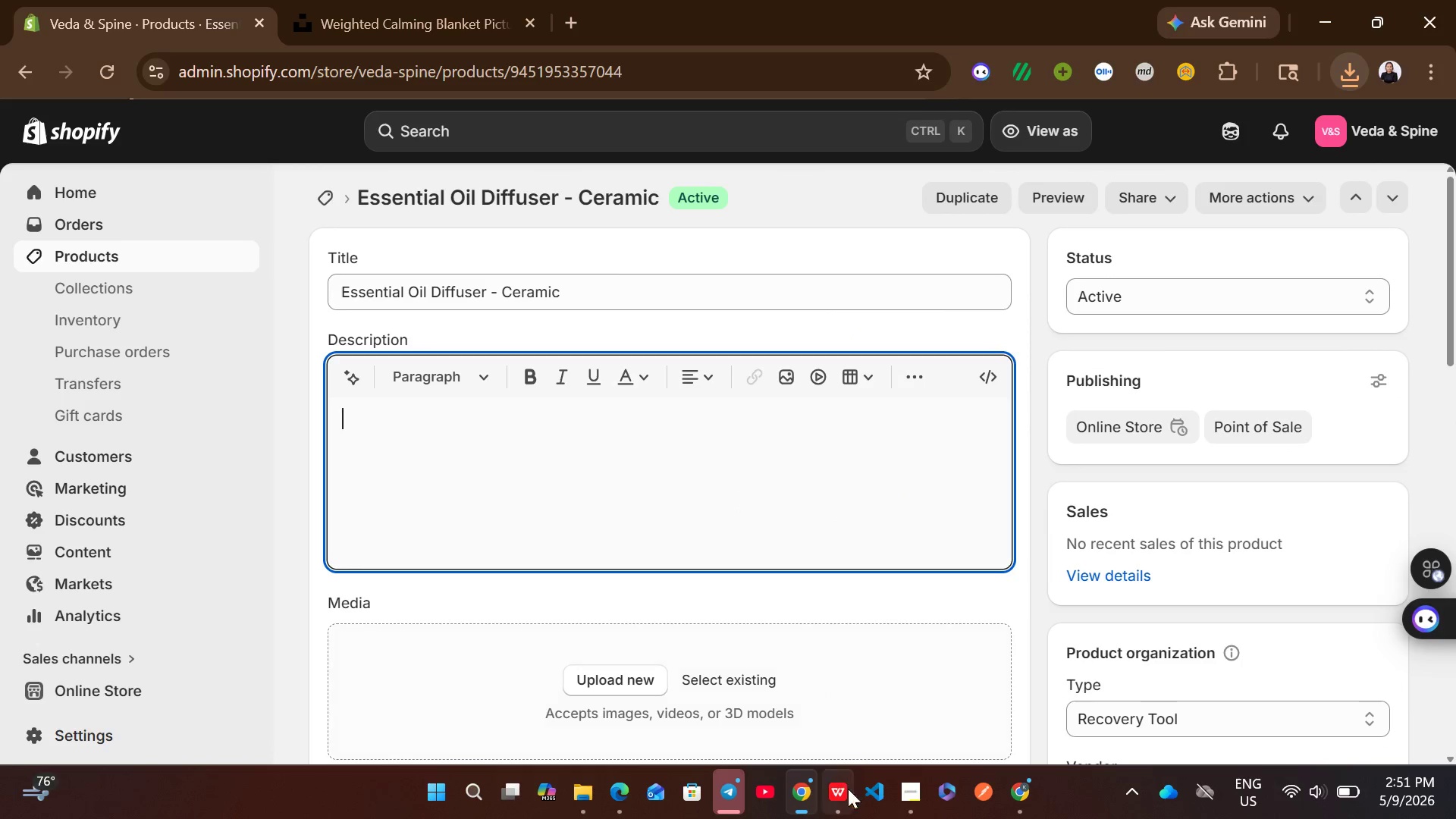 
left_click([844, 795])
 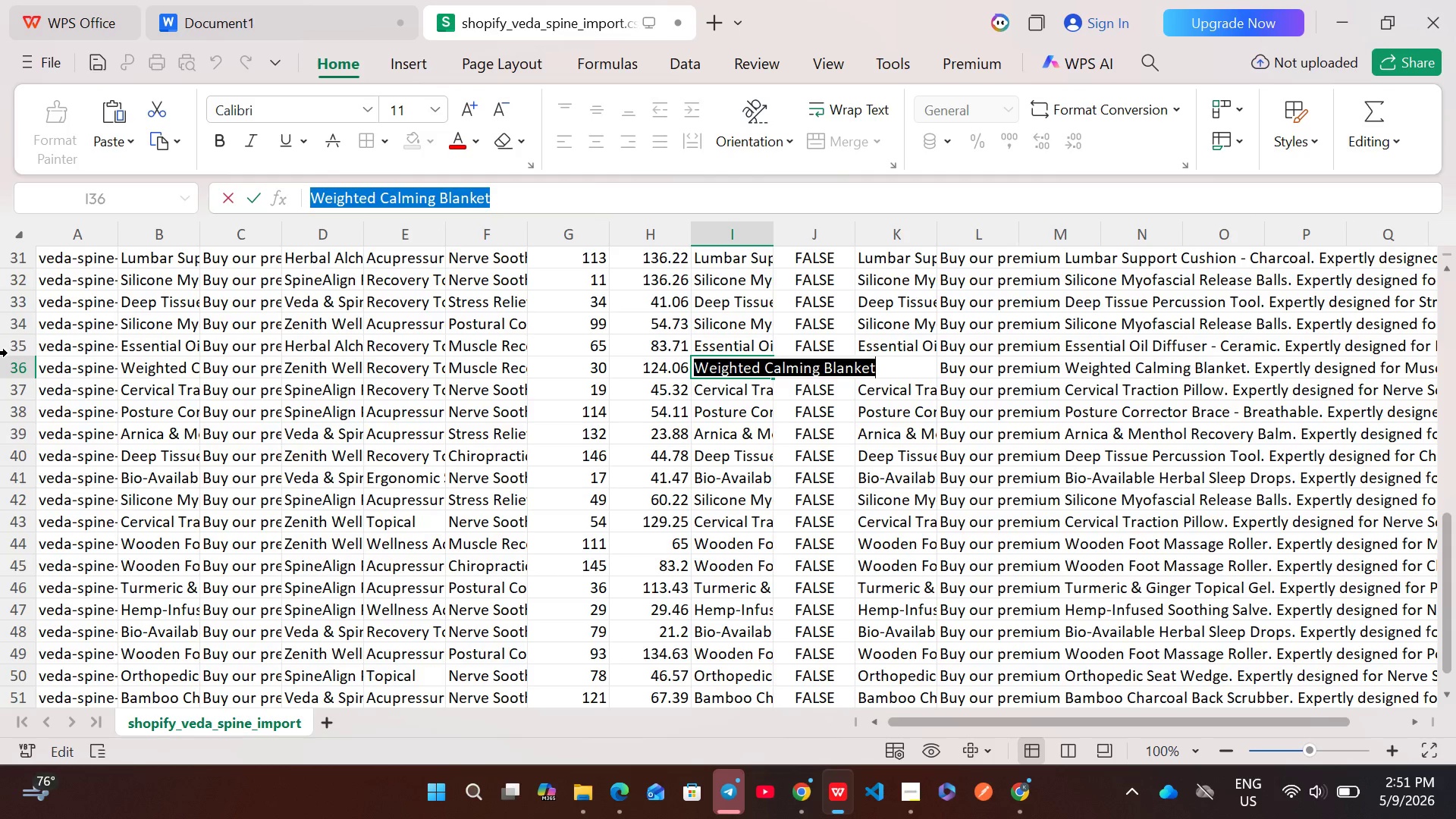 
left_click([9, 342])
 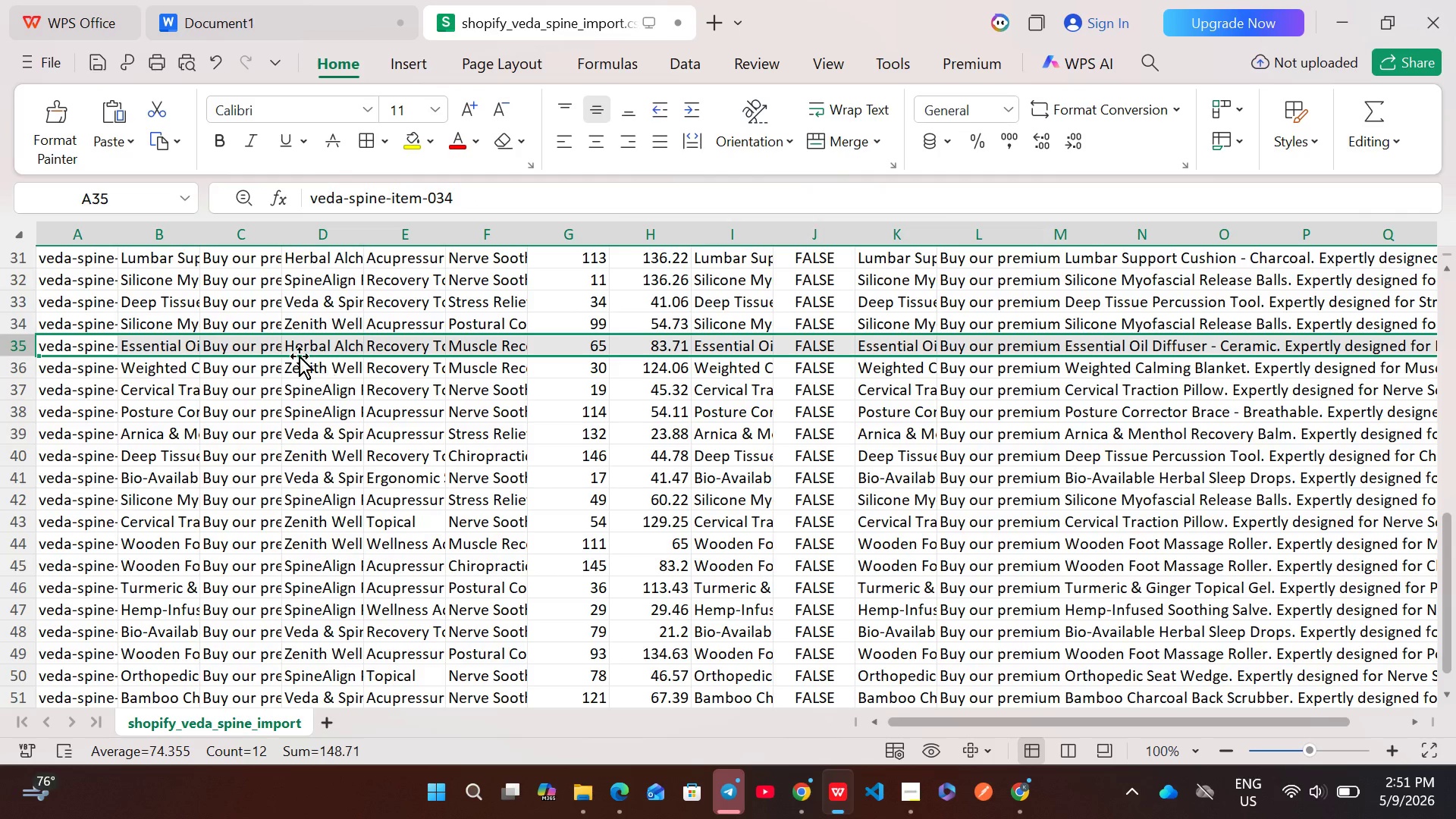 
double_click([242, 345])
 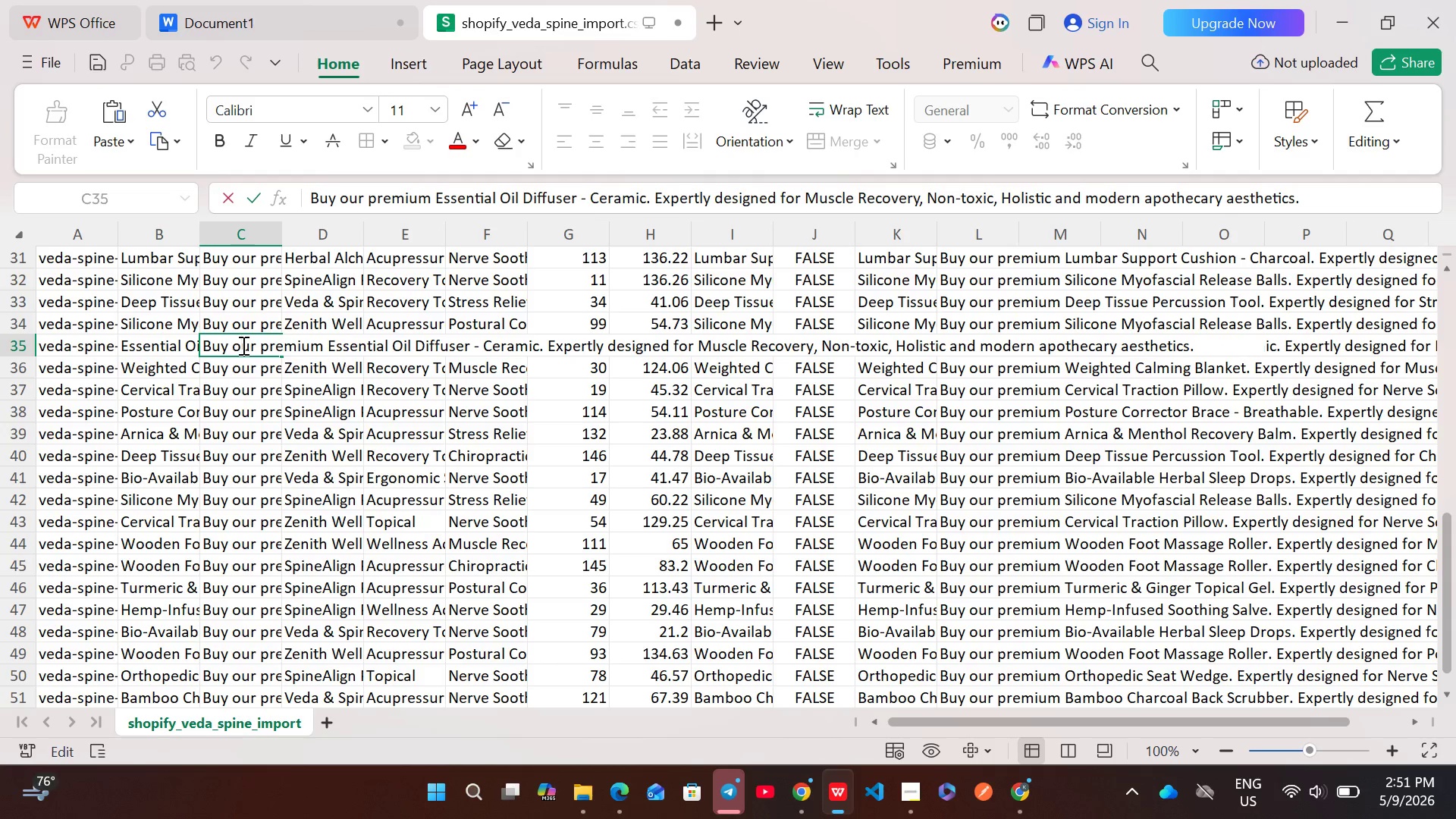 
key(Control+A)
 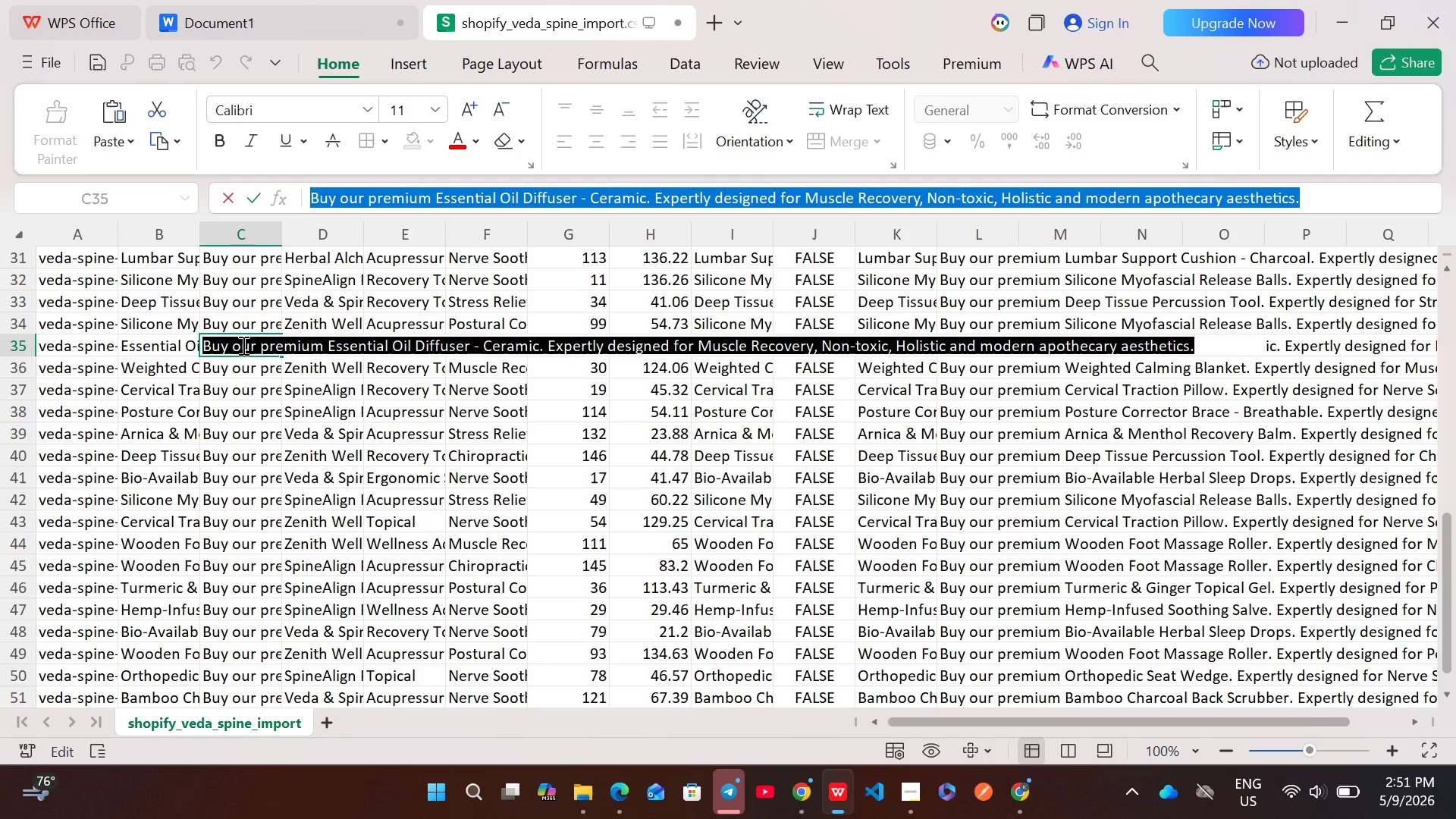 
key(Control+C)
 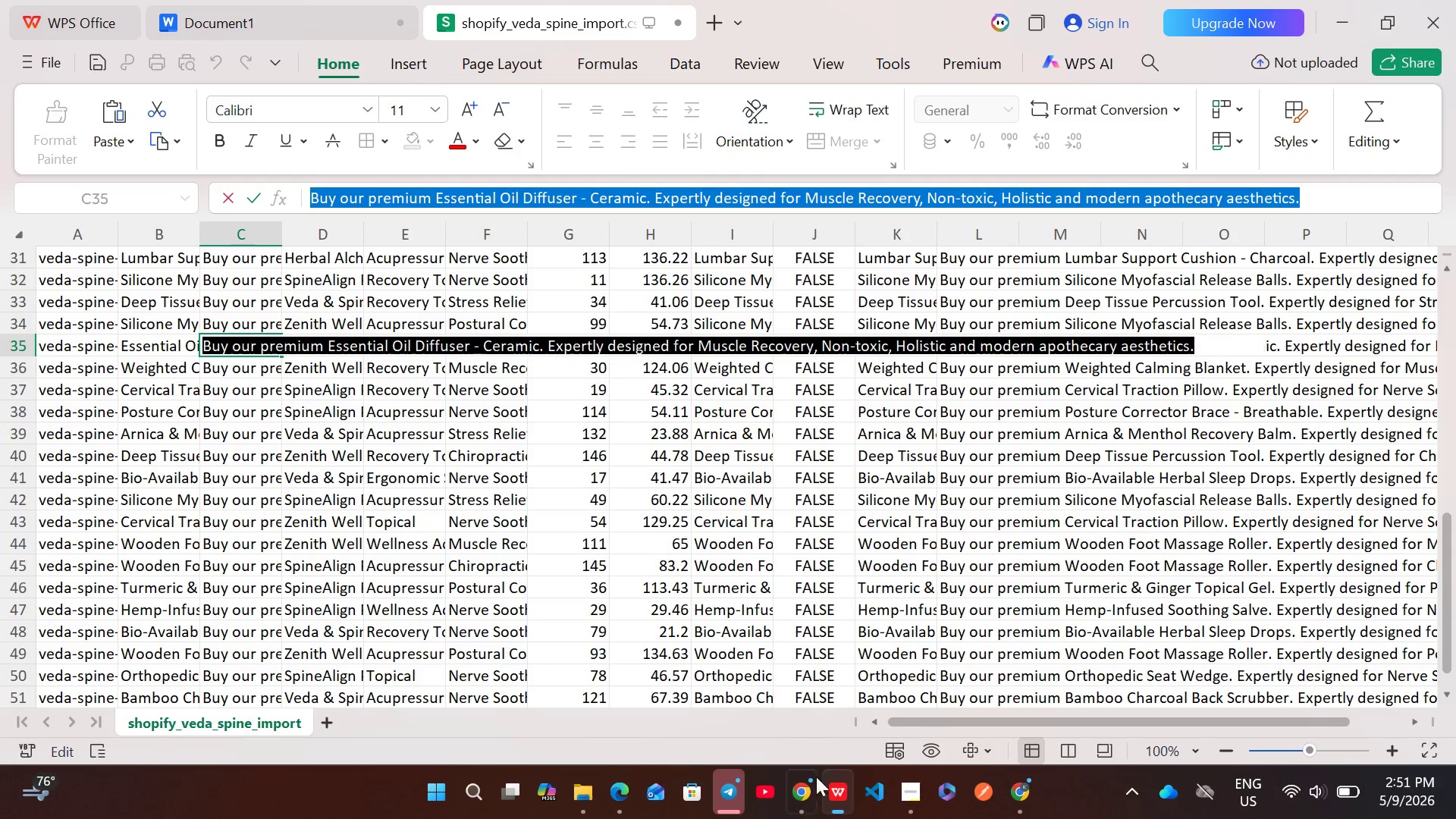 
left_click([812, 794])
 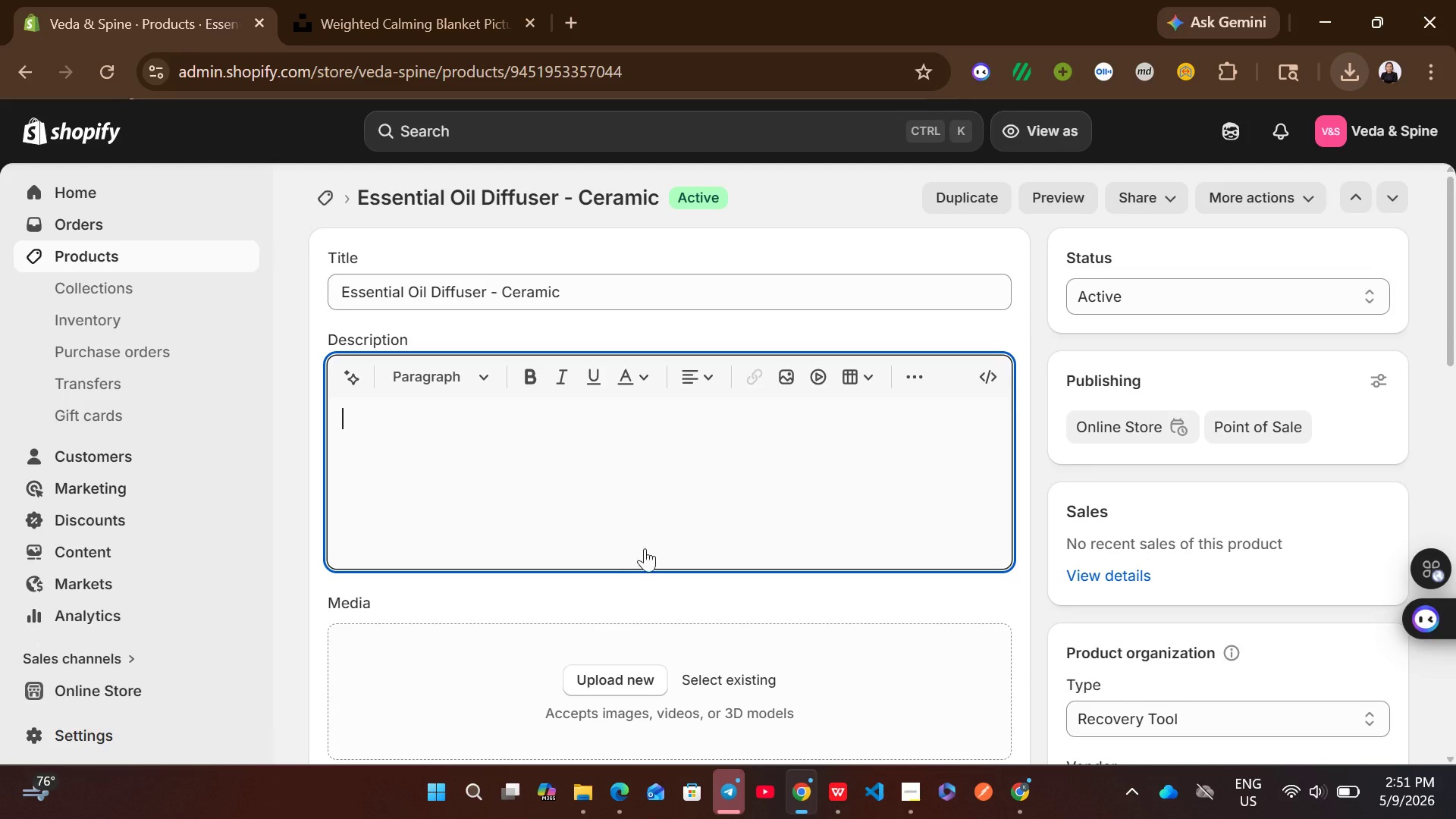 
left_click([635, 544])
 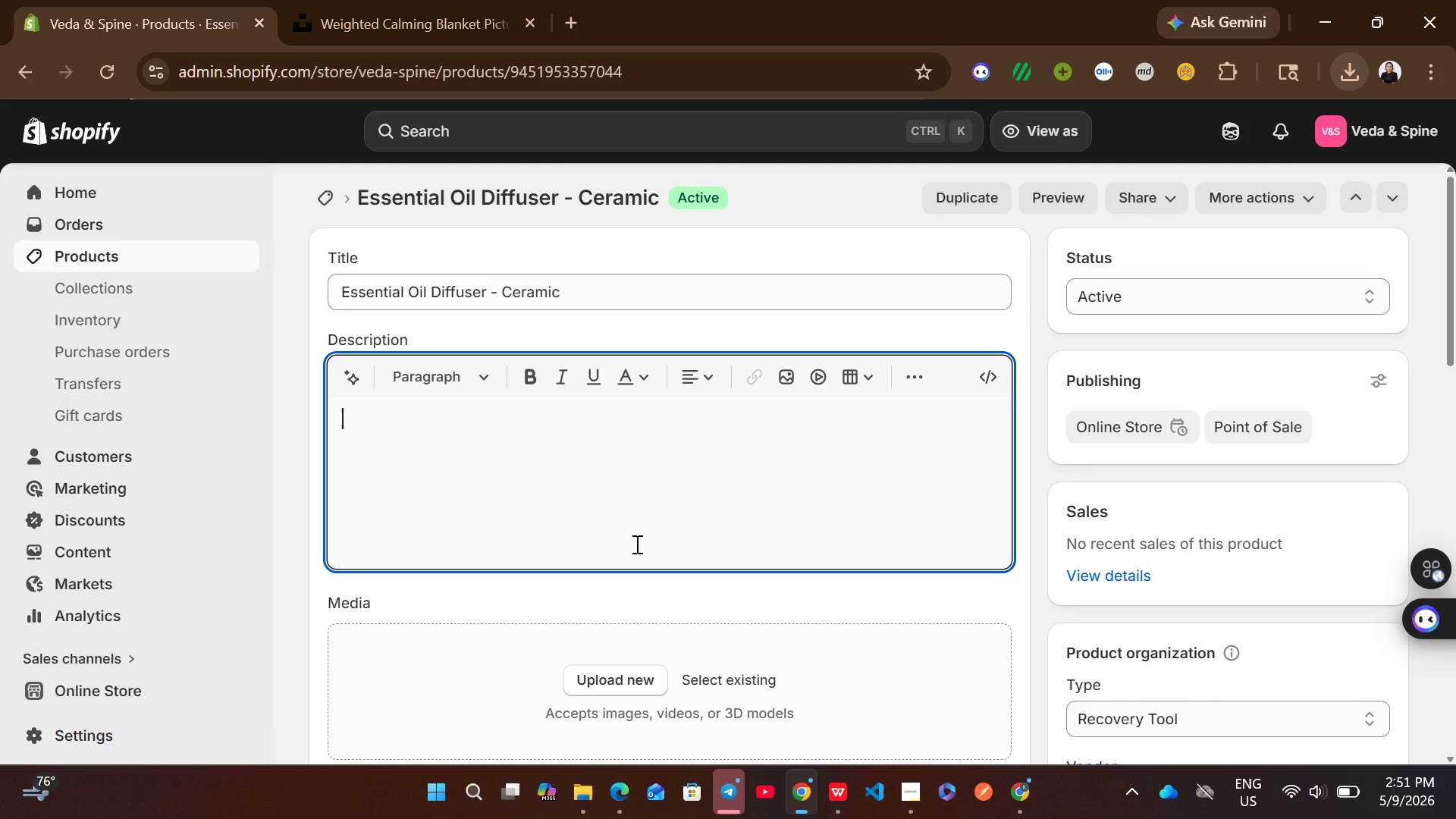 
key(Control+V)
 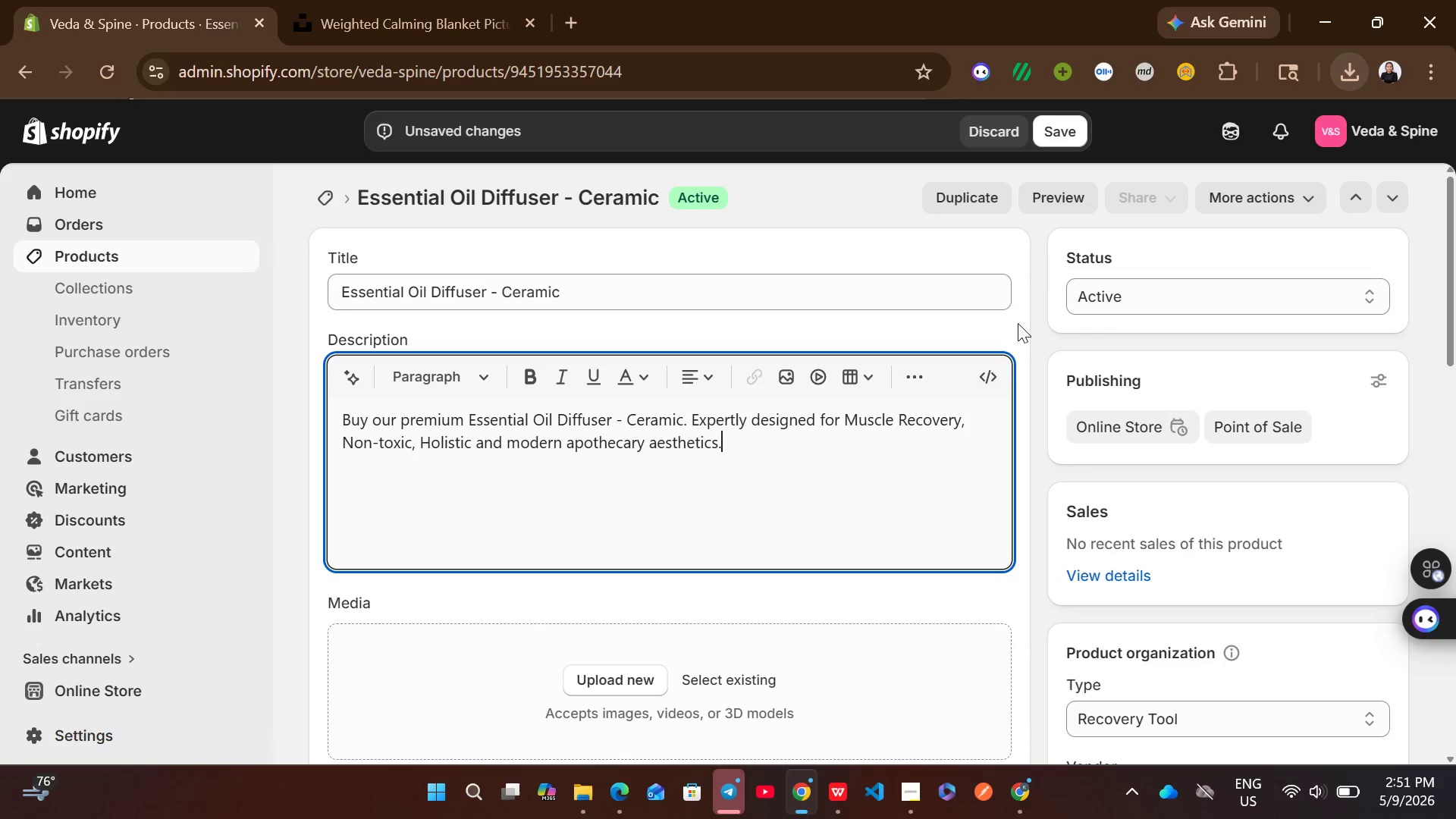 
mouse_move([821, 580])
 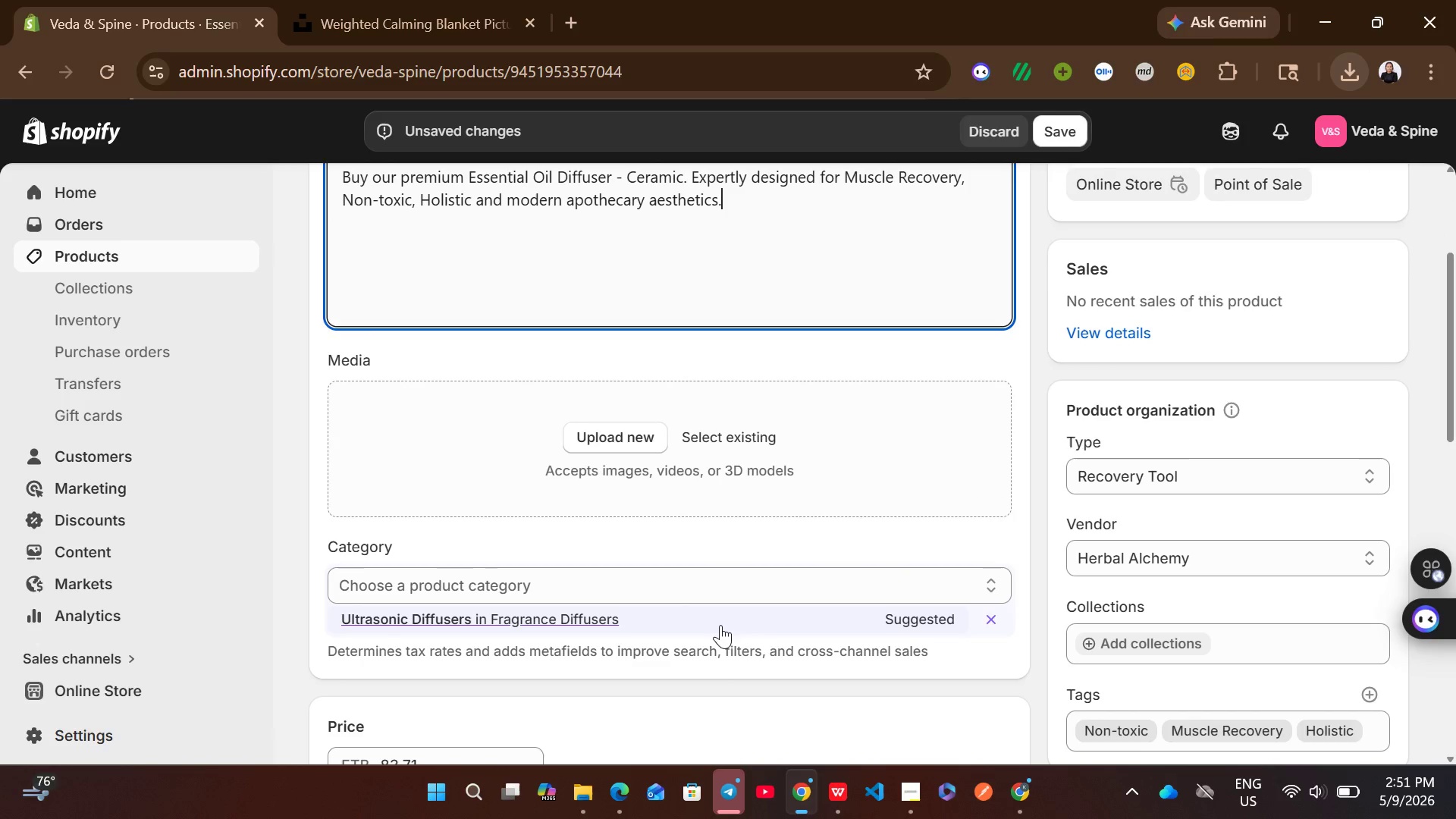 
left_click([720, 625])
 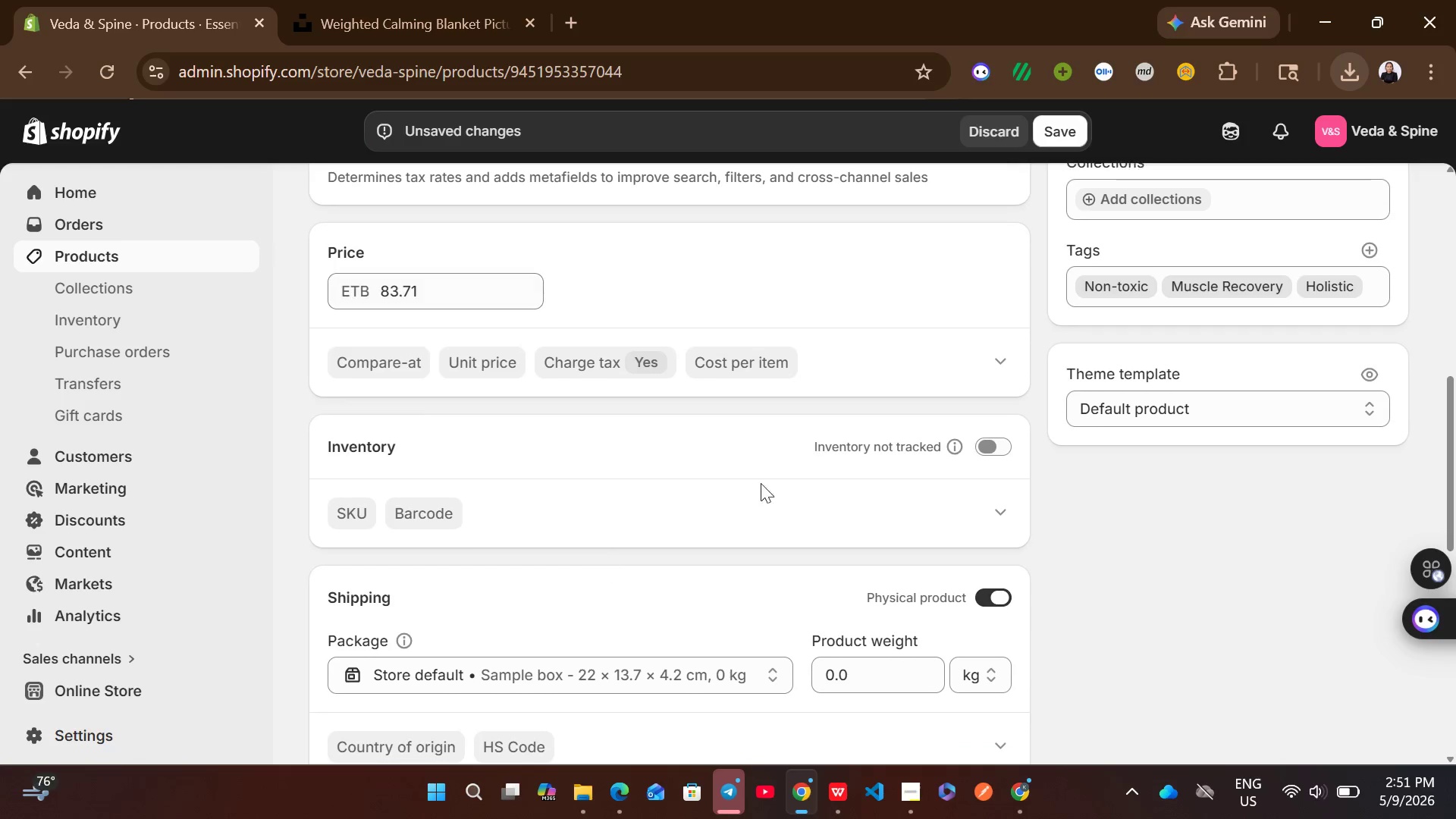 
left_click([996, 444])
 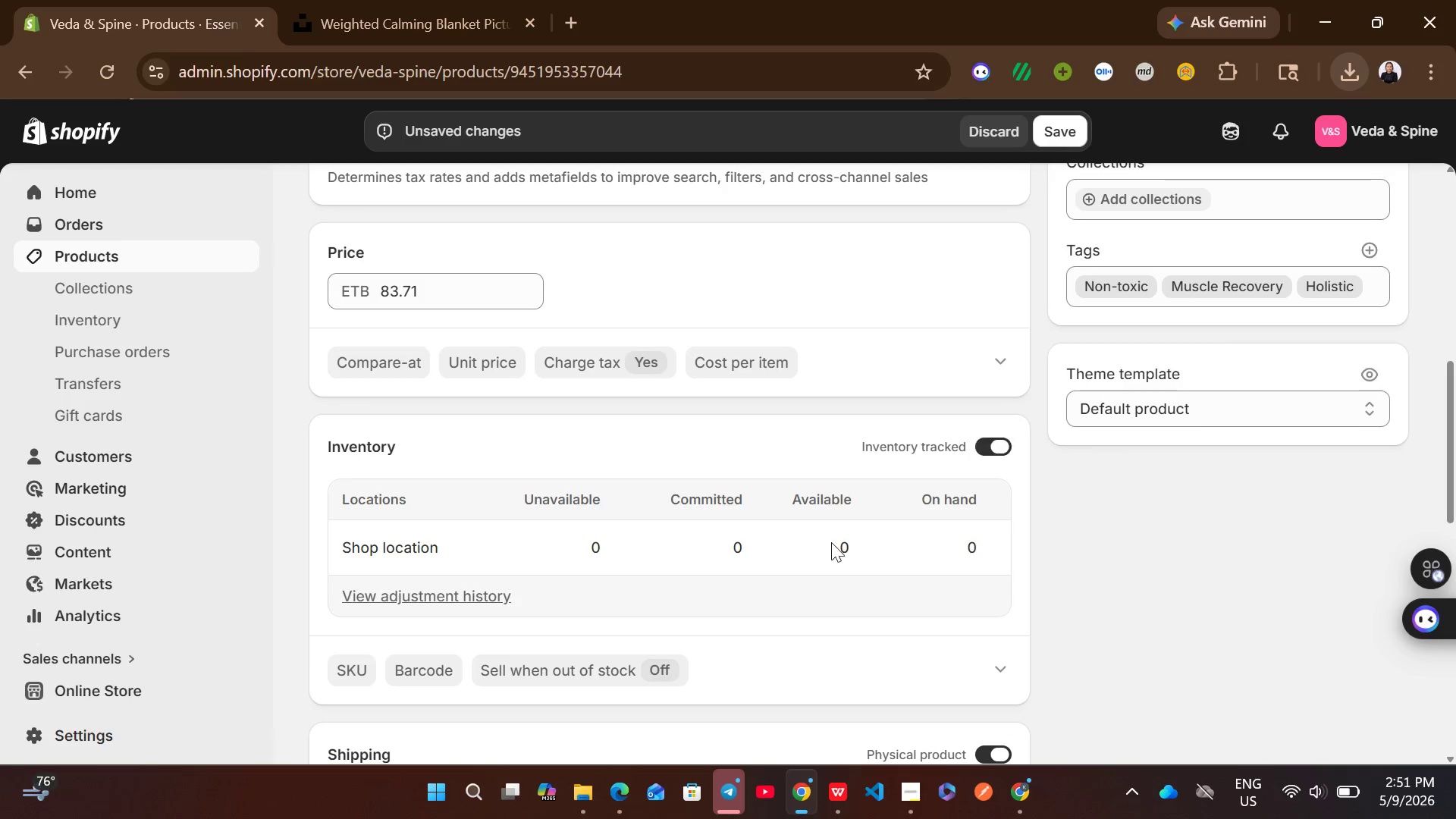 
left_click([812, 544])
 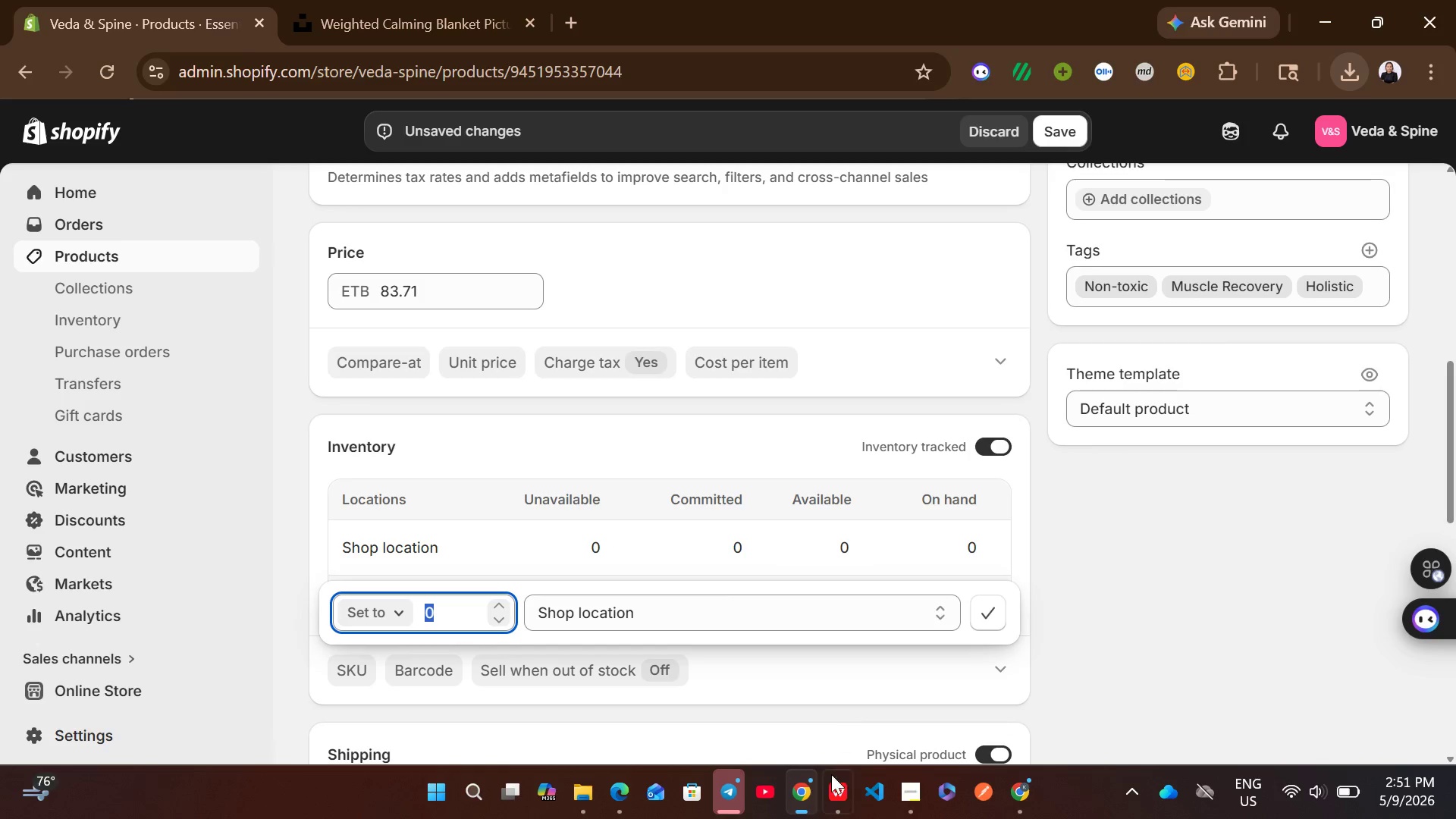 
left_click([830, 793])
 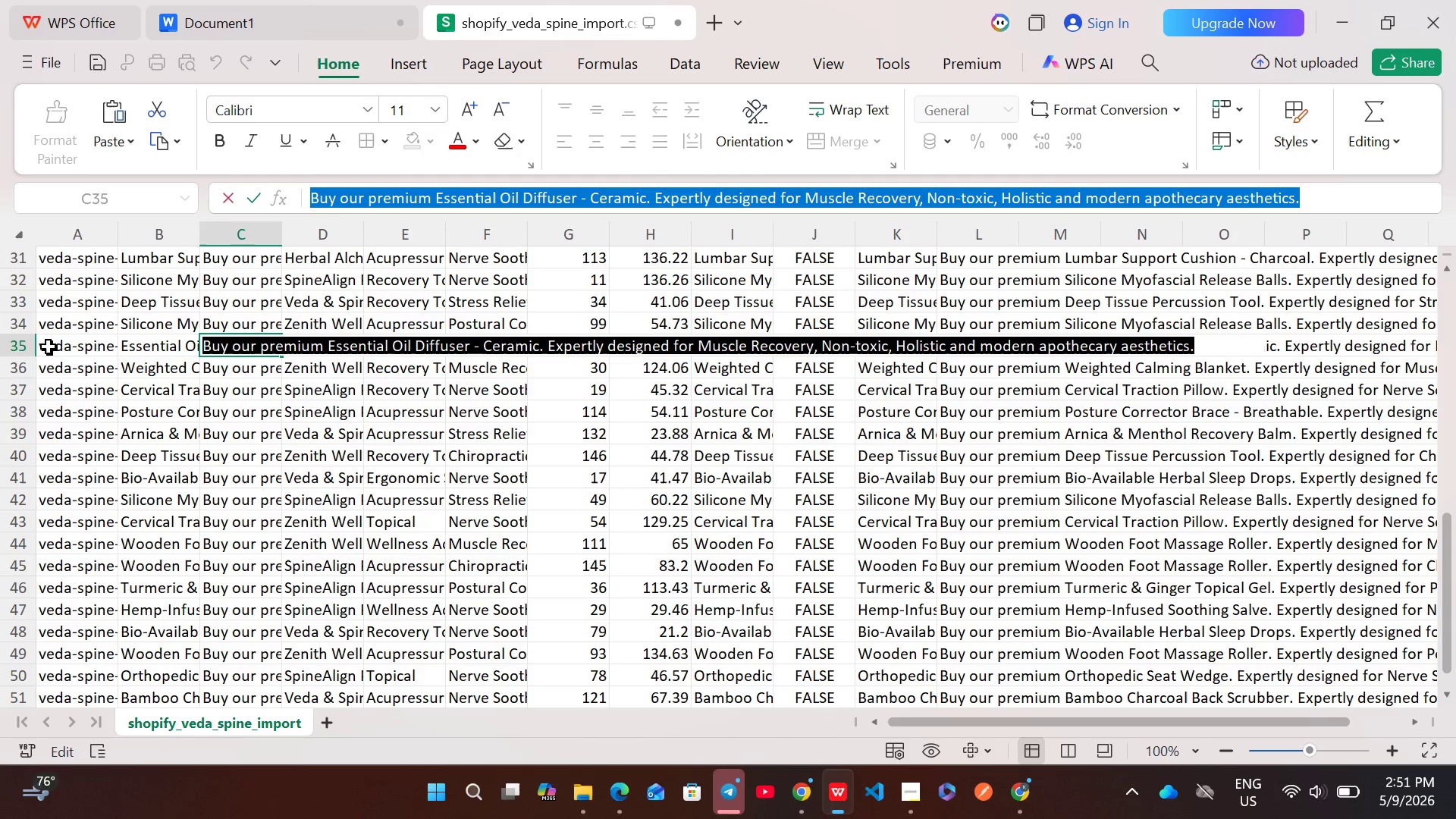 
left_click([24, 347])
 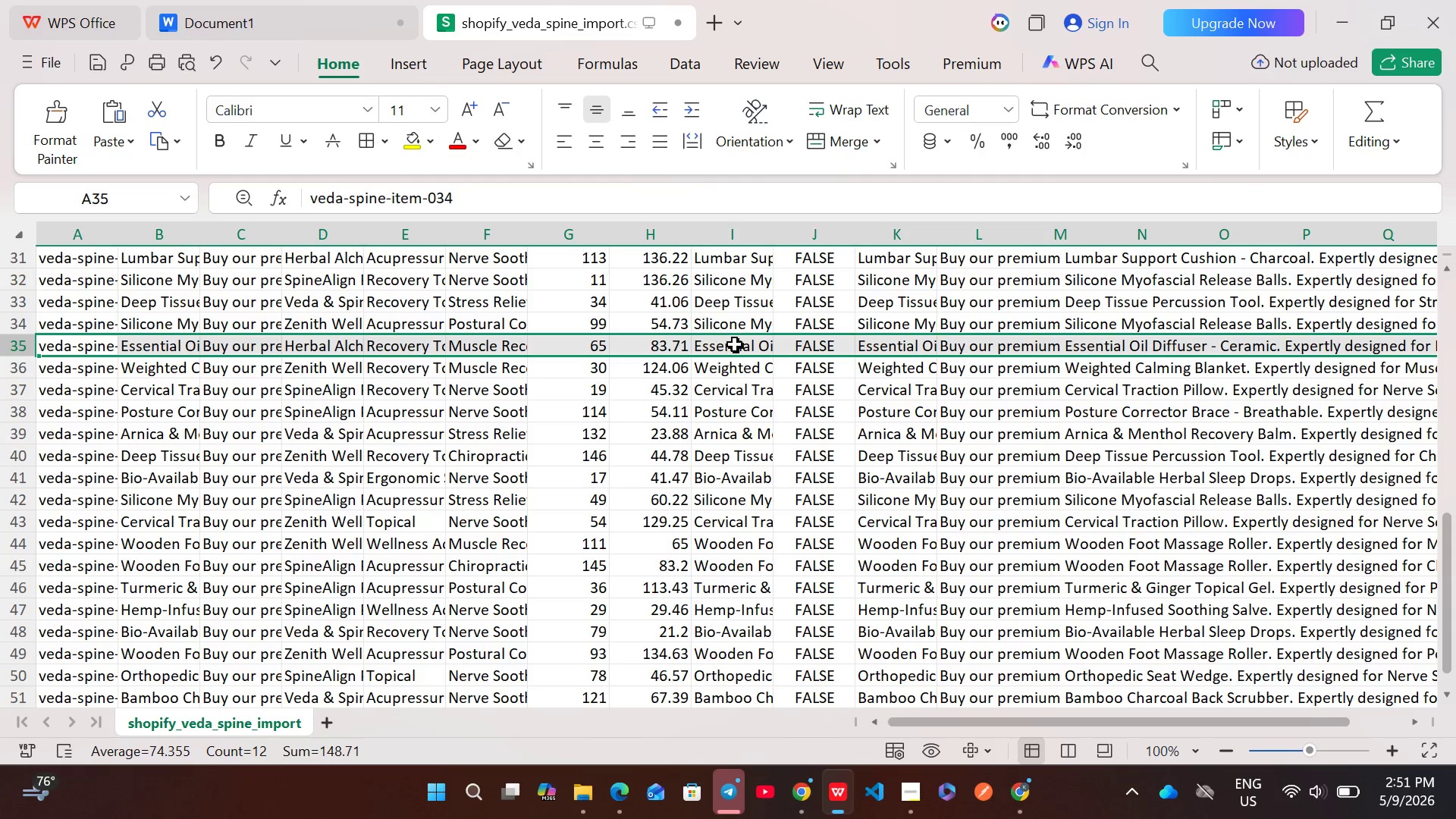 
double_click([740, 349])
 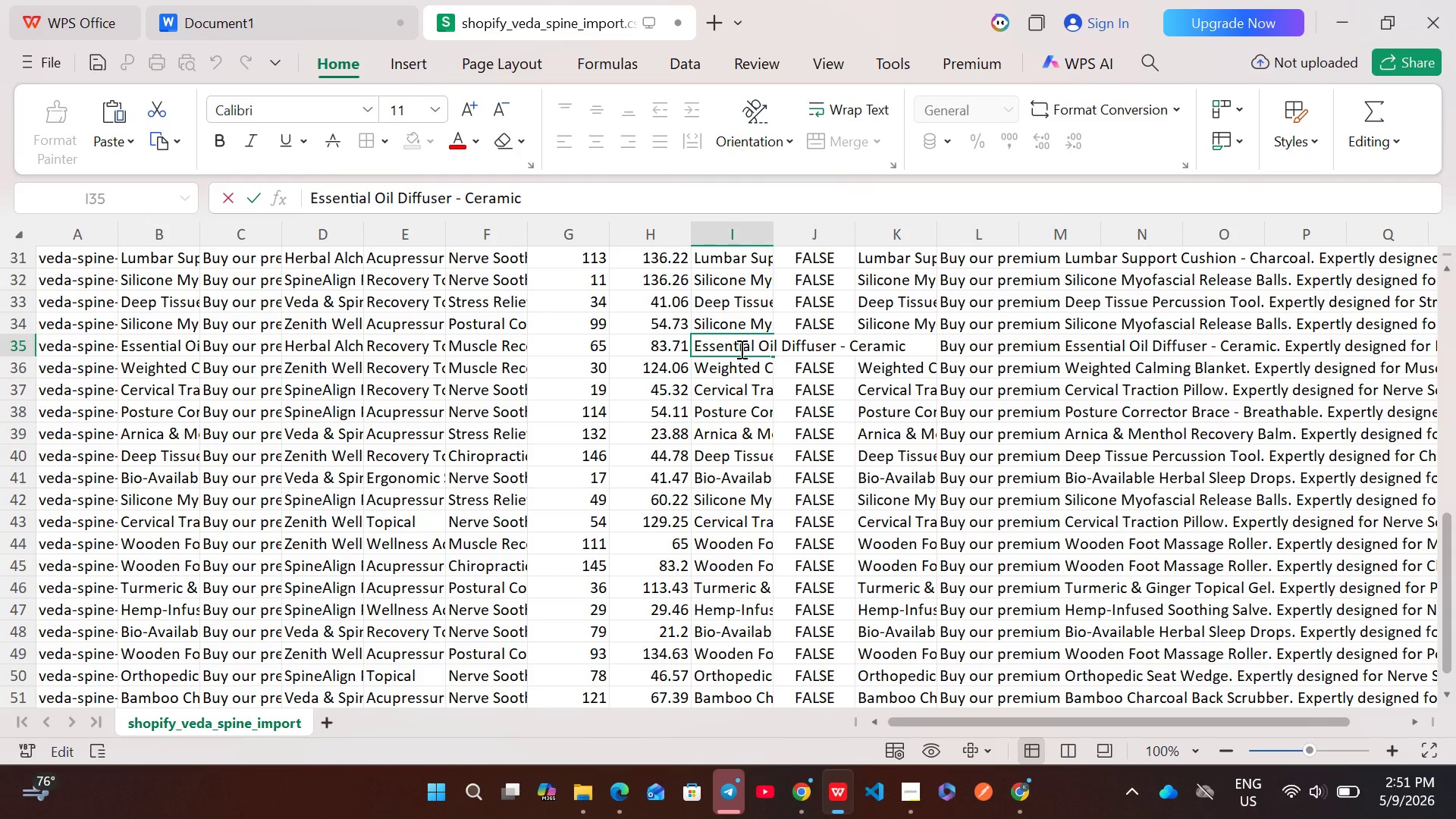 
key(Control+A)
 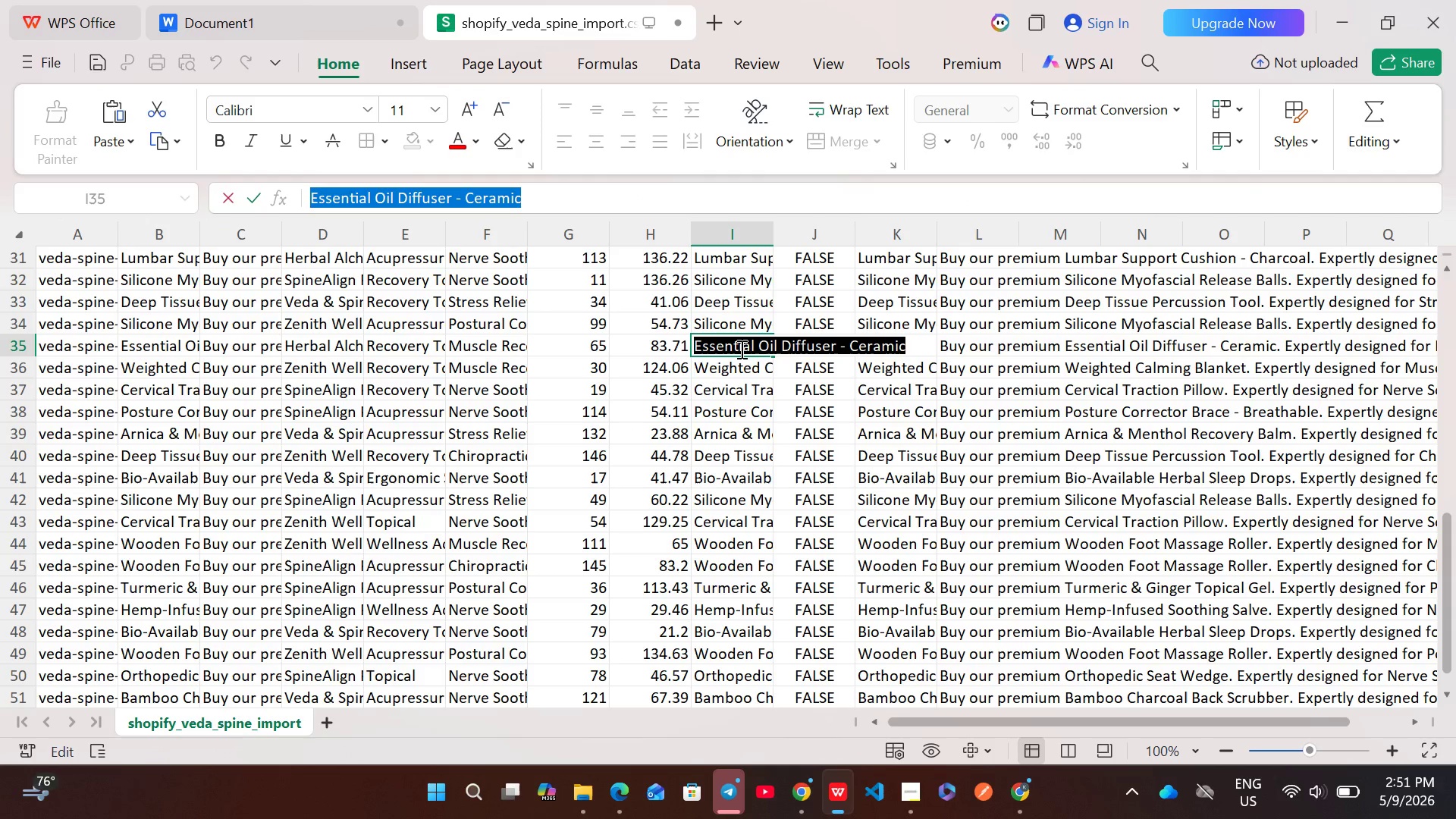 
key(Control+C)
 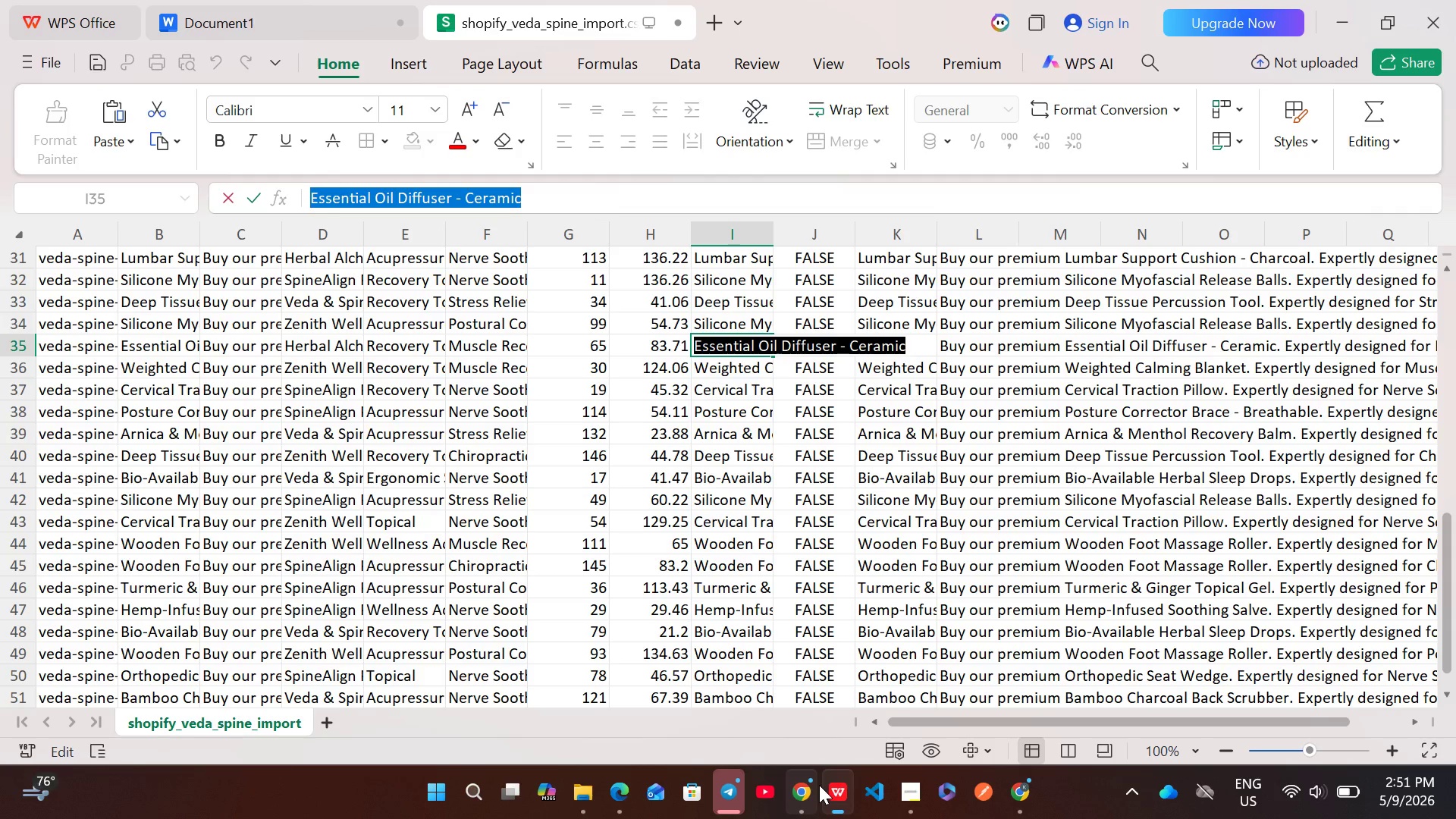 
left_click([811, 786])
 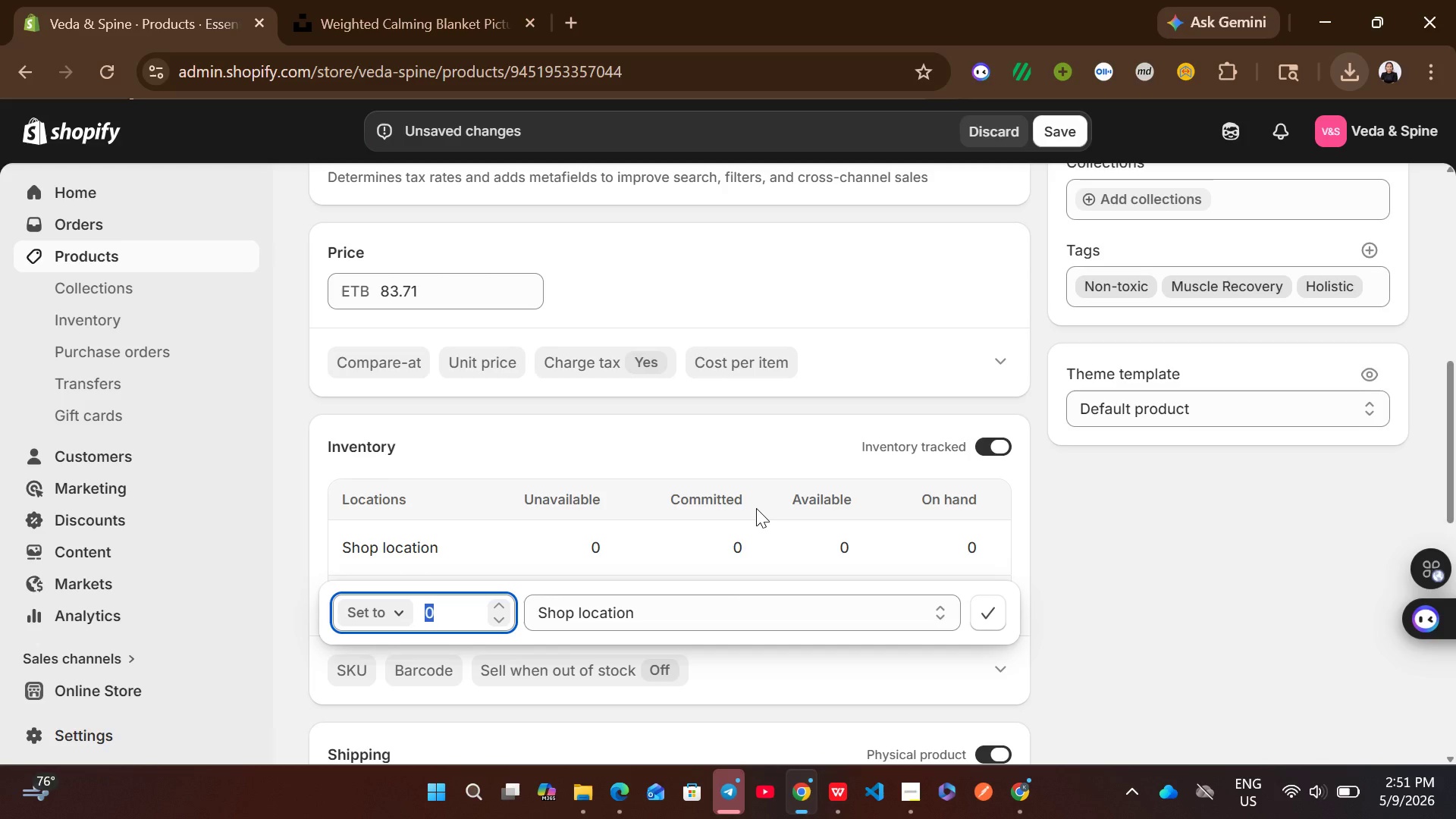 
type(65)
 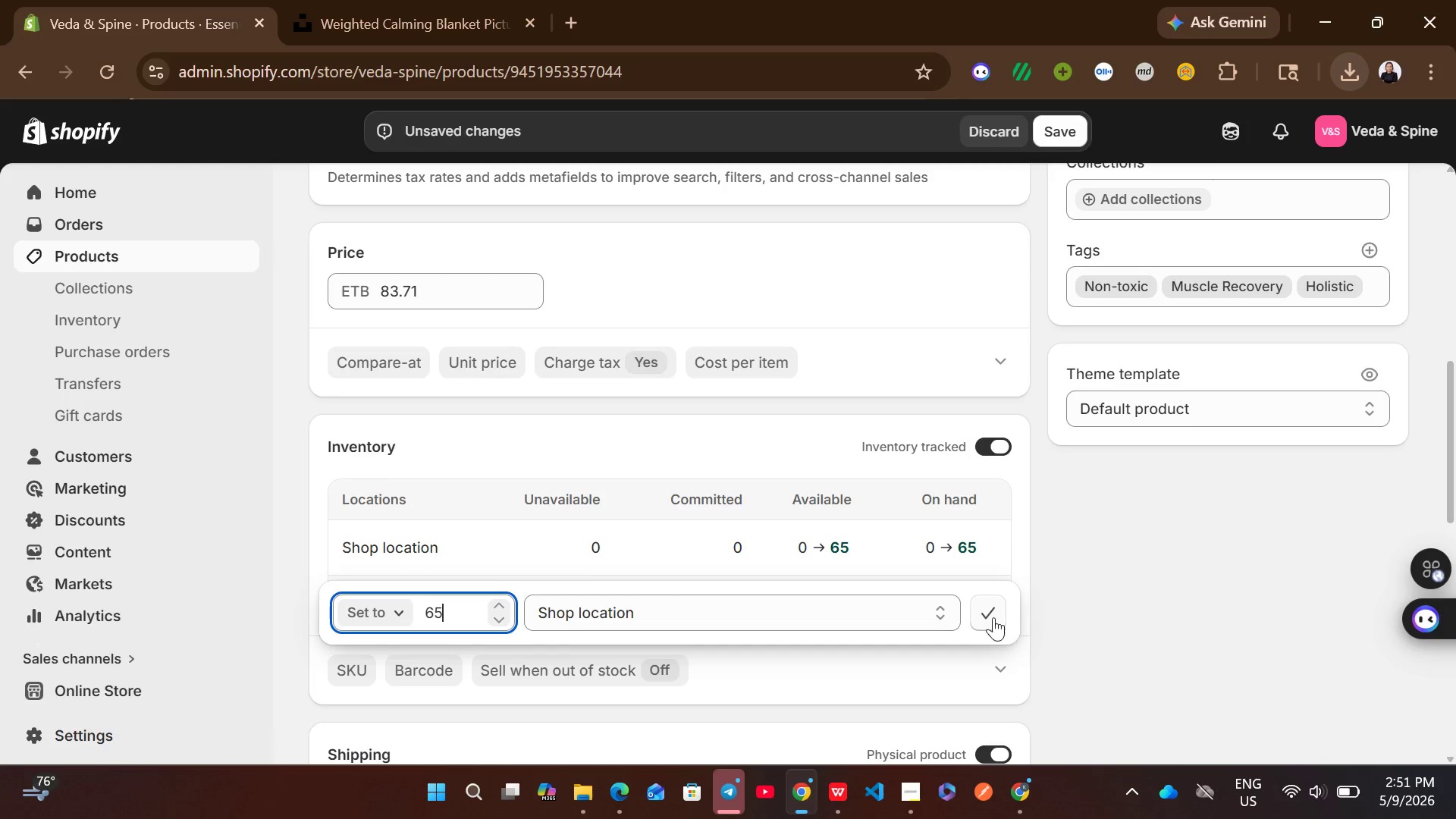 
left_click([992, 617])
 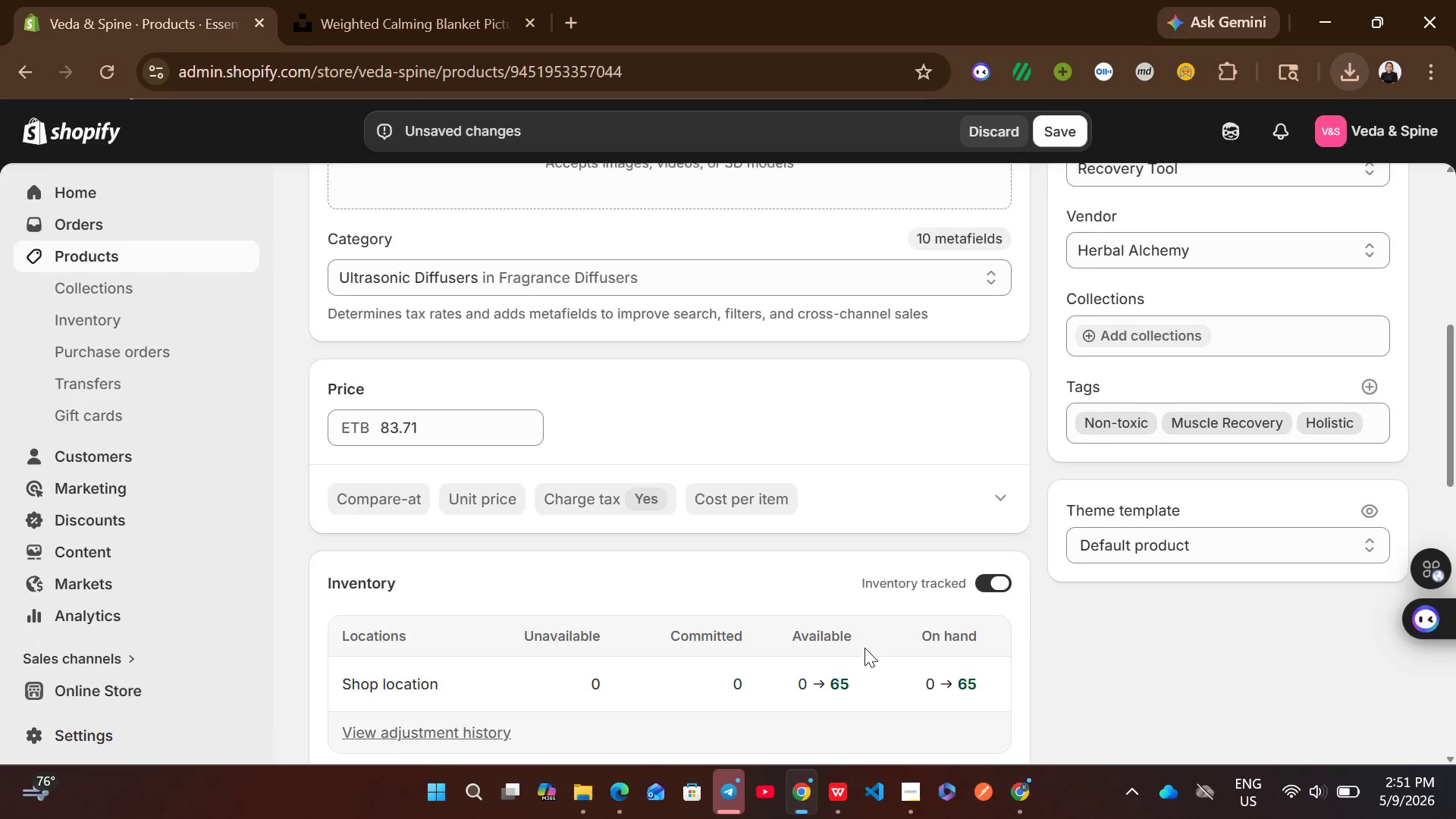 
wait(7.44)
 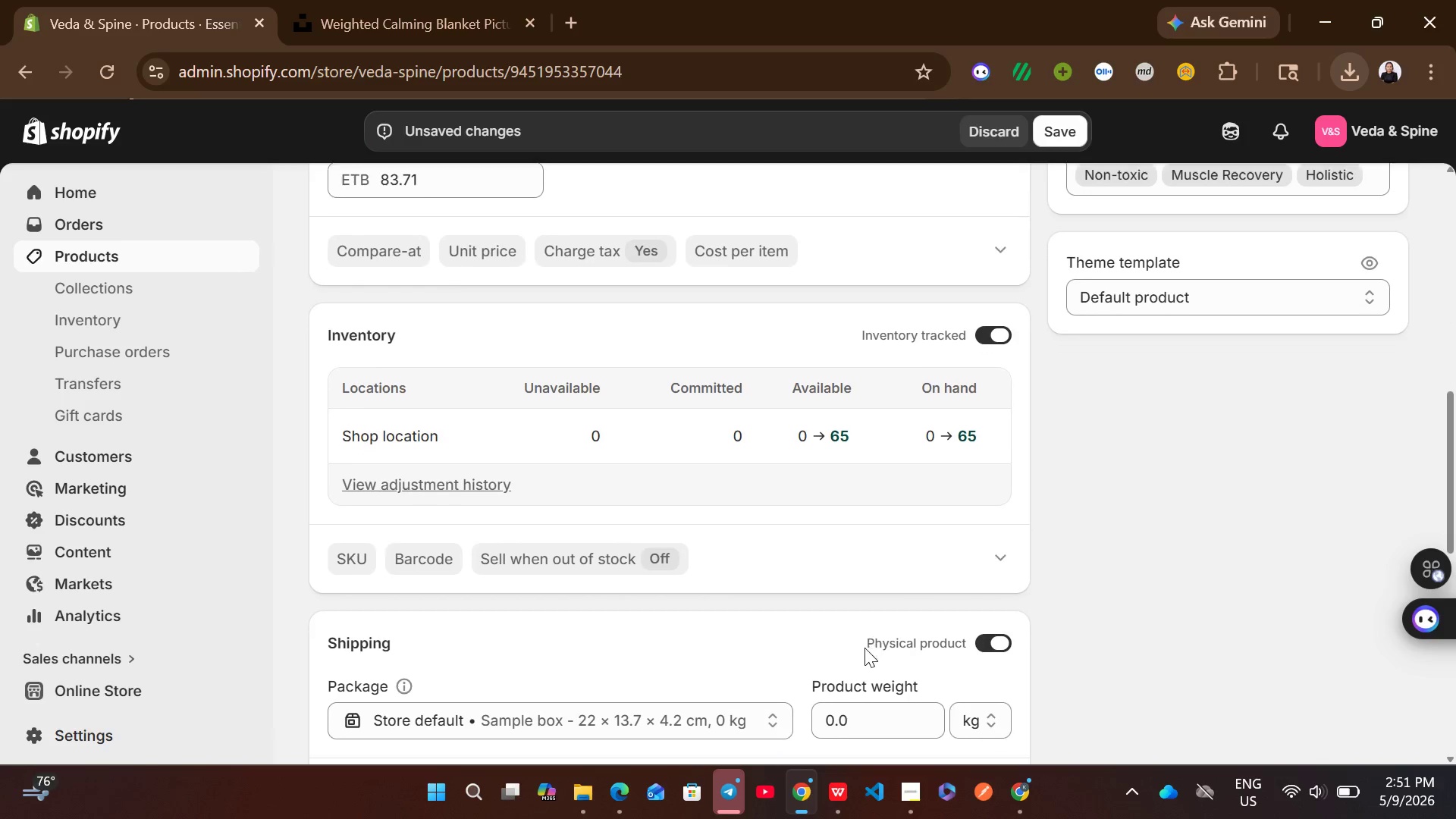 
left_click([355, 0])
 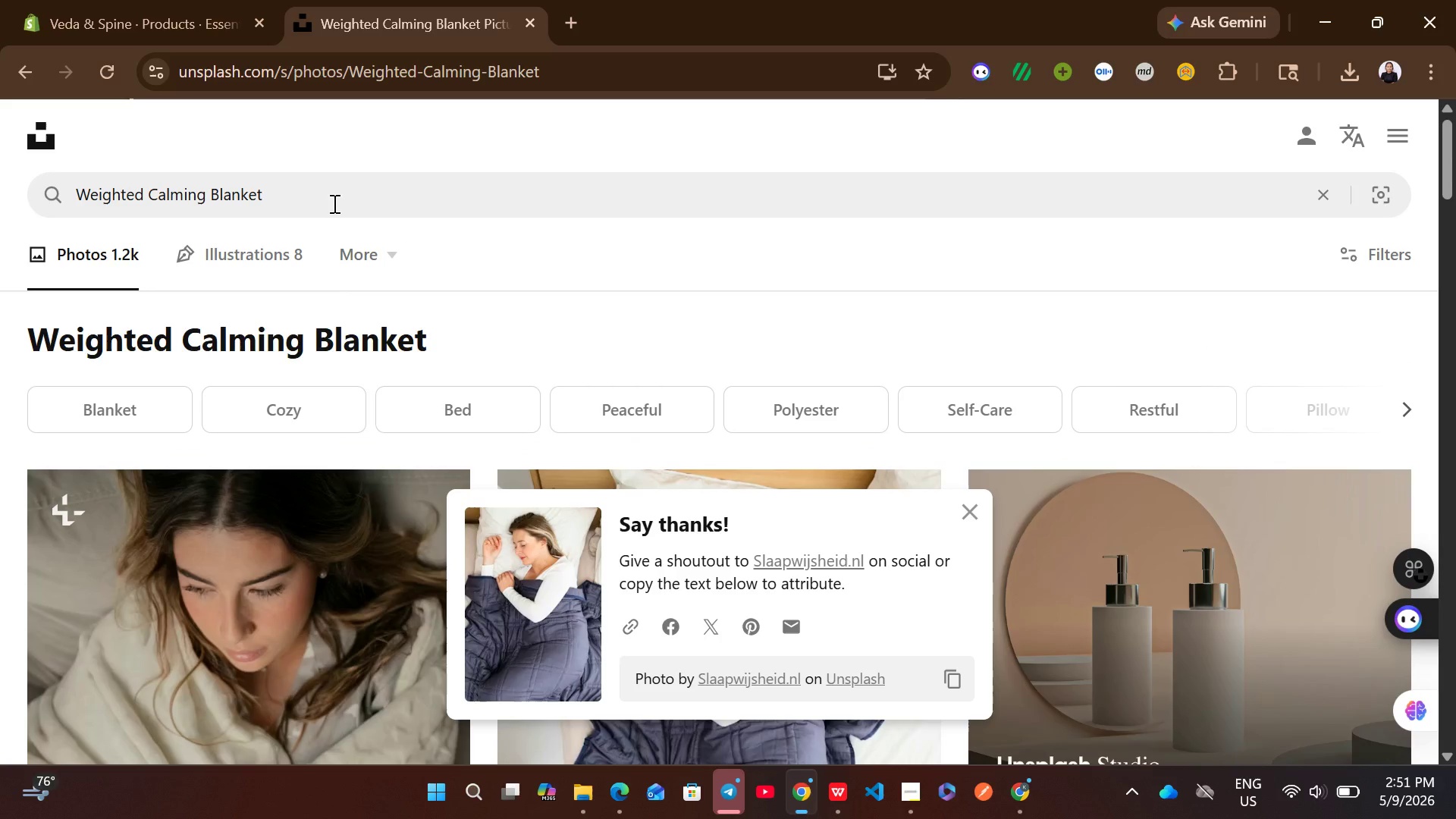 
left_click([318, 199])
 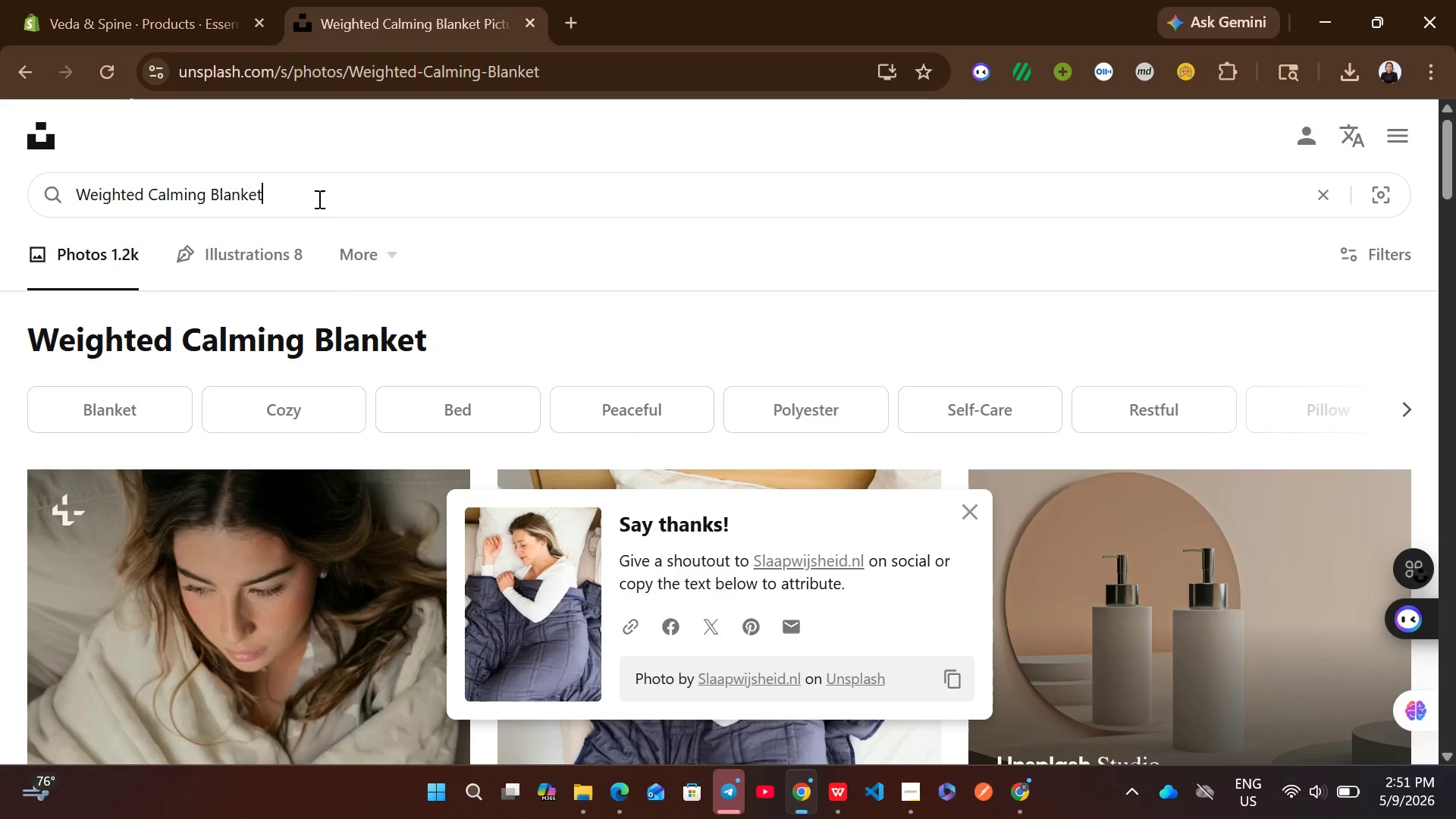 
key(Control+A)
 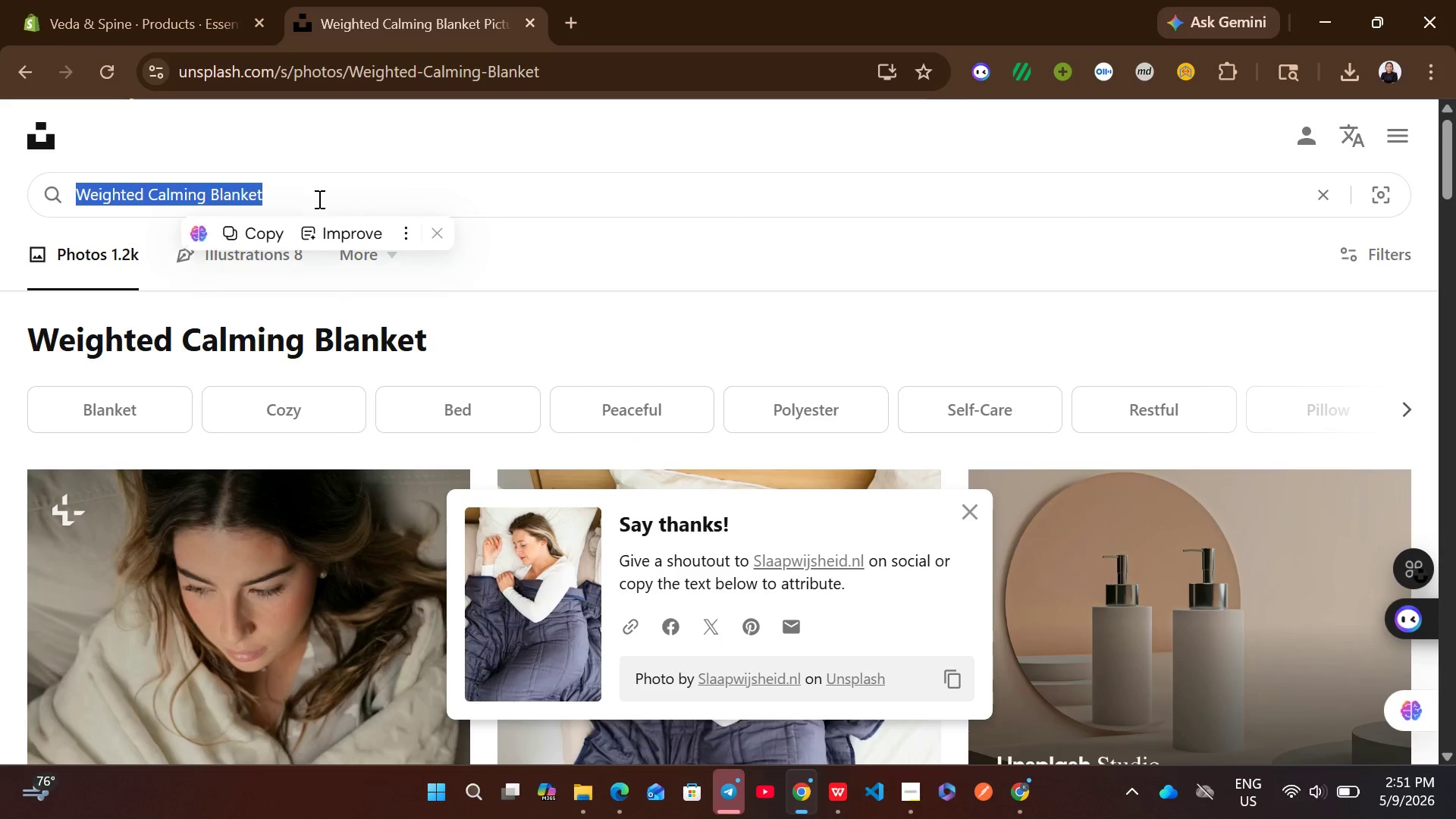 
key(V)
 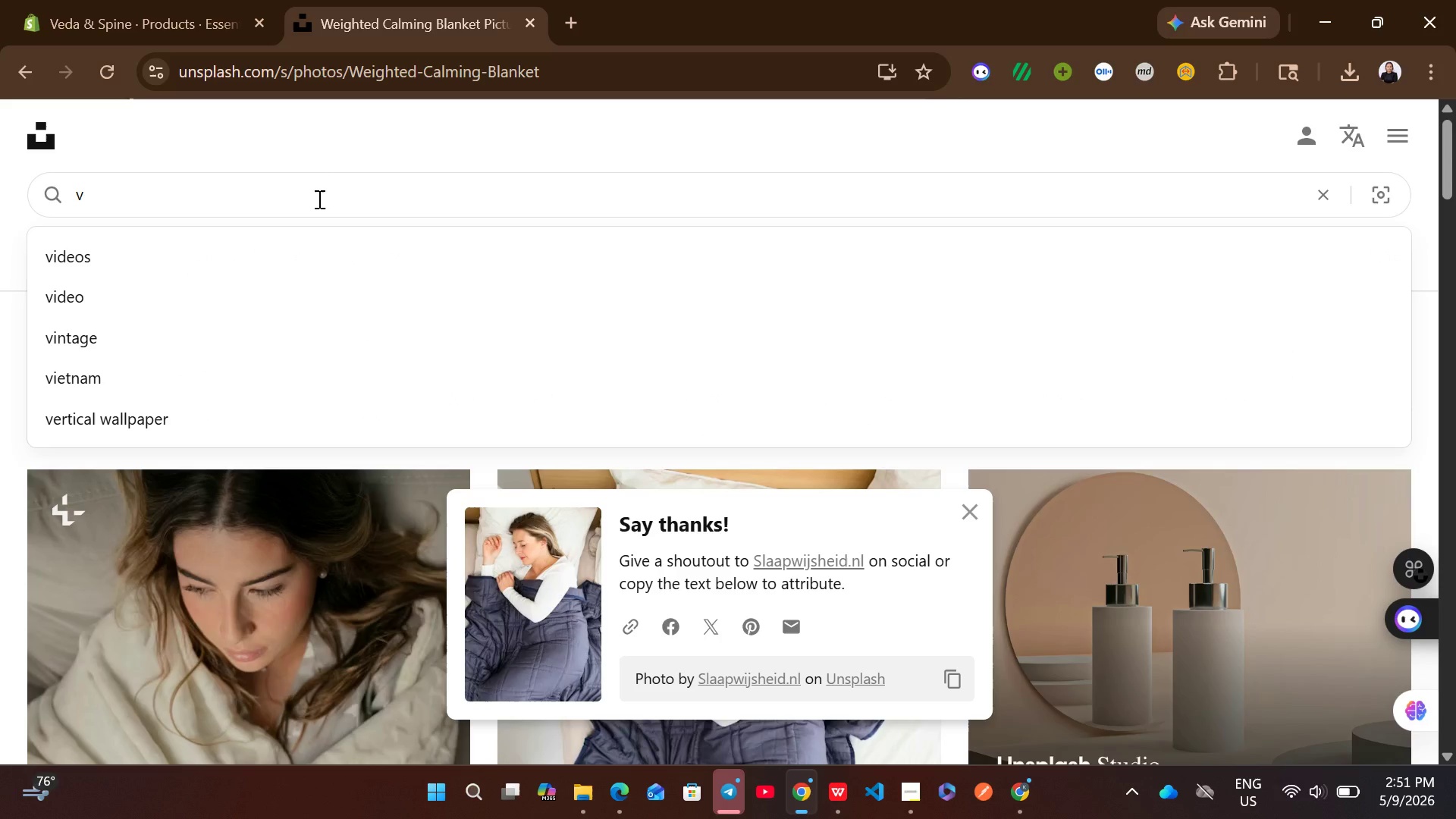 
key(Backspace)
 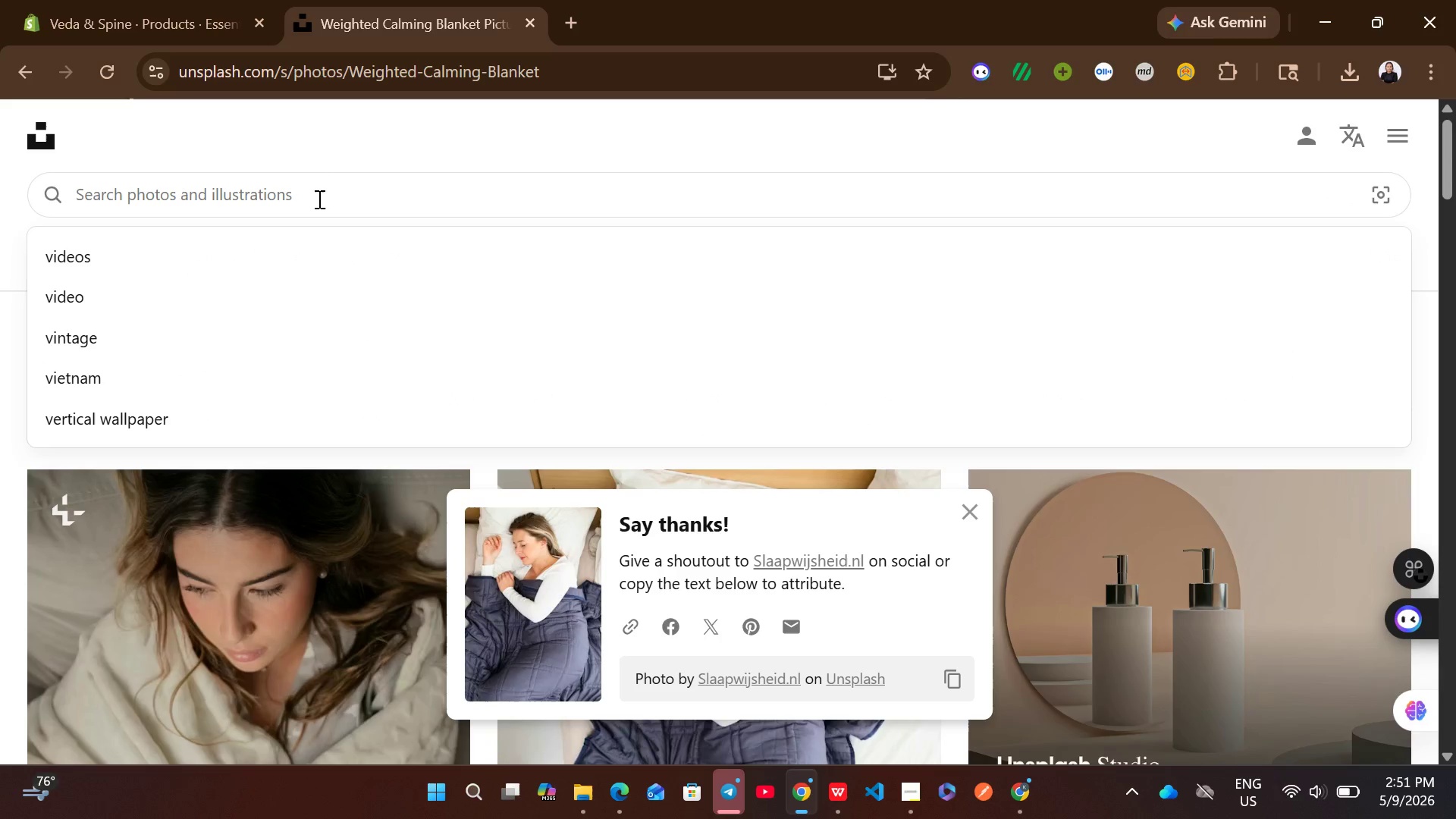 
key(Control+V)
 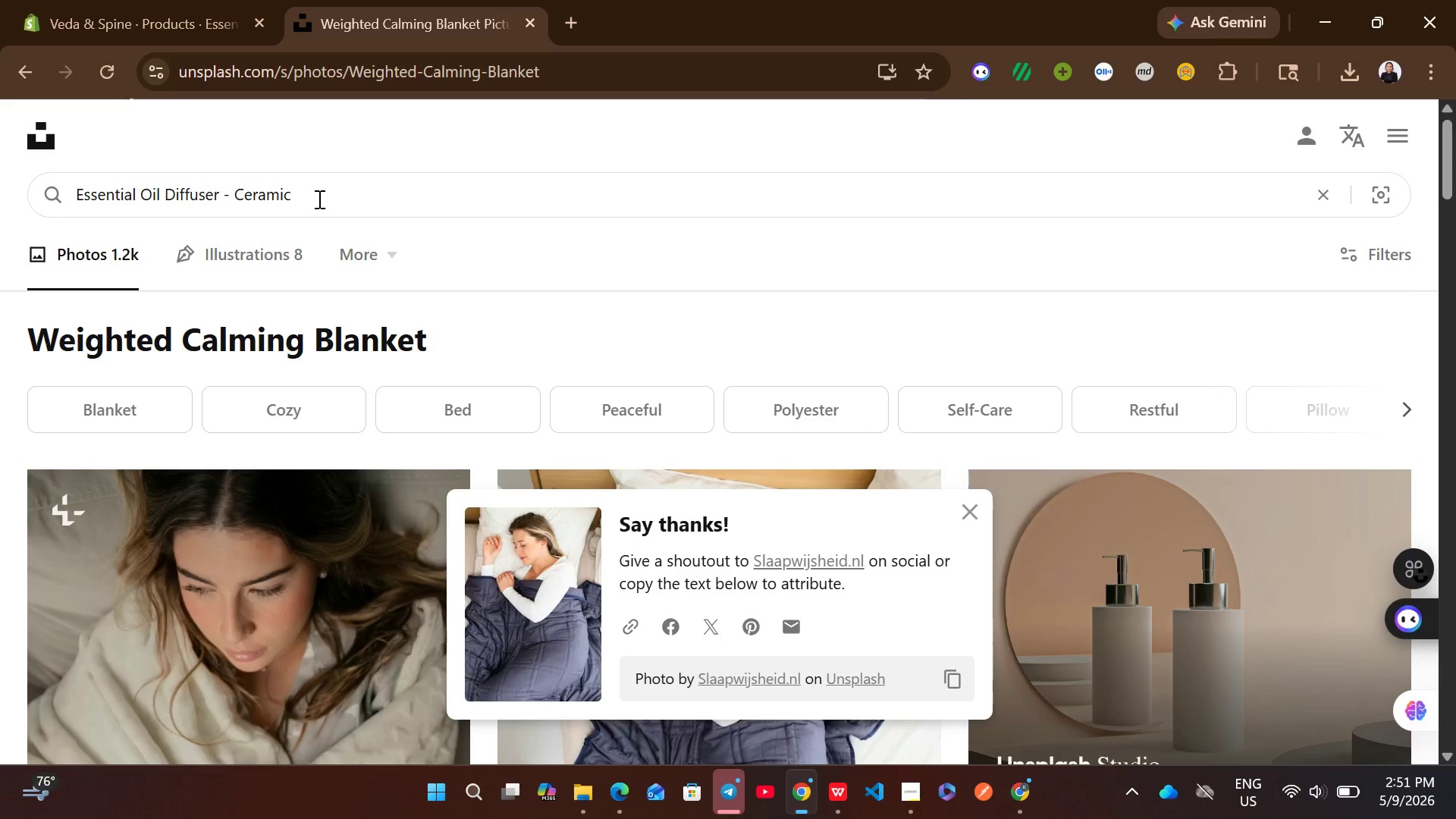 
key(Enter)
 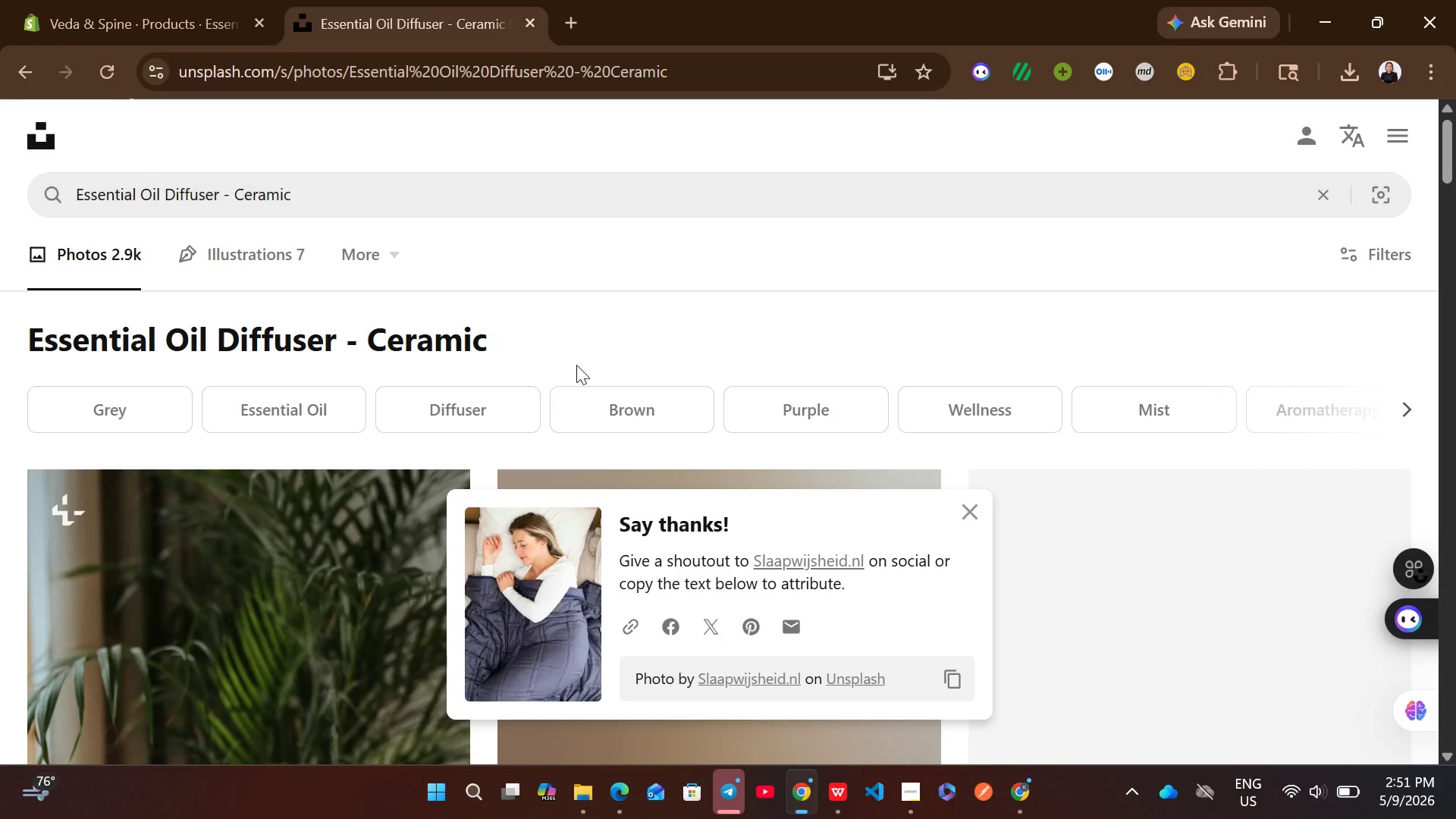 
left_click([968, 525])
 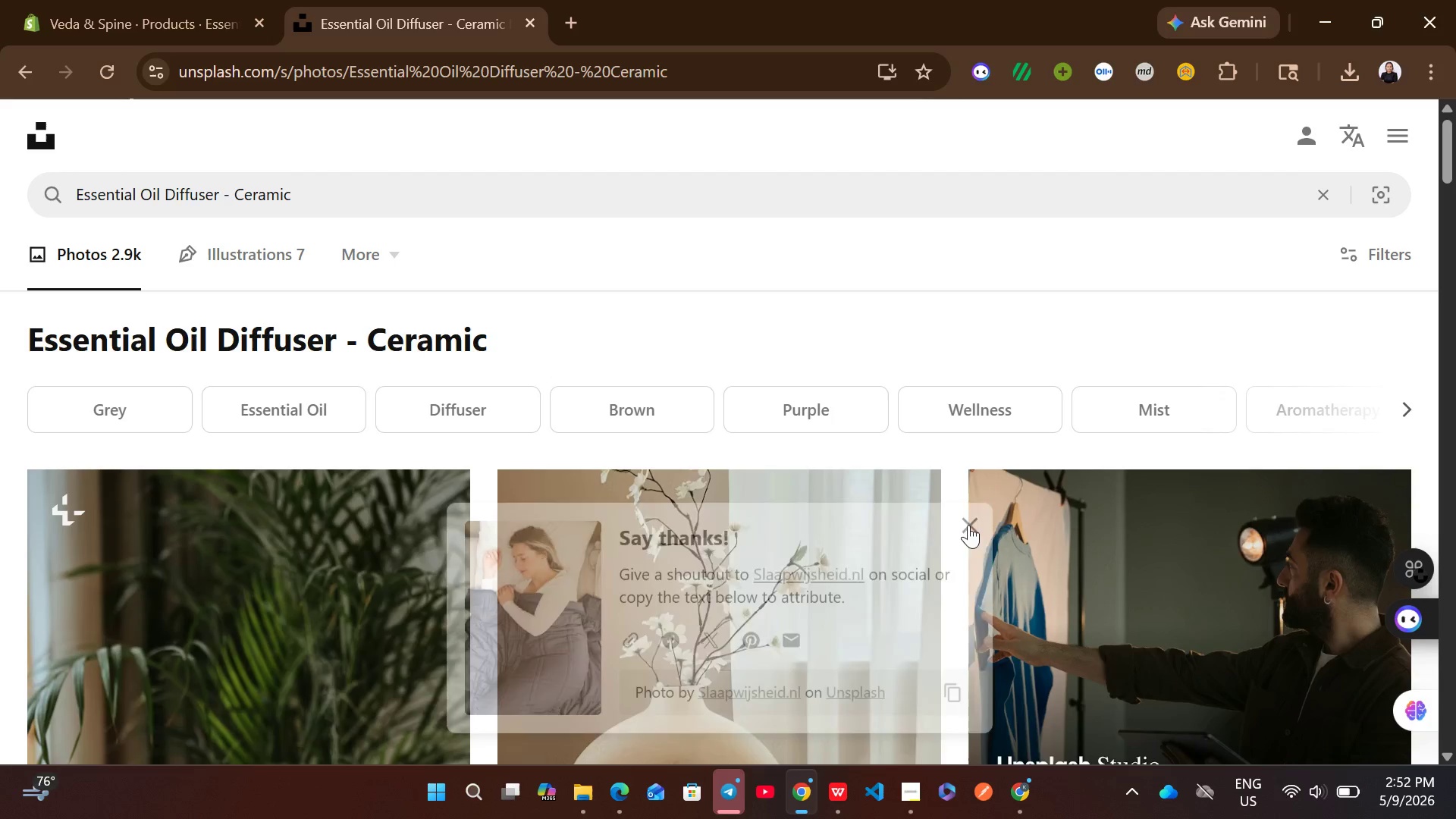 
mouse_move([839, 594])
 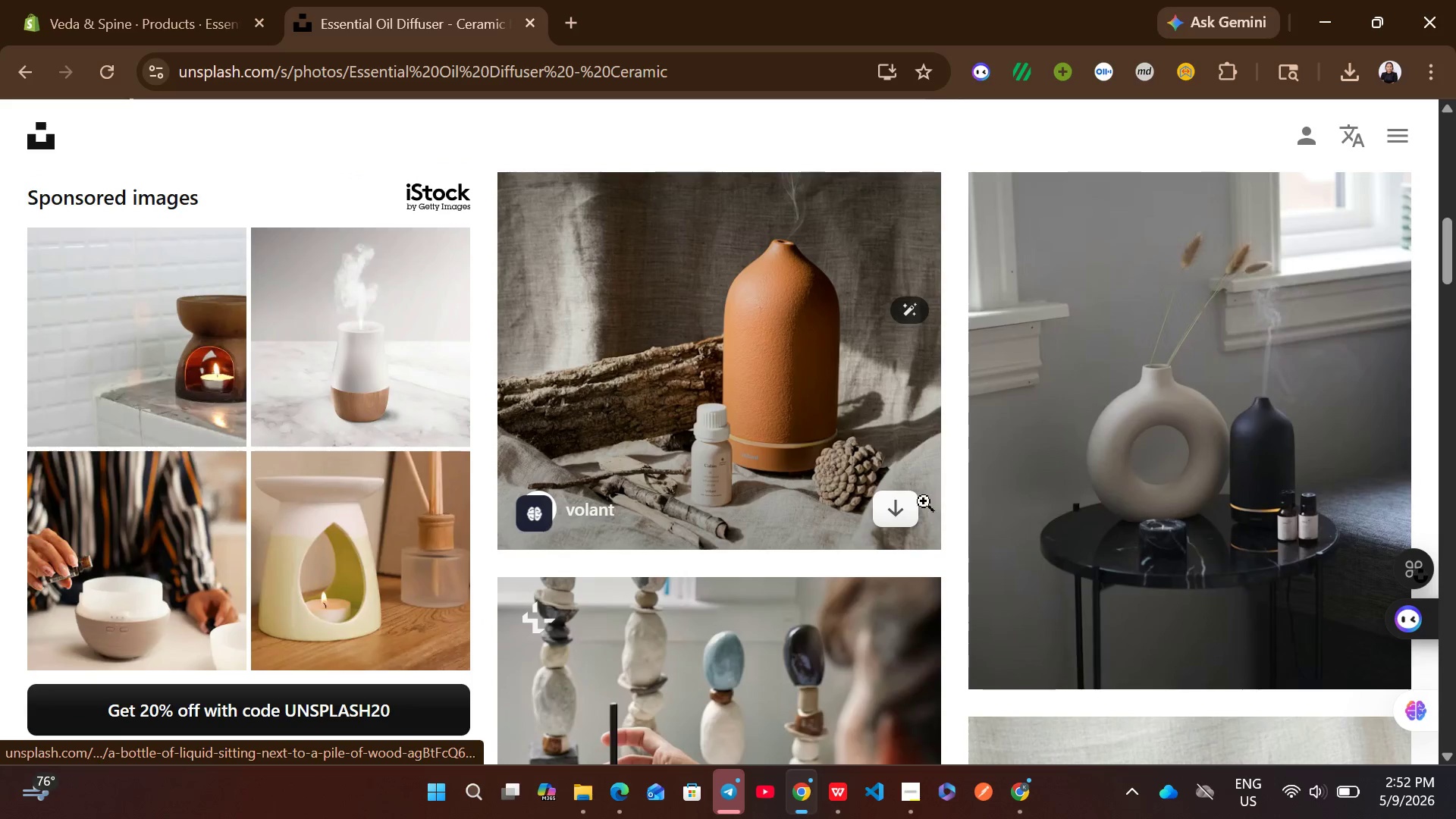 
left_click([906, 507])
 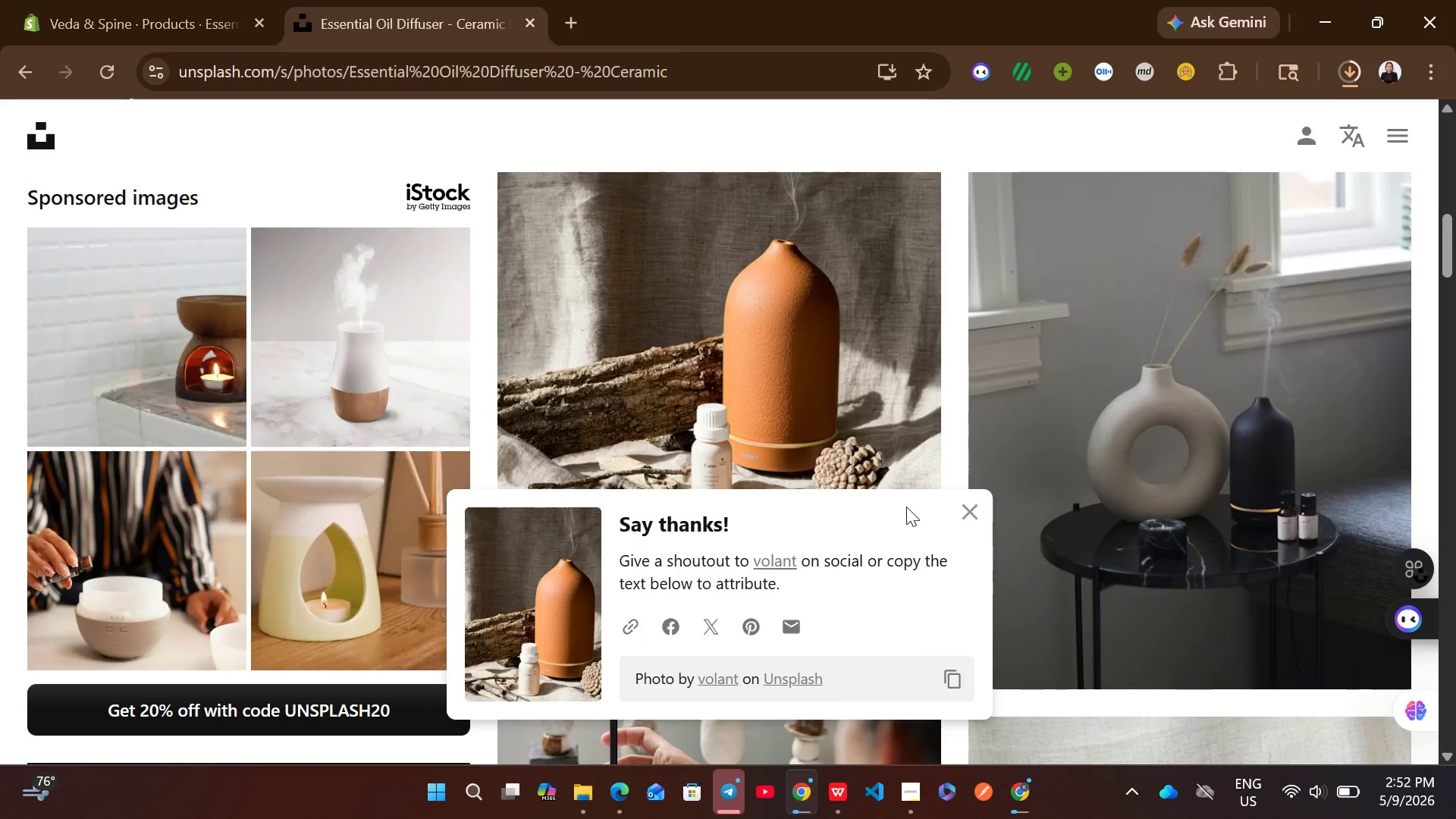 
left_click([110, 0])
 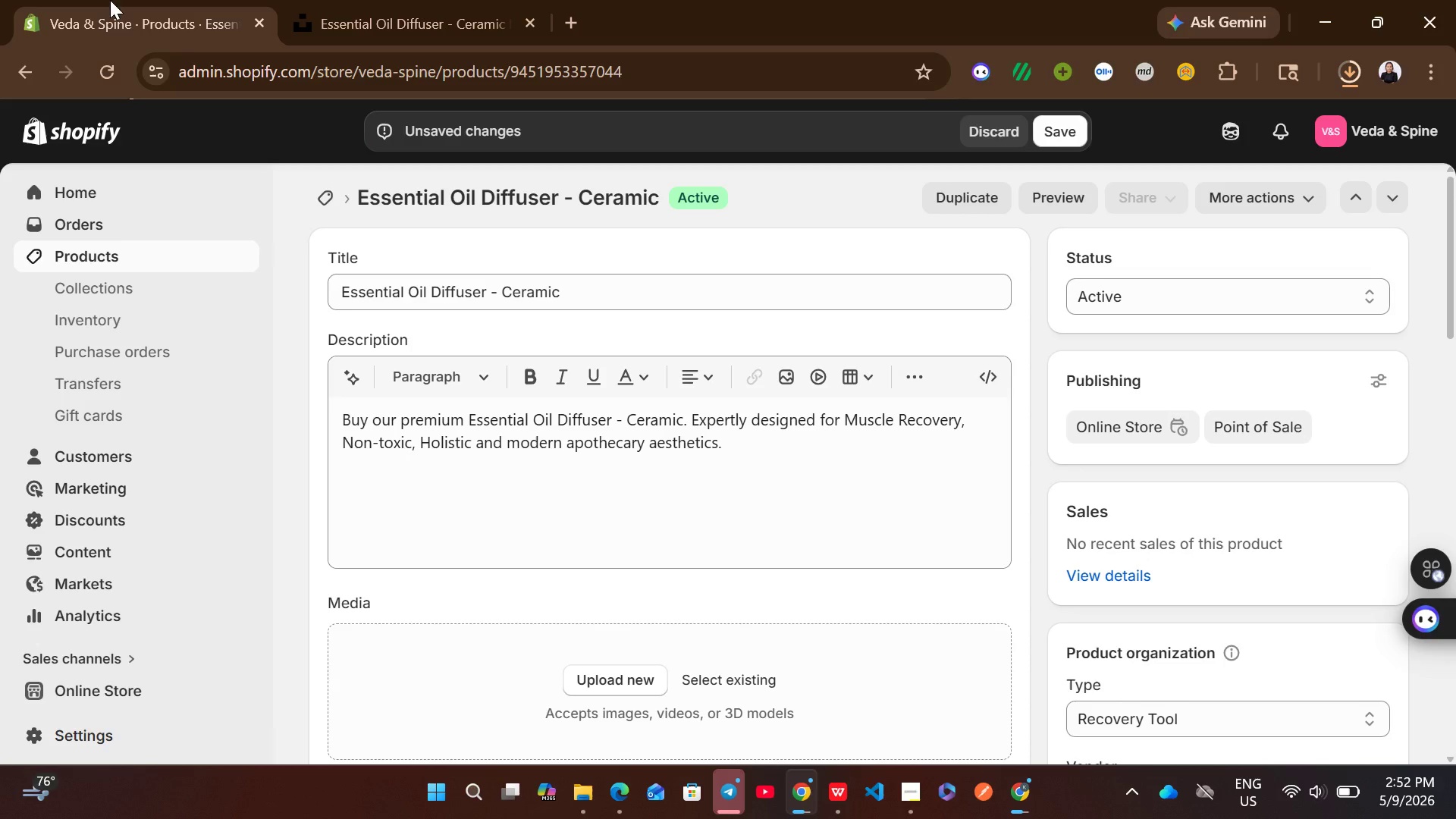 
mouse_move([636, 435])
 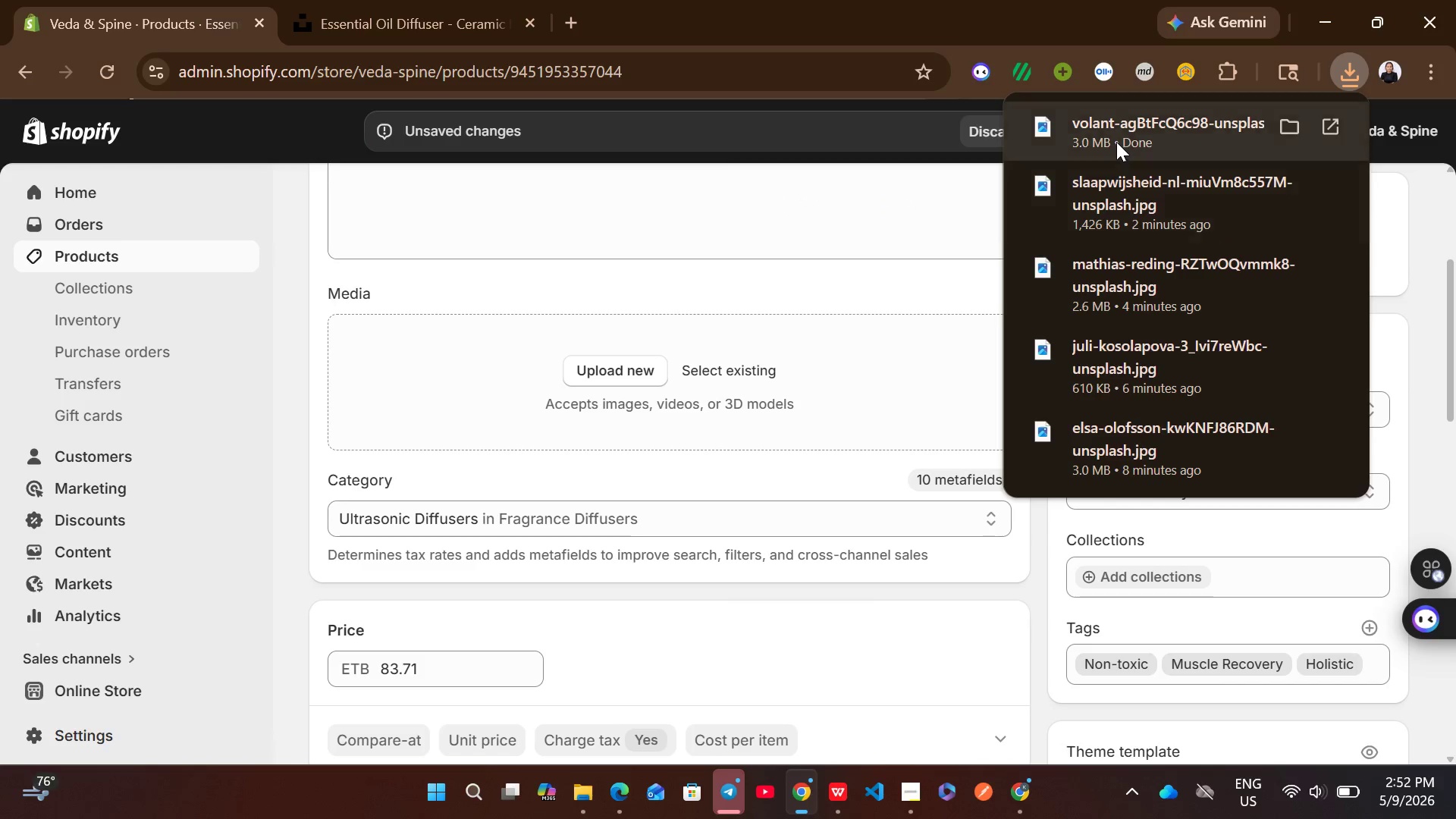 
left_click_drag(start_coordinate=[1116, 142], to_coordinate=[717, 669])
 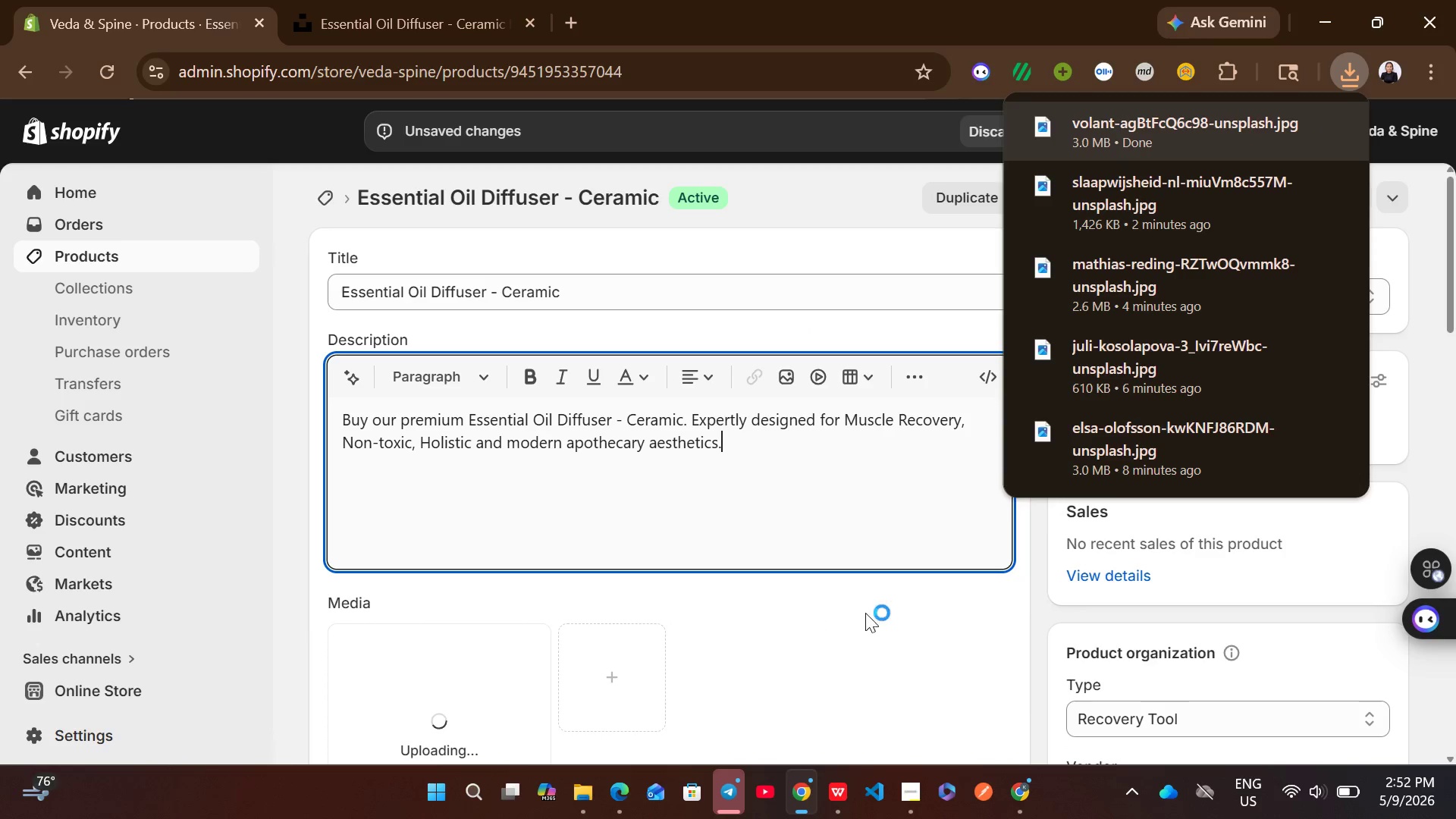 
left_click([878, 608])
 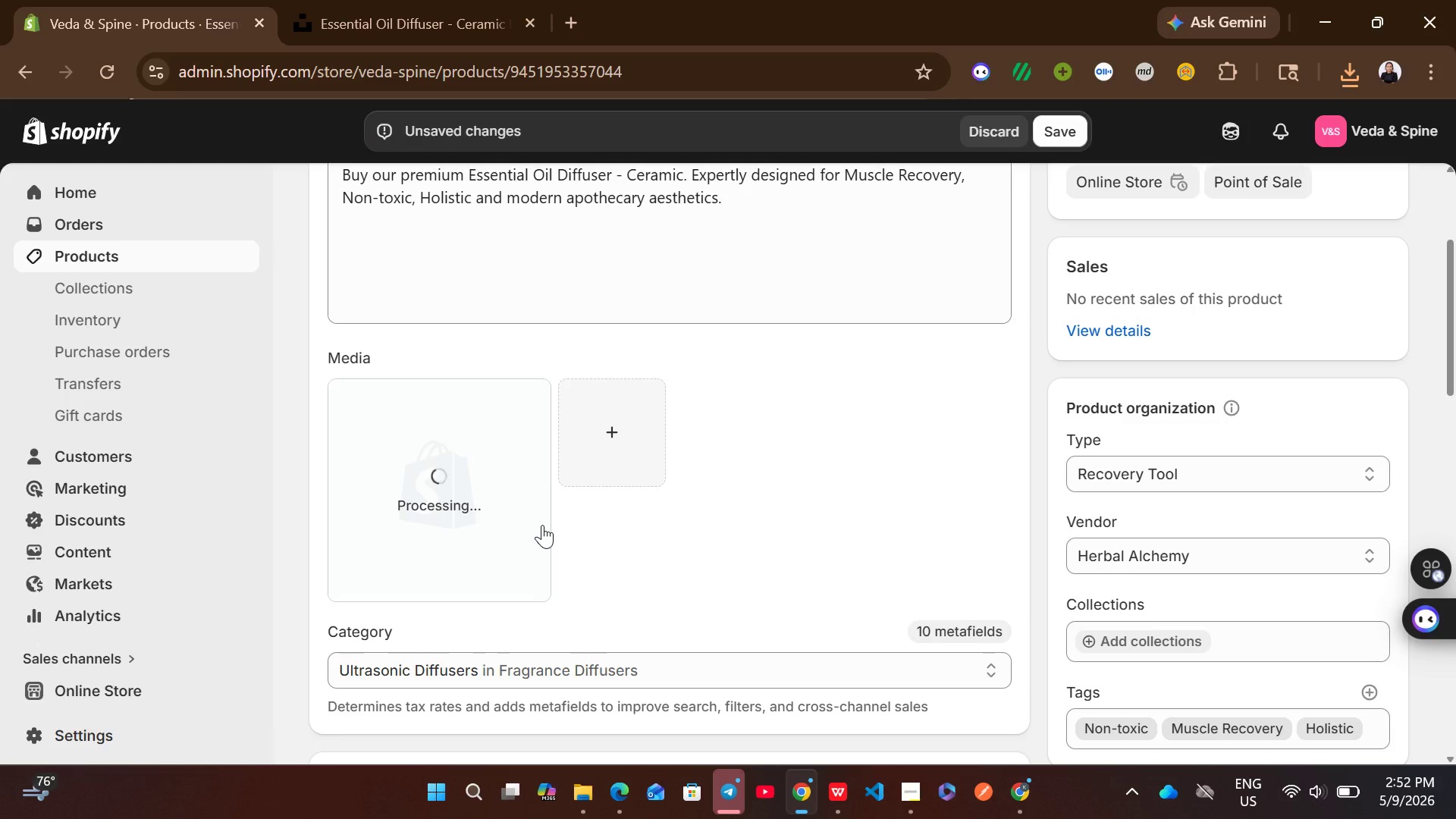 
wait(21.45)
 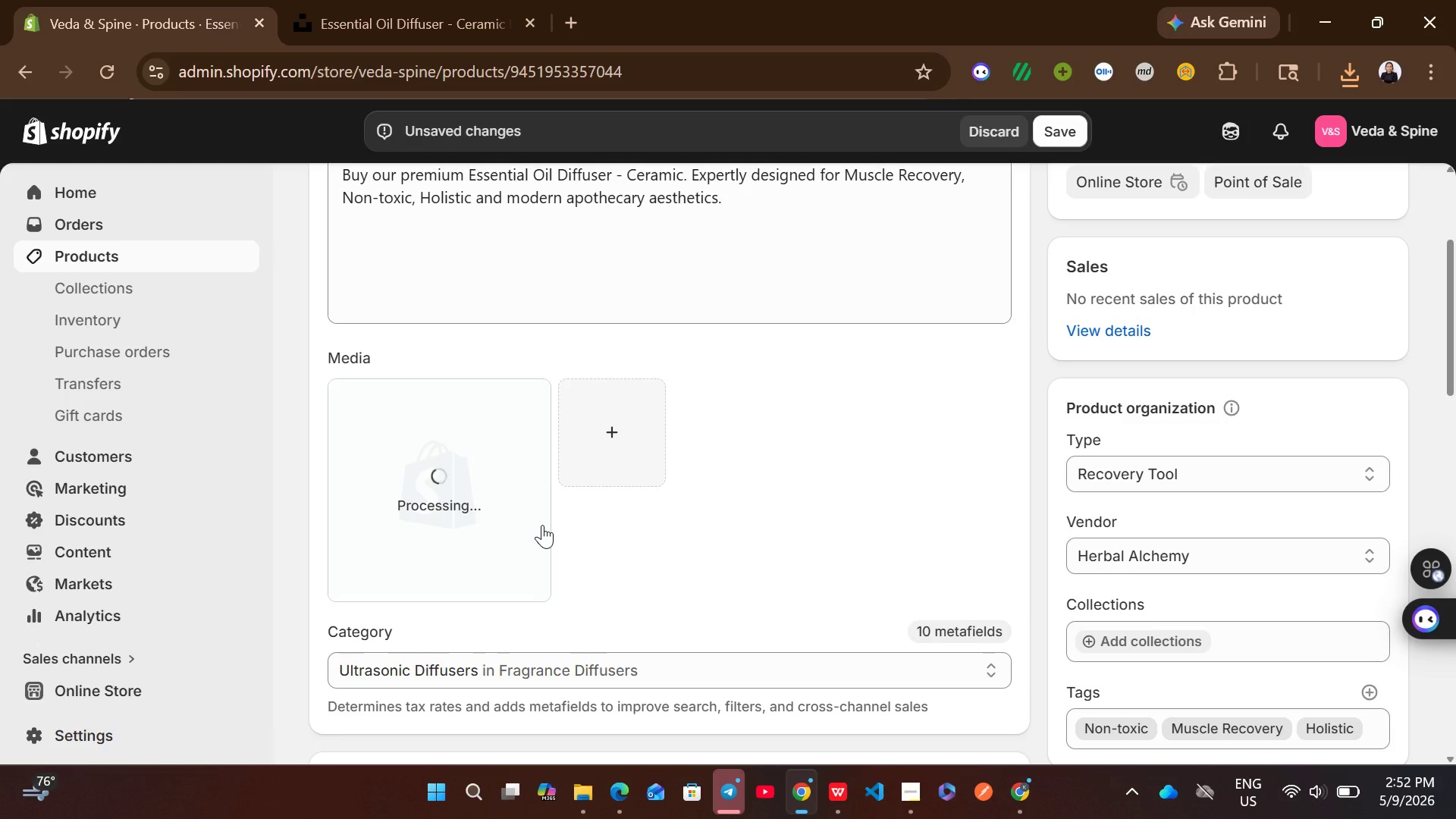 
left_click([494, 488])
 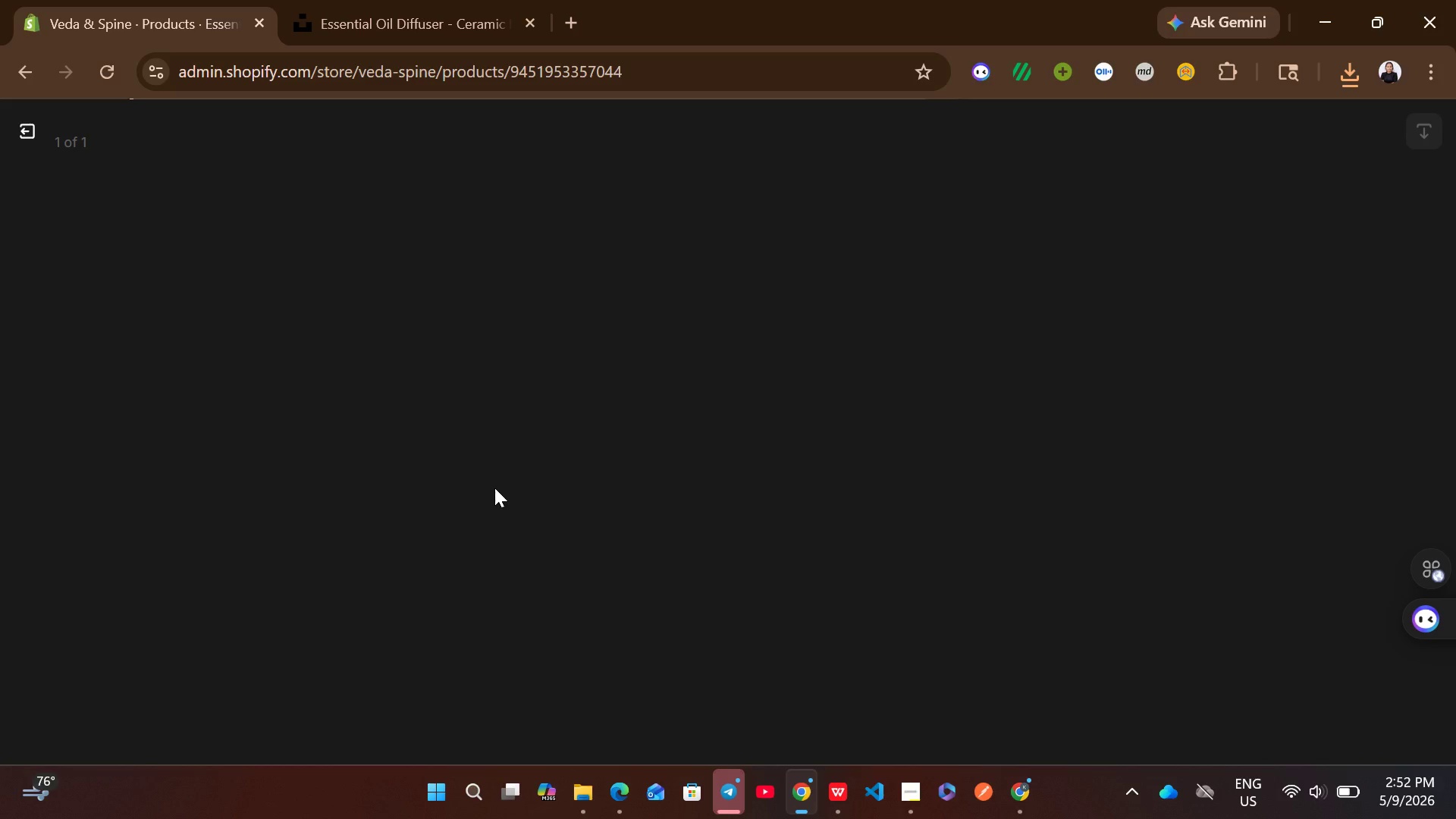 
wait(6.33)
 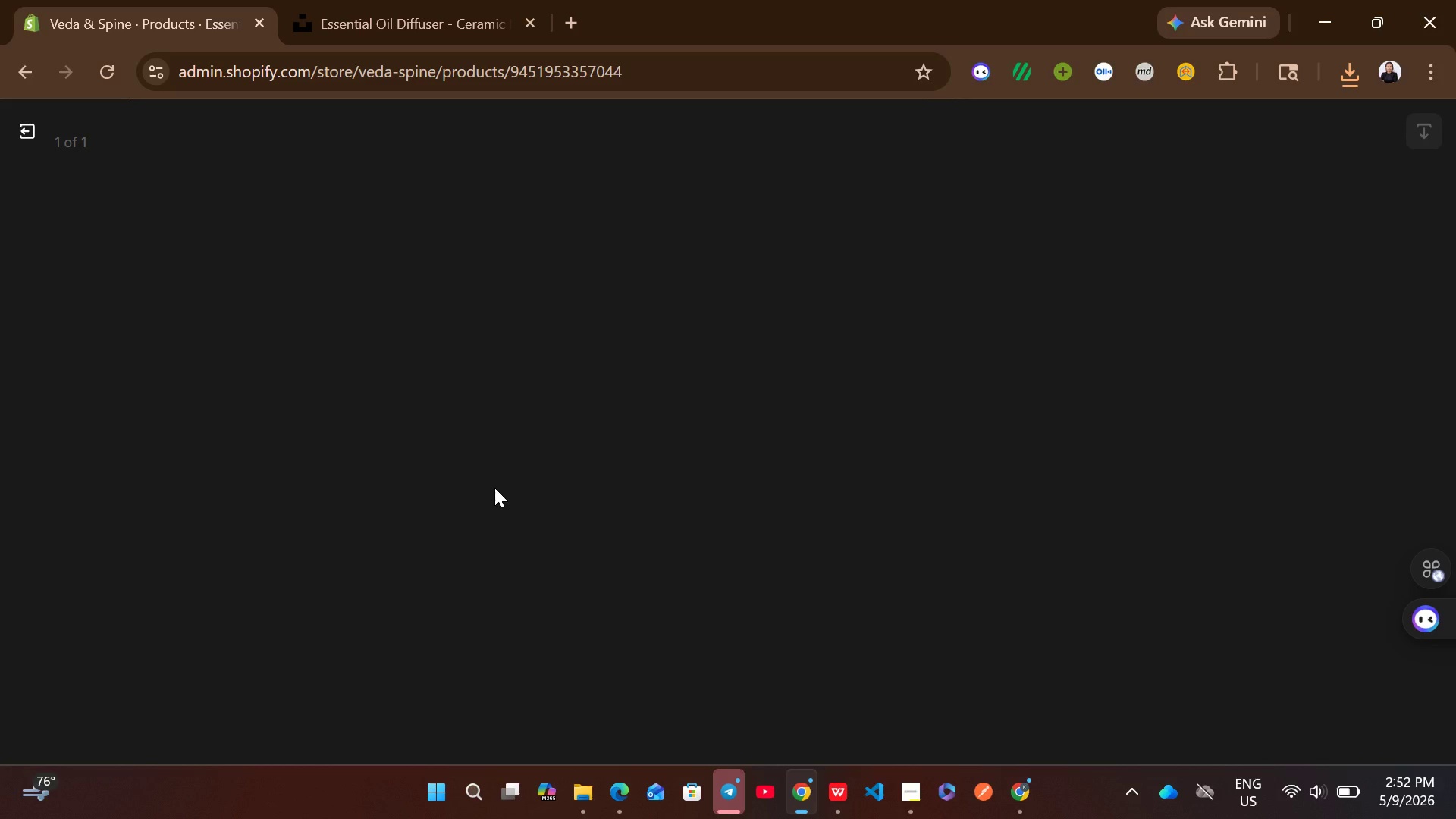 
left_click([1125, 372])
 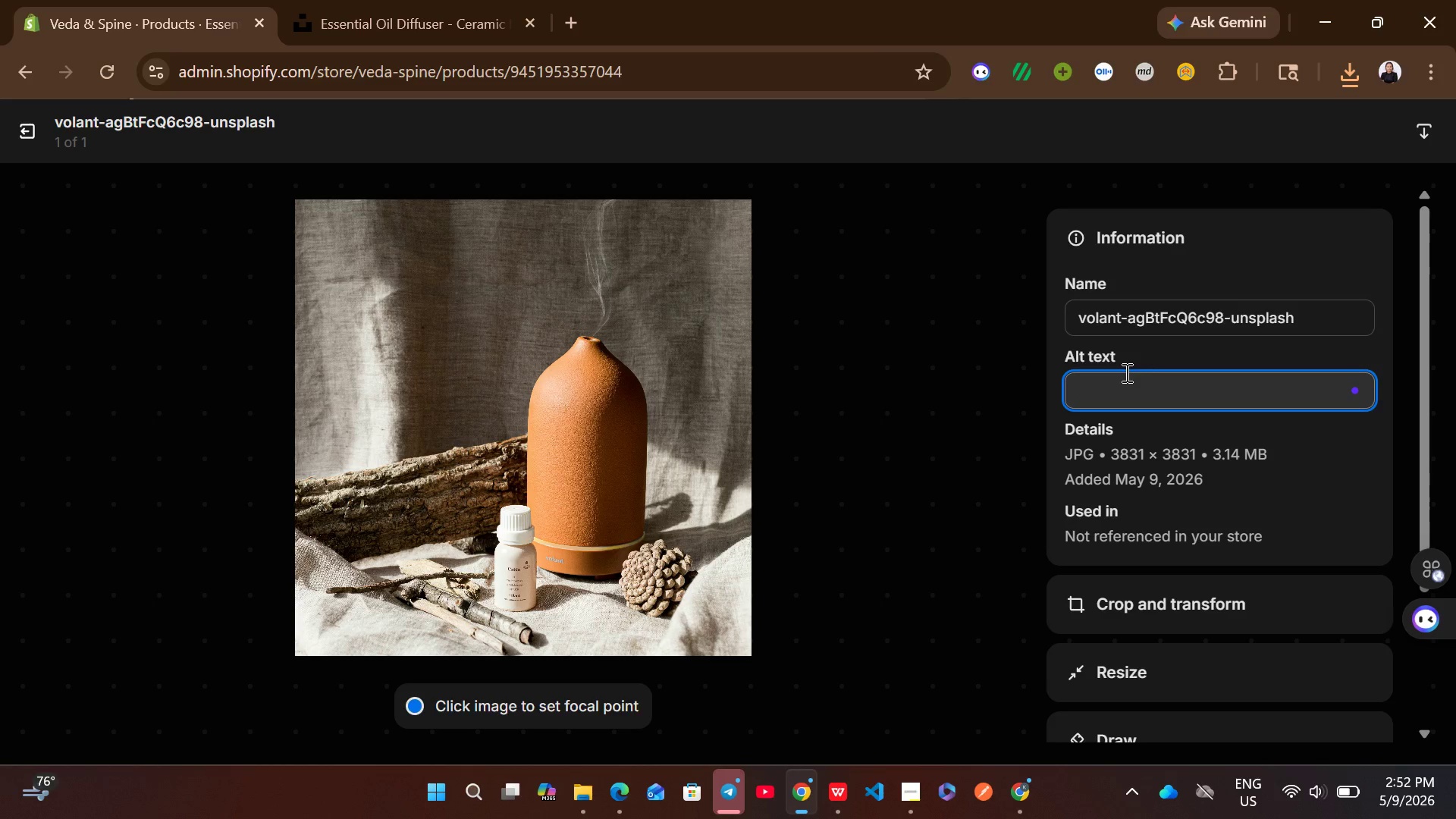 
key(Control+V)
 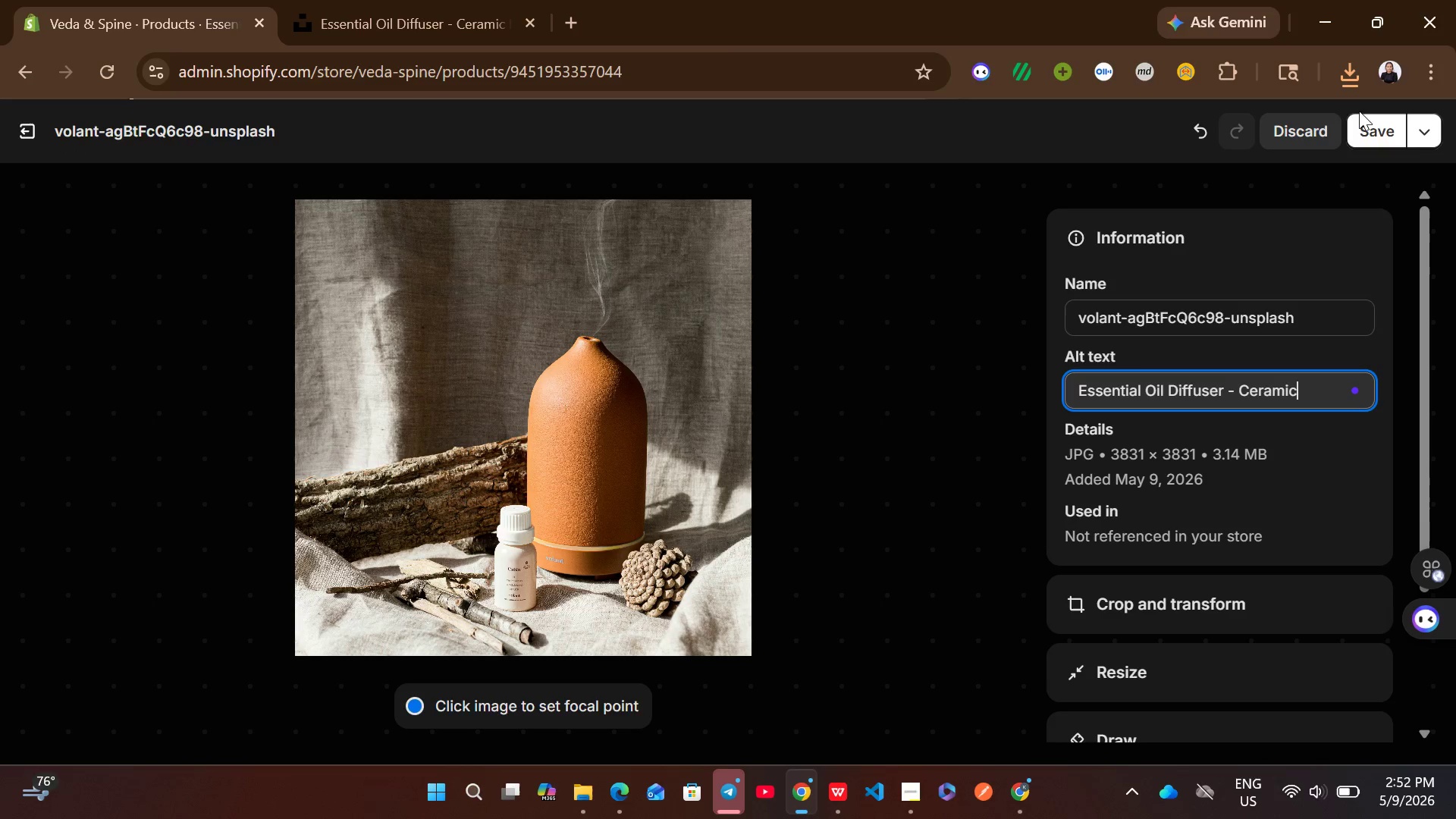 
left_click([1369, 122])
 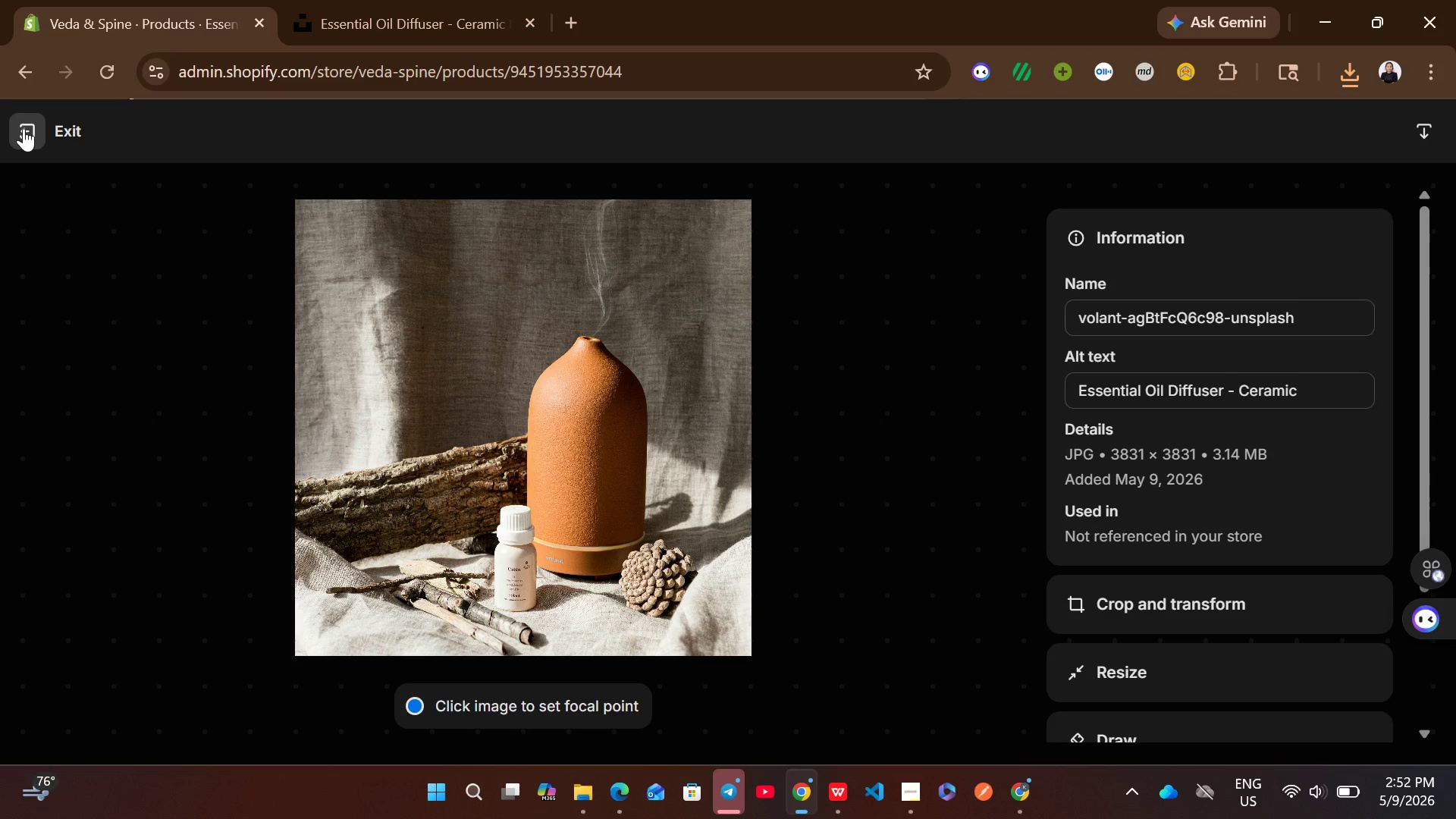 
left_click([24, 128])
 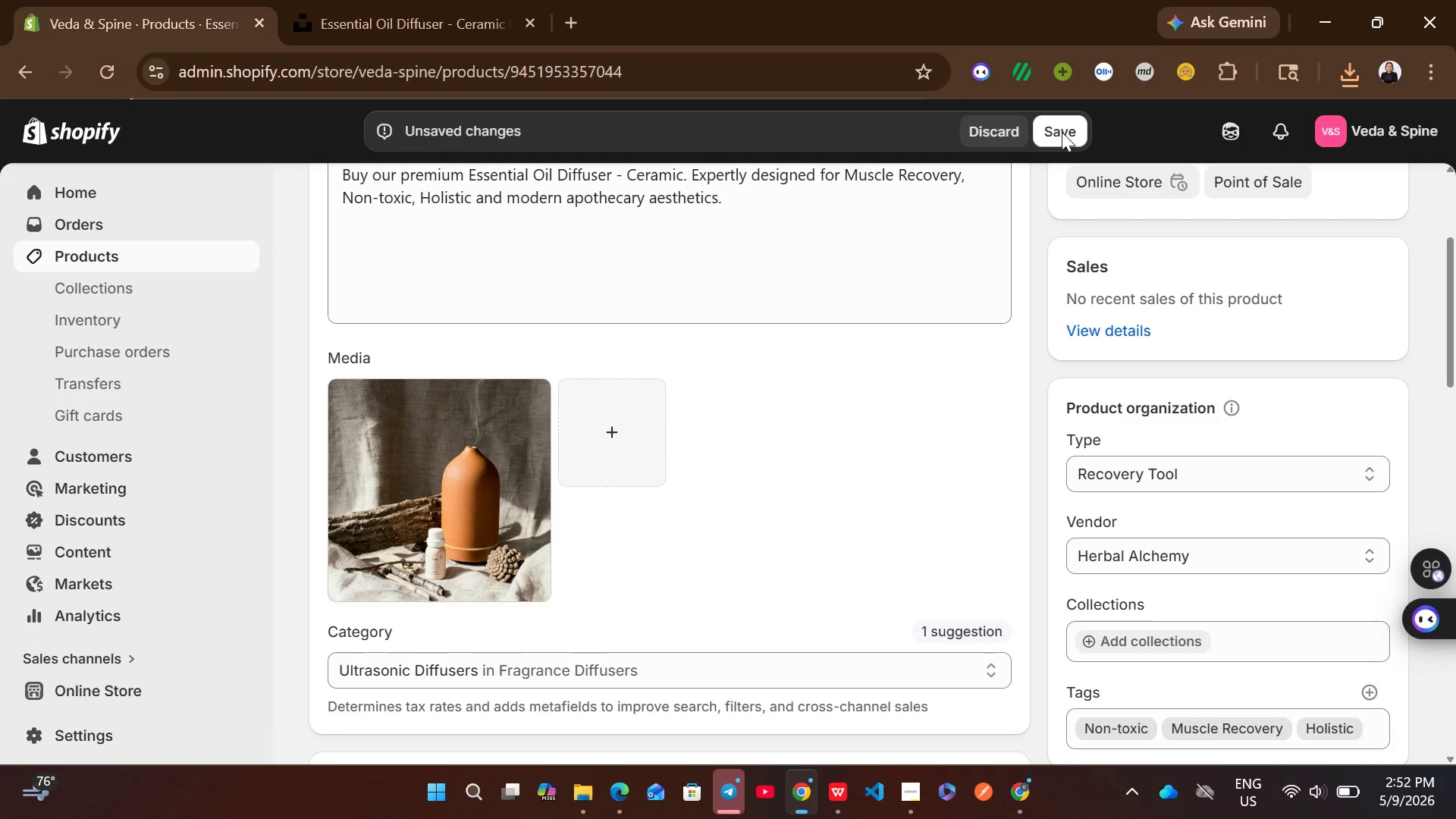 
left_click([1064, 127])
 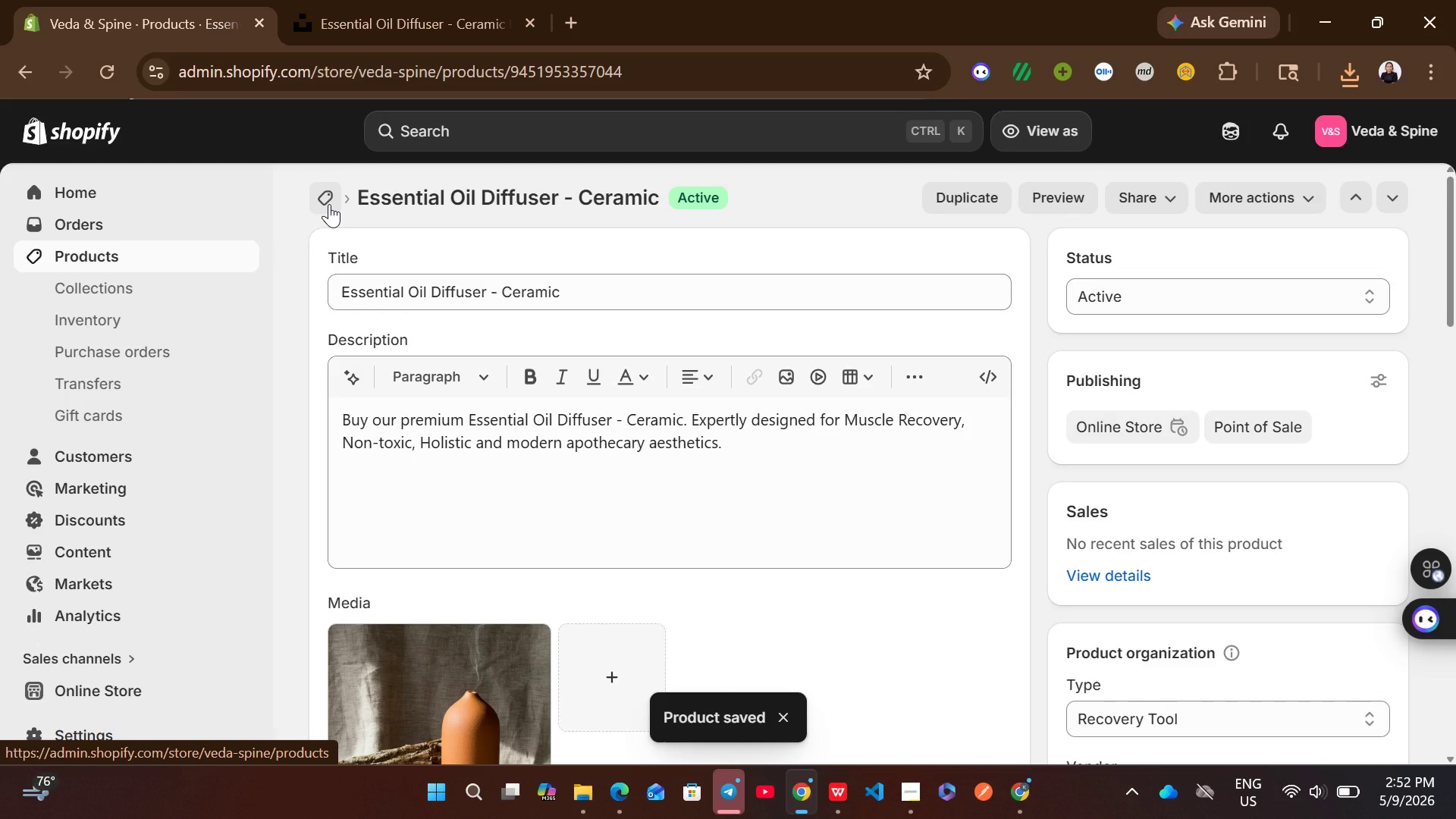 
wait(13.23)
 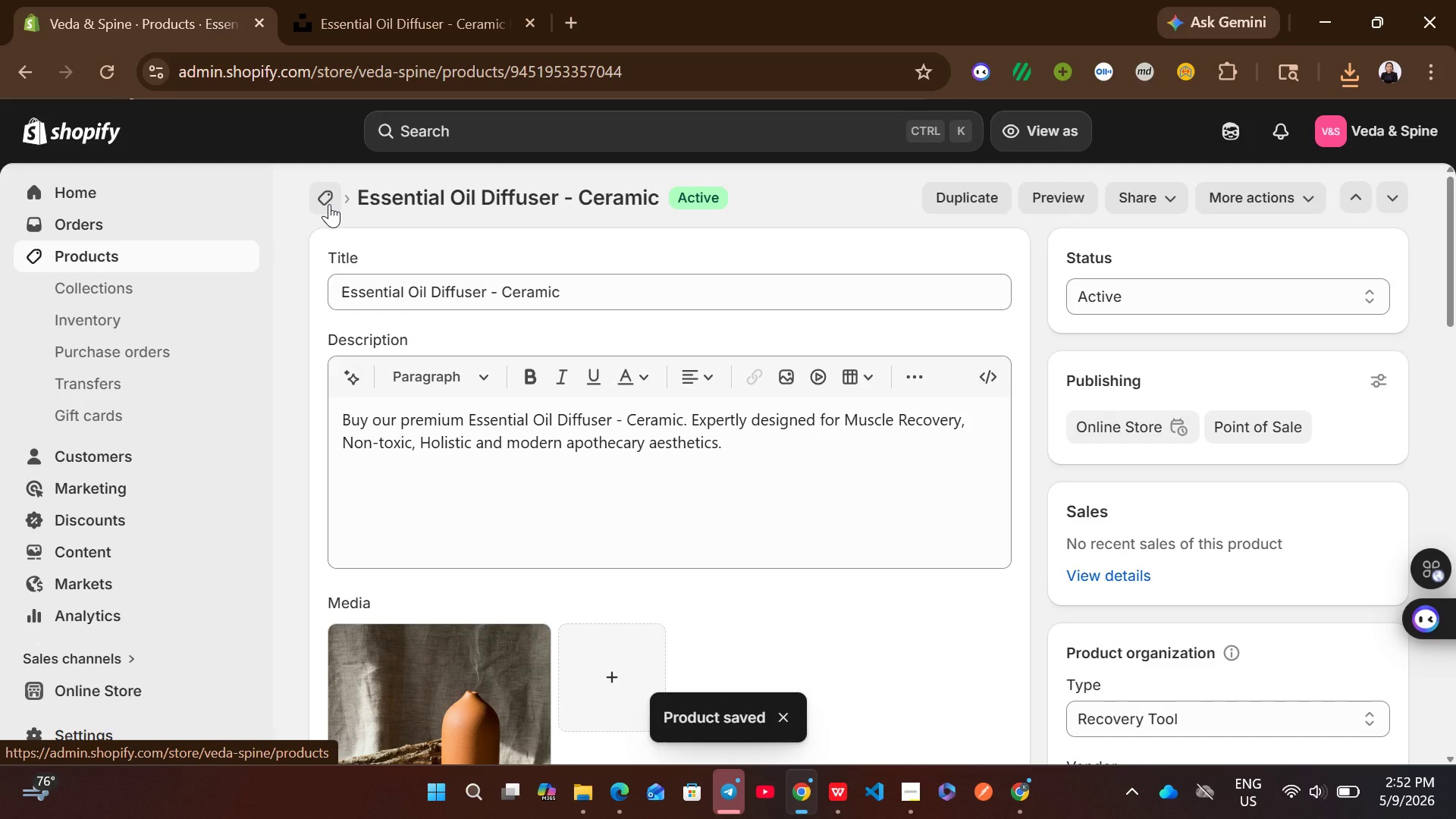 
left_click([329, 204])
 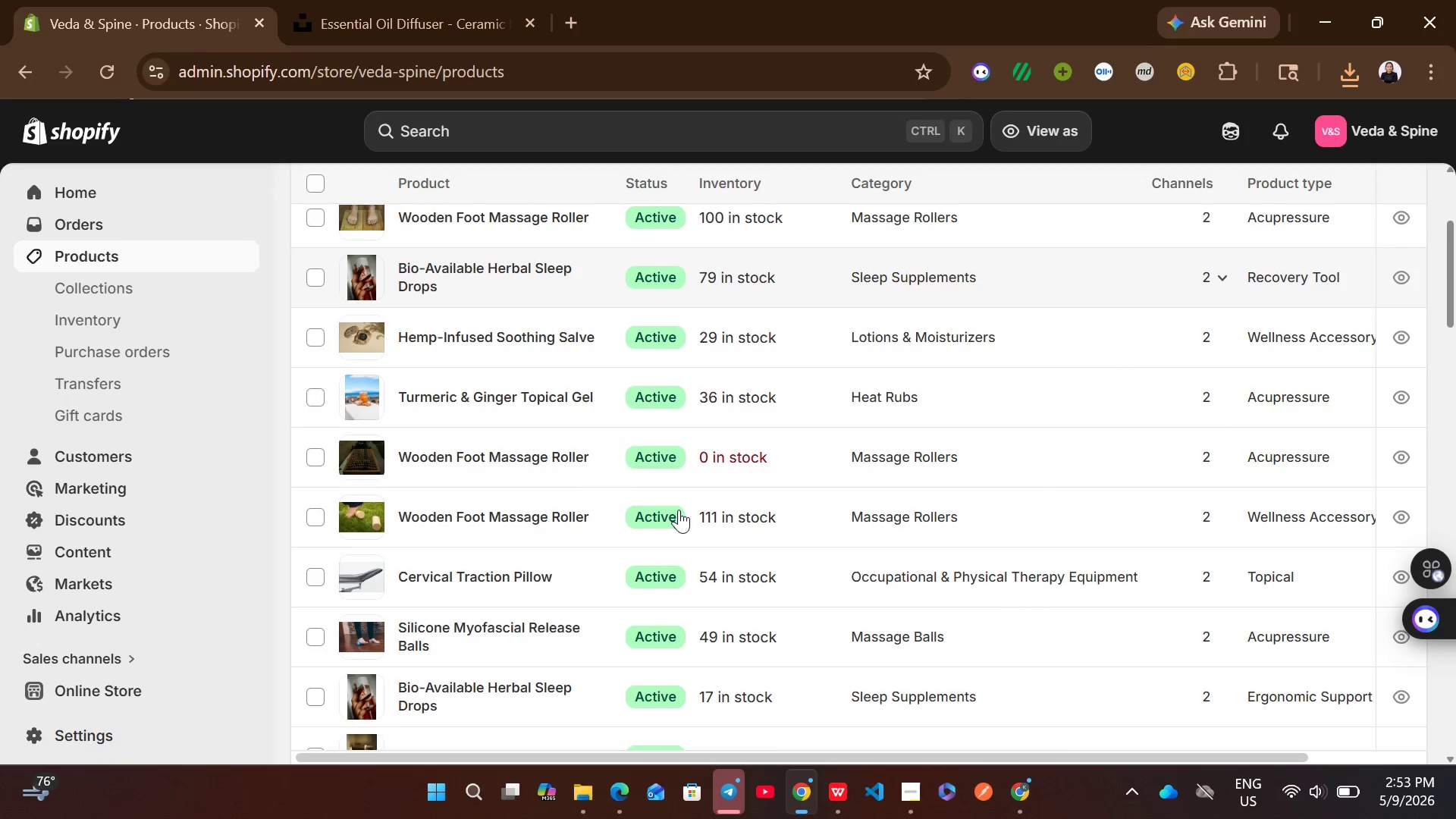 
wait(7.7)
 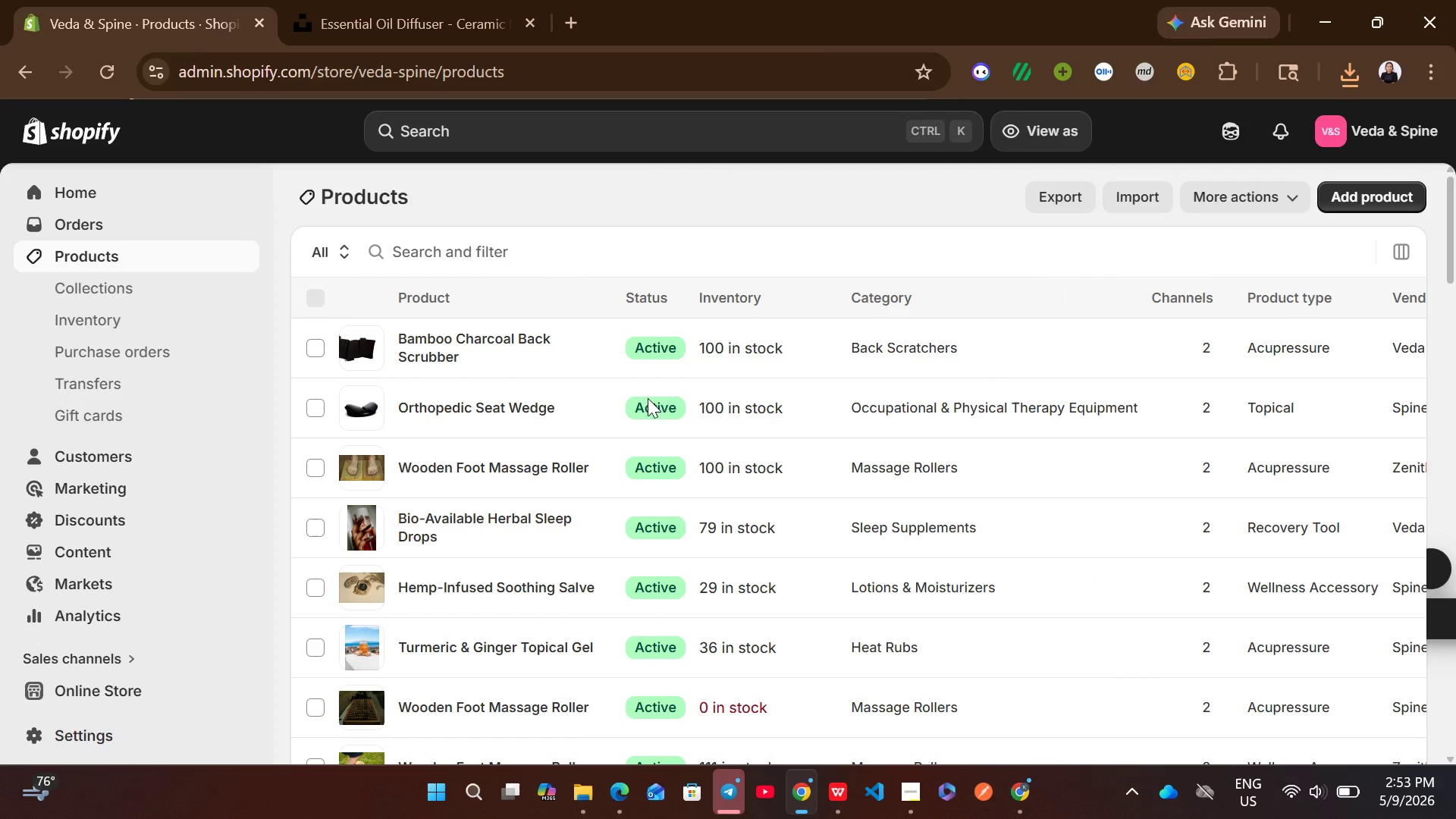 
left_click([842, 450])
 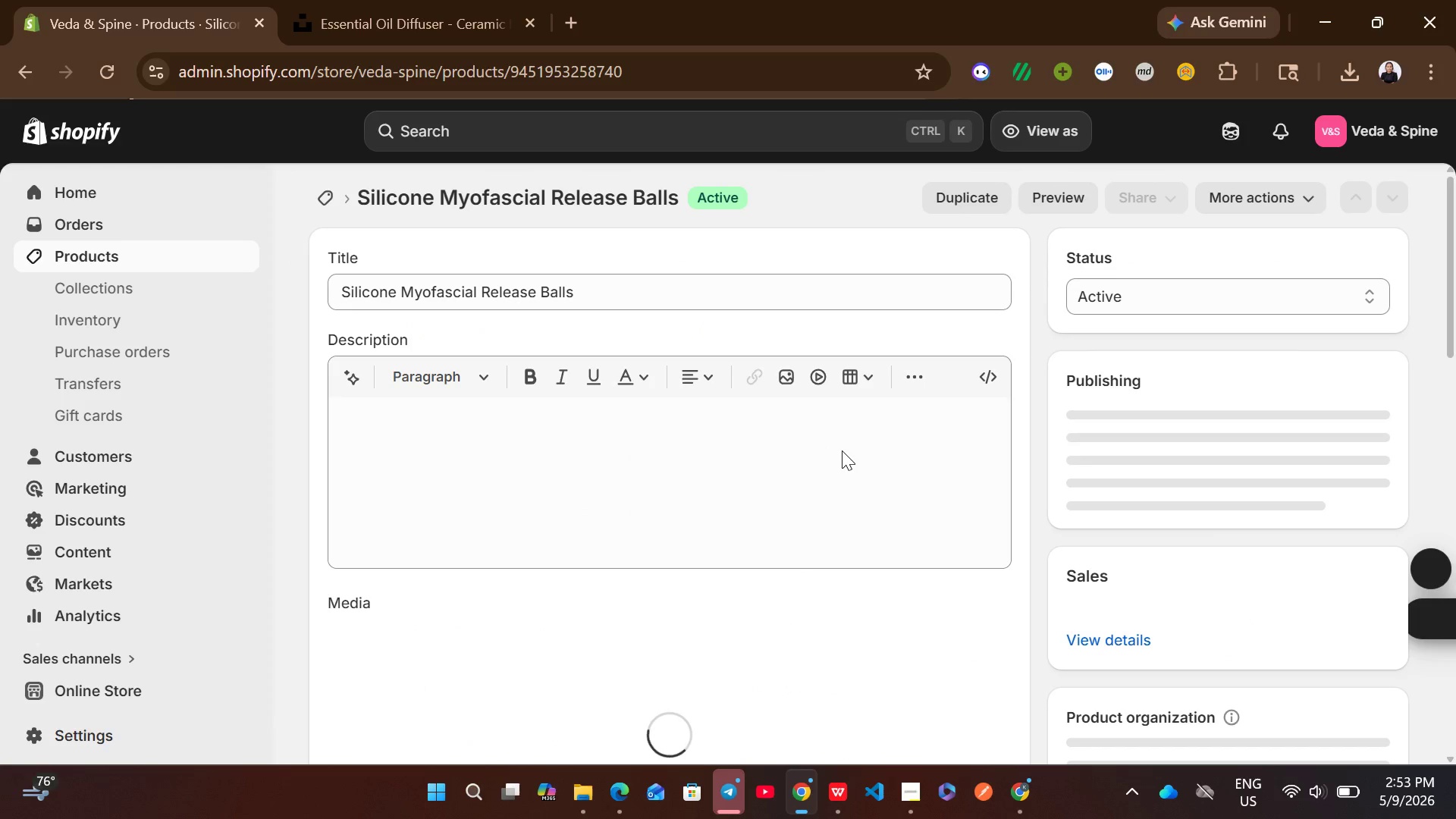 
left_click([777, 487])
 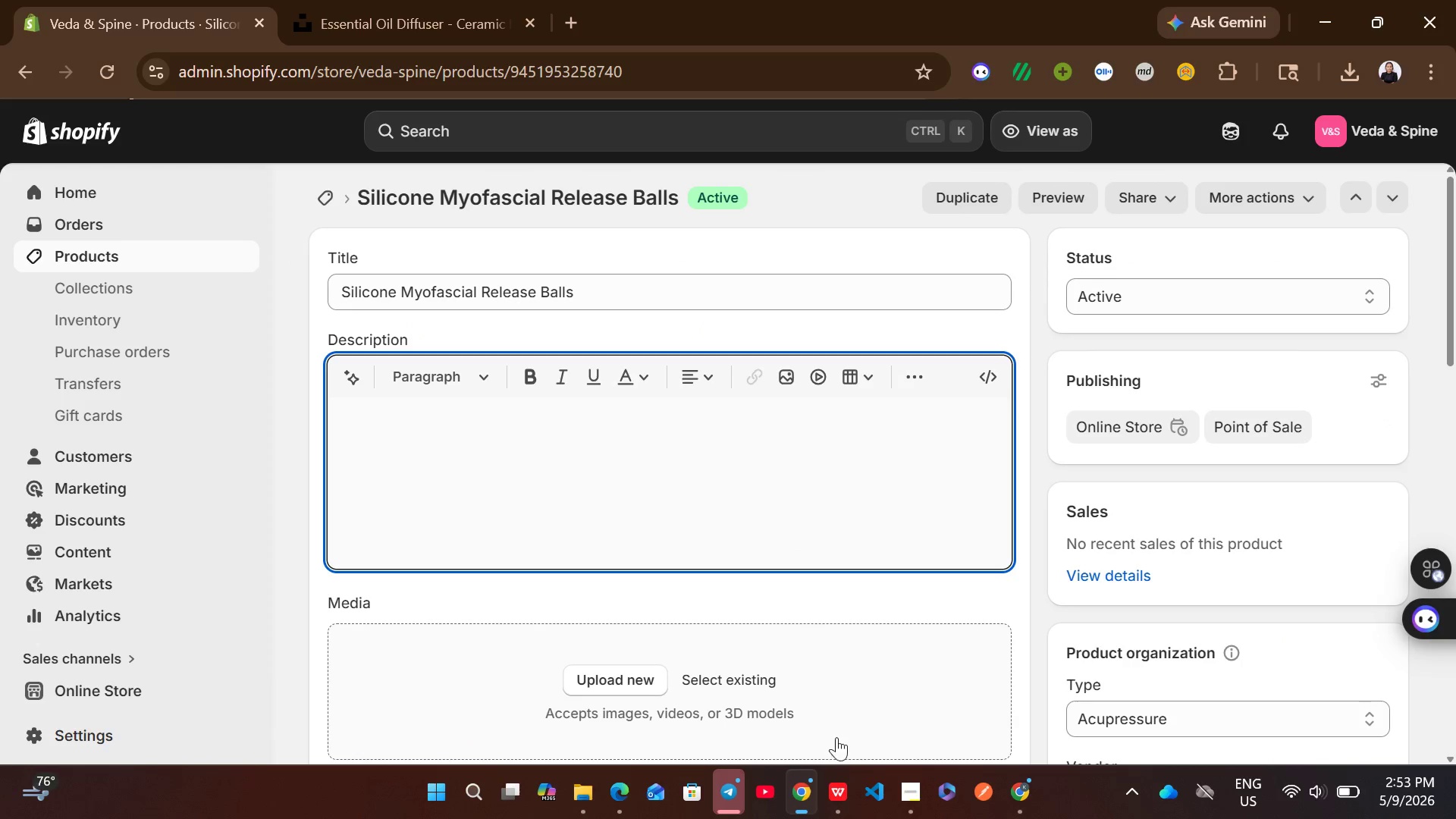 
left_click([836, 771])
 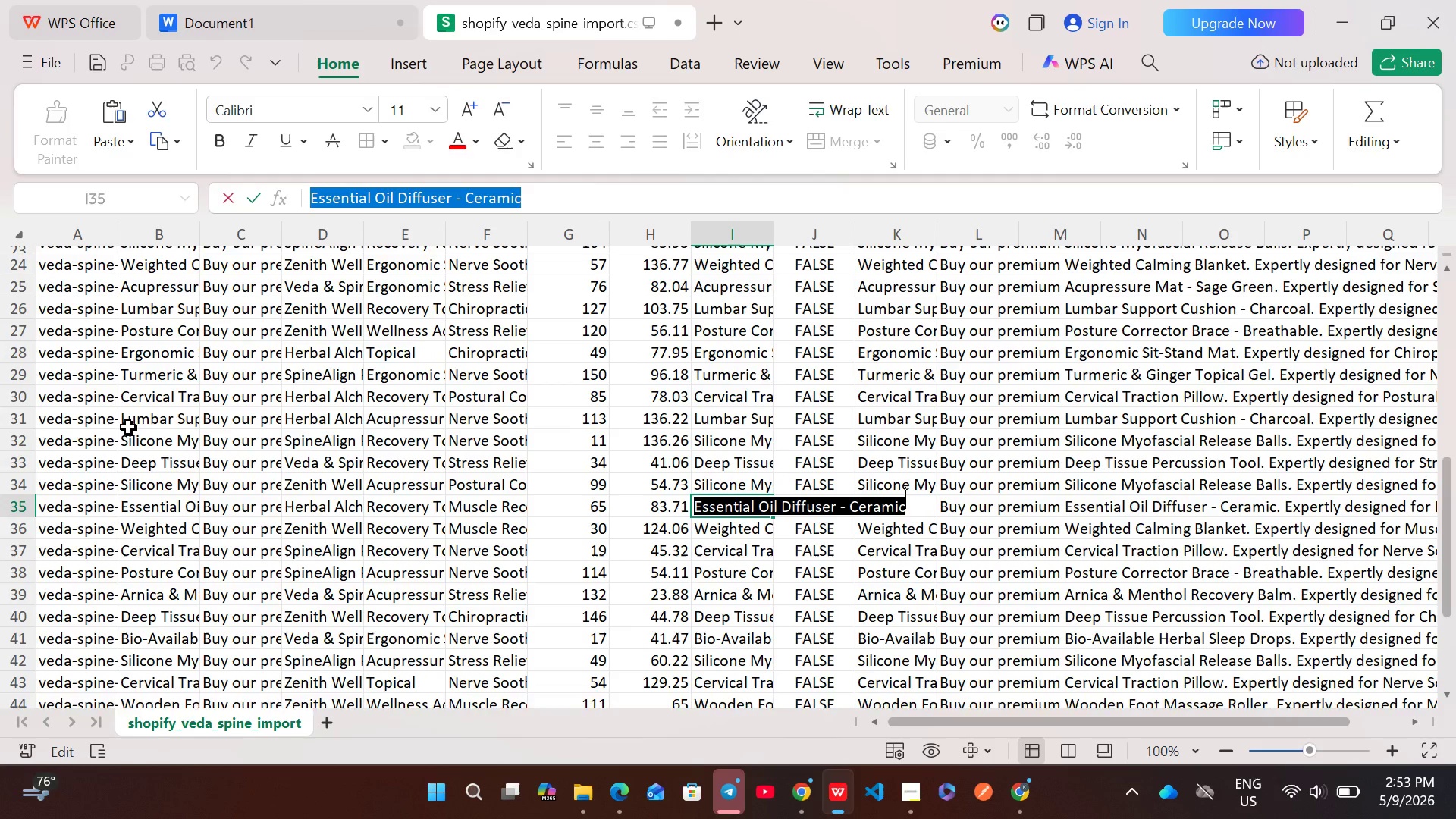 
left_click([20, 489])
 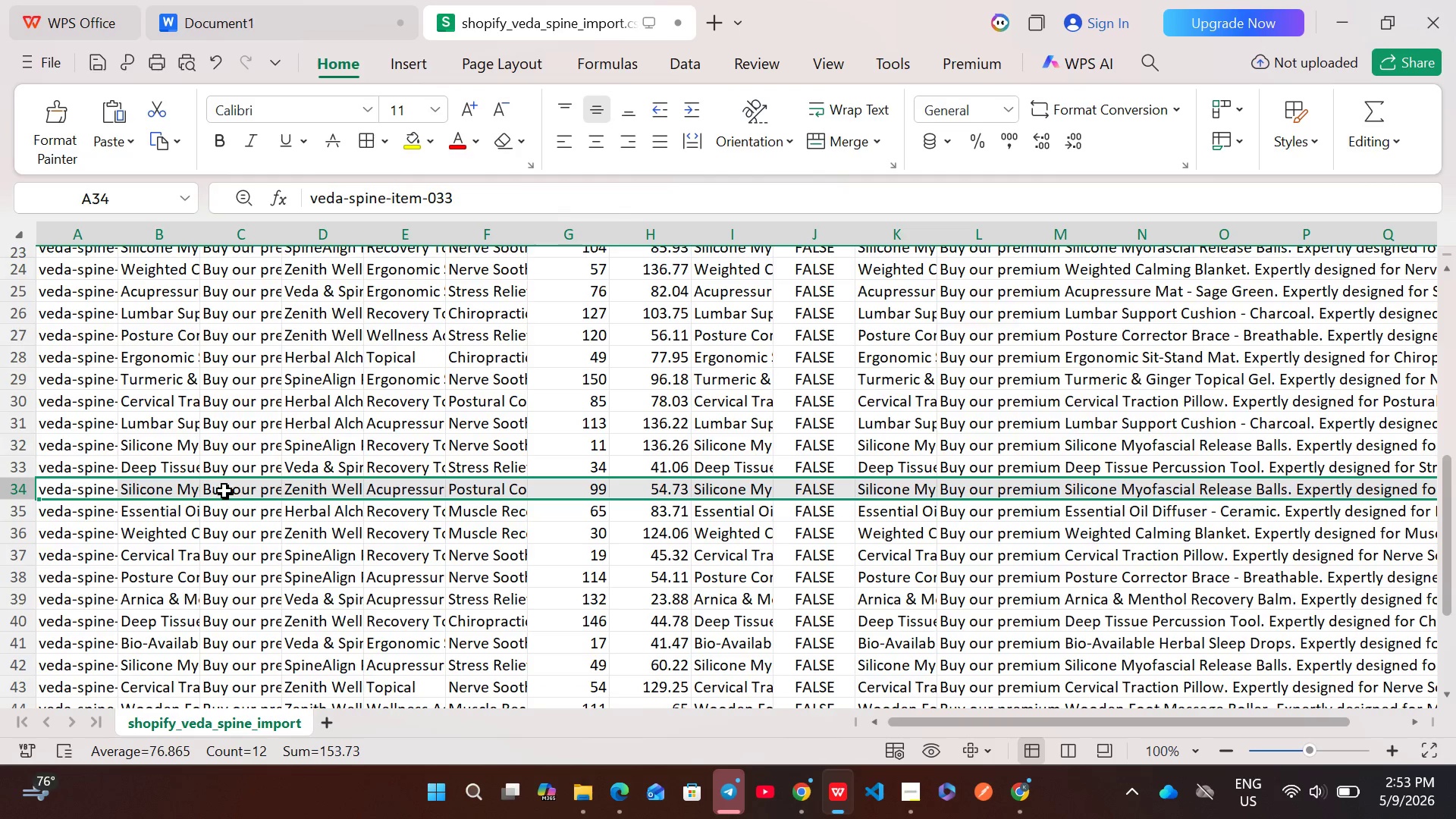 
double_click([226, 491])
 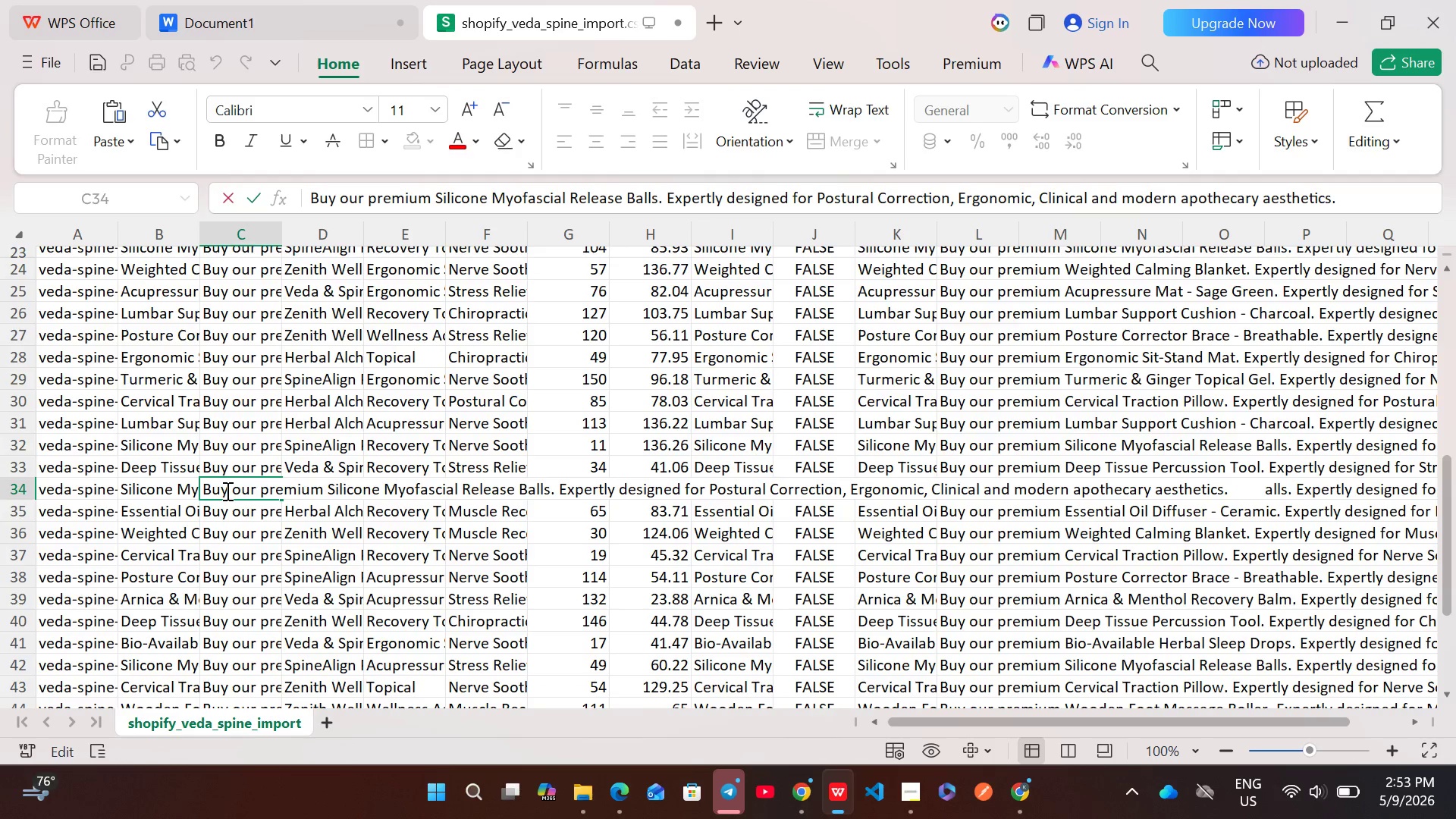 
key(Control+A)
 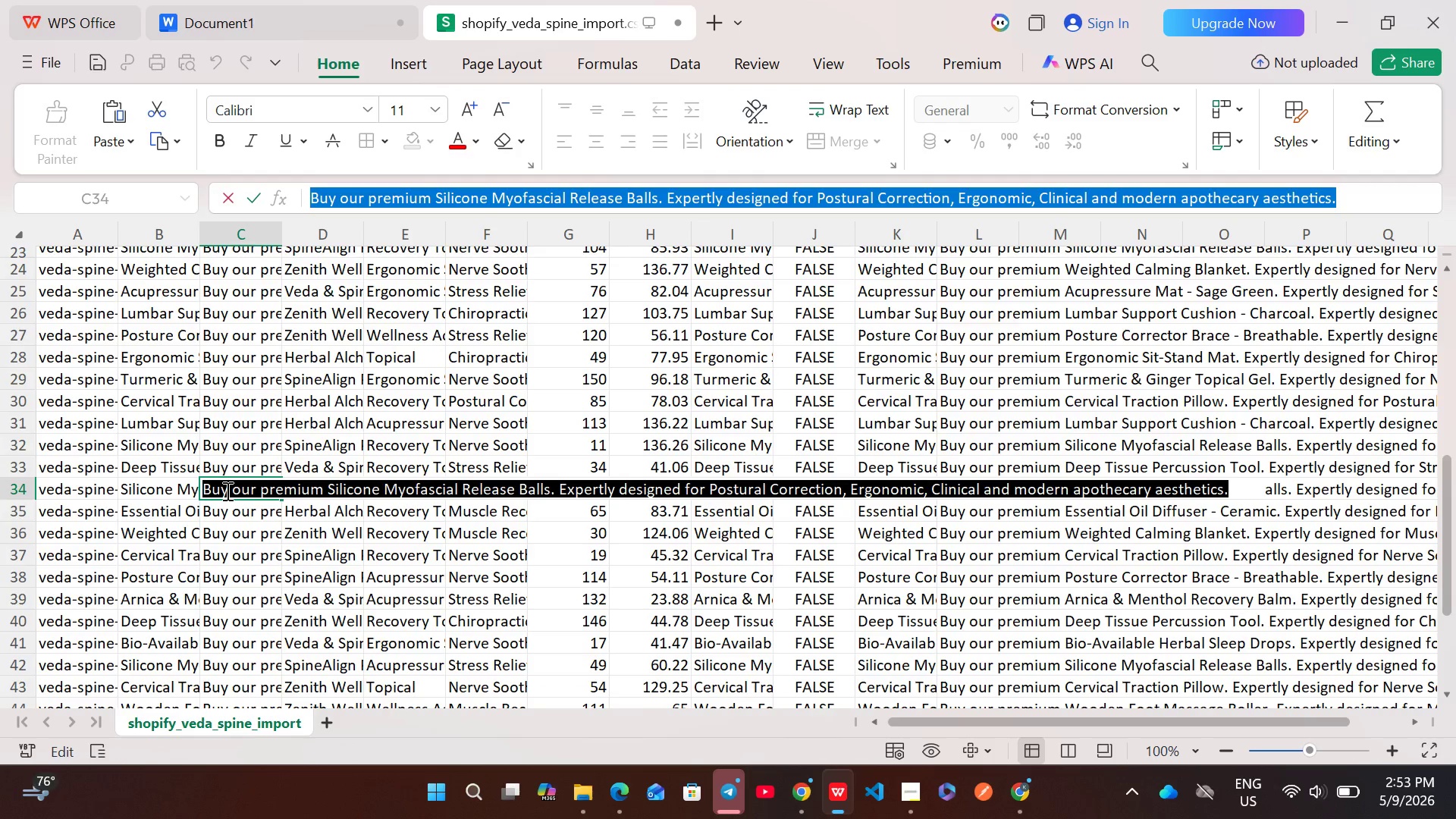 
key(Control+C)
 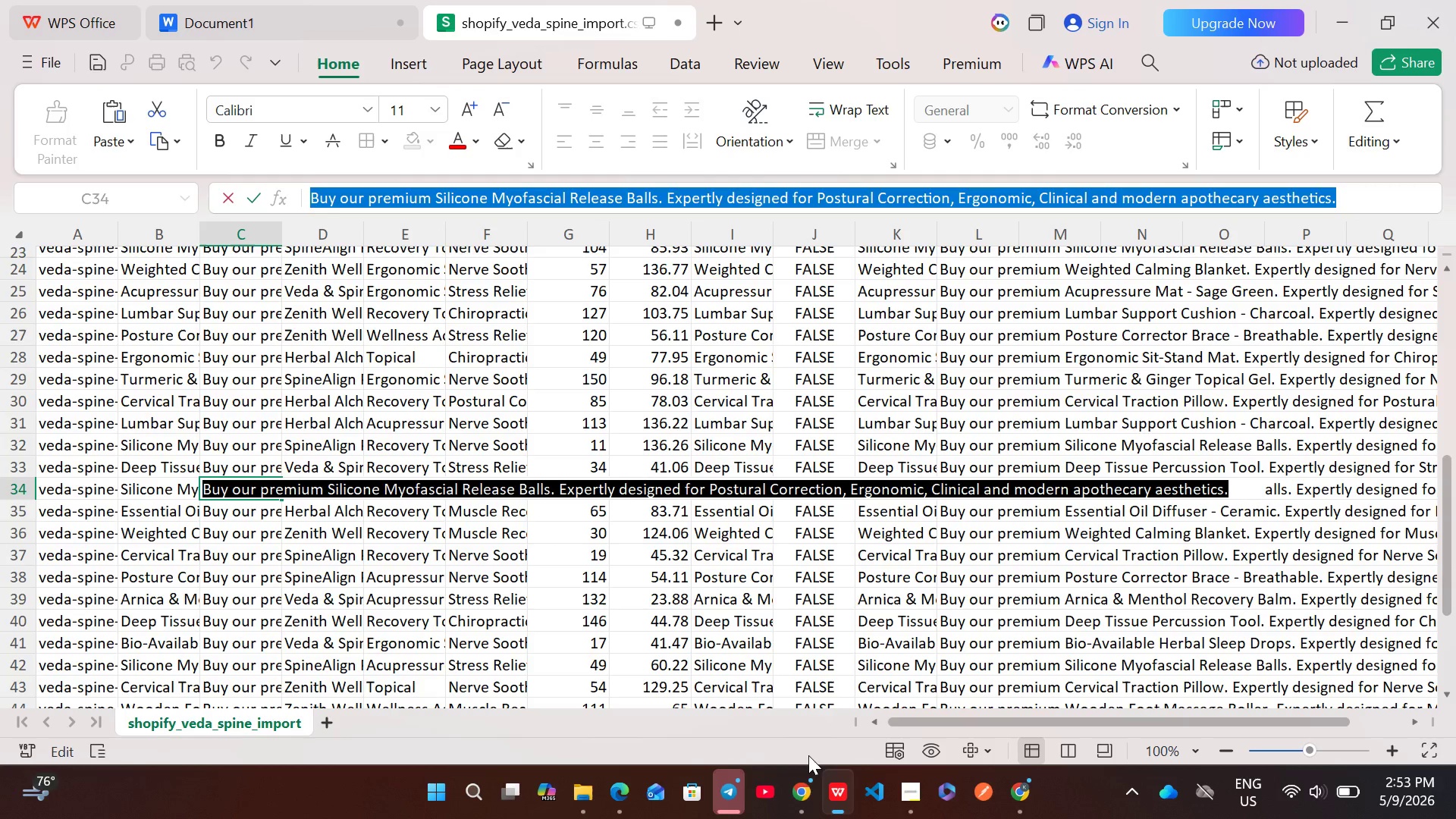 
left_click([811, 782])
 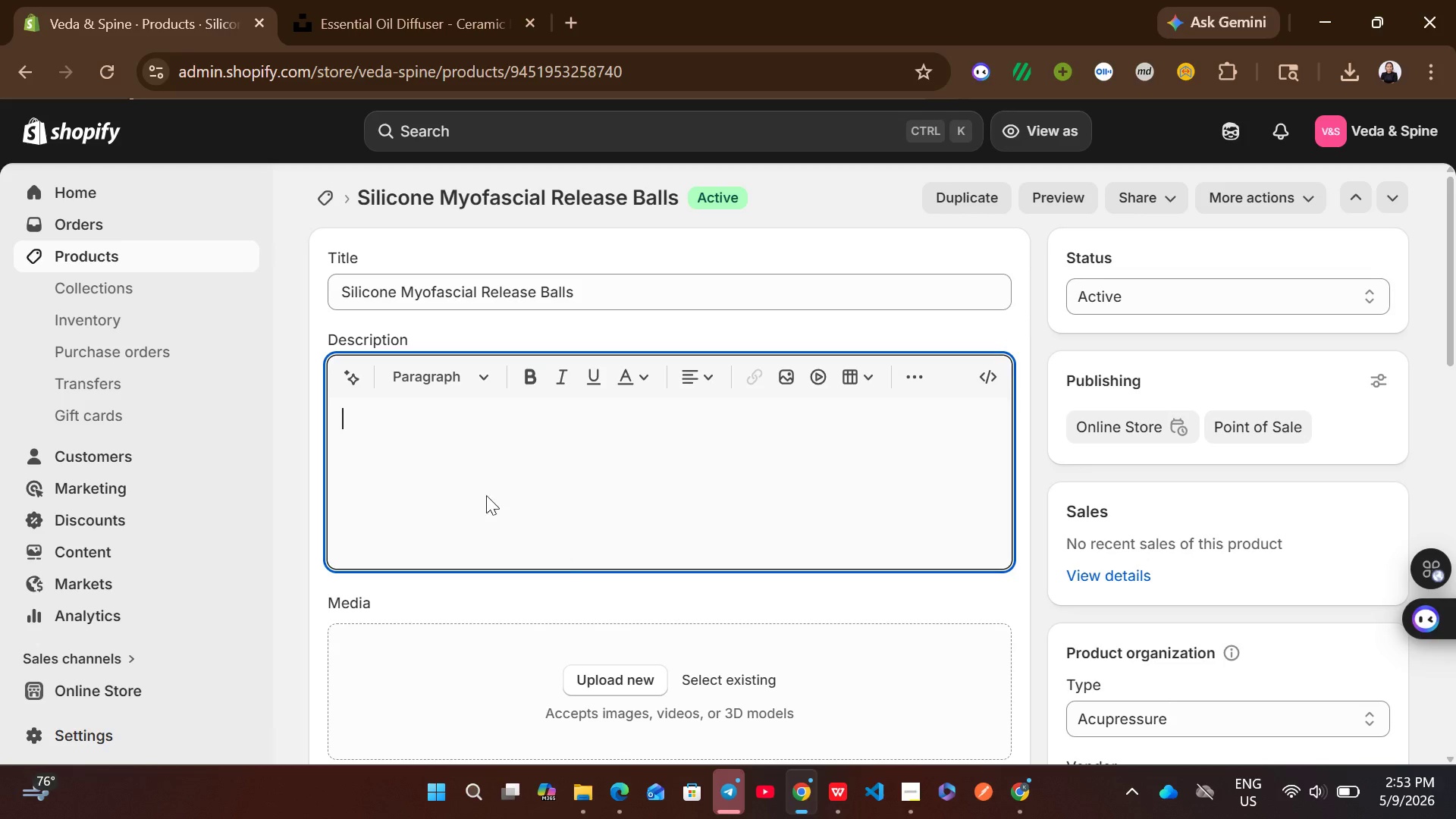 
left_click([478, 490])
 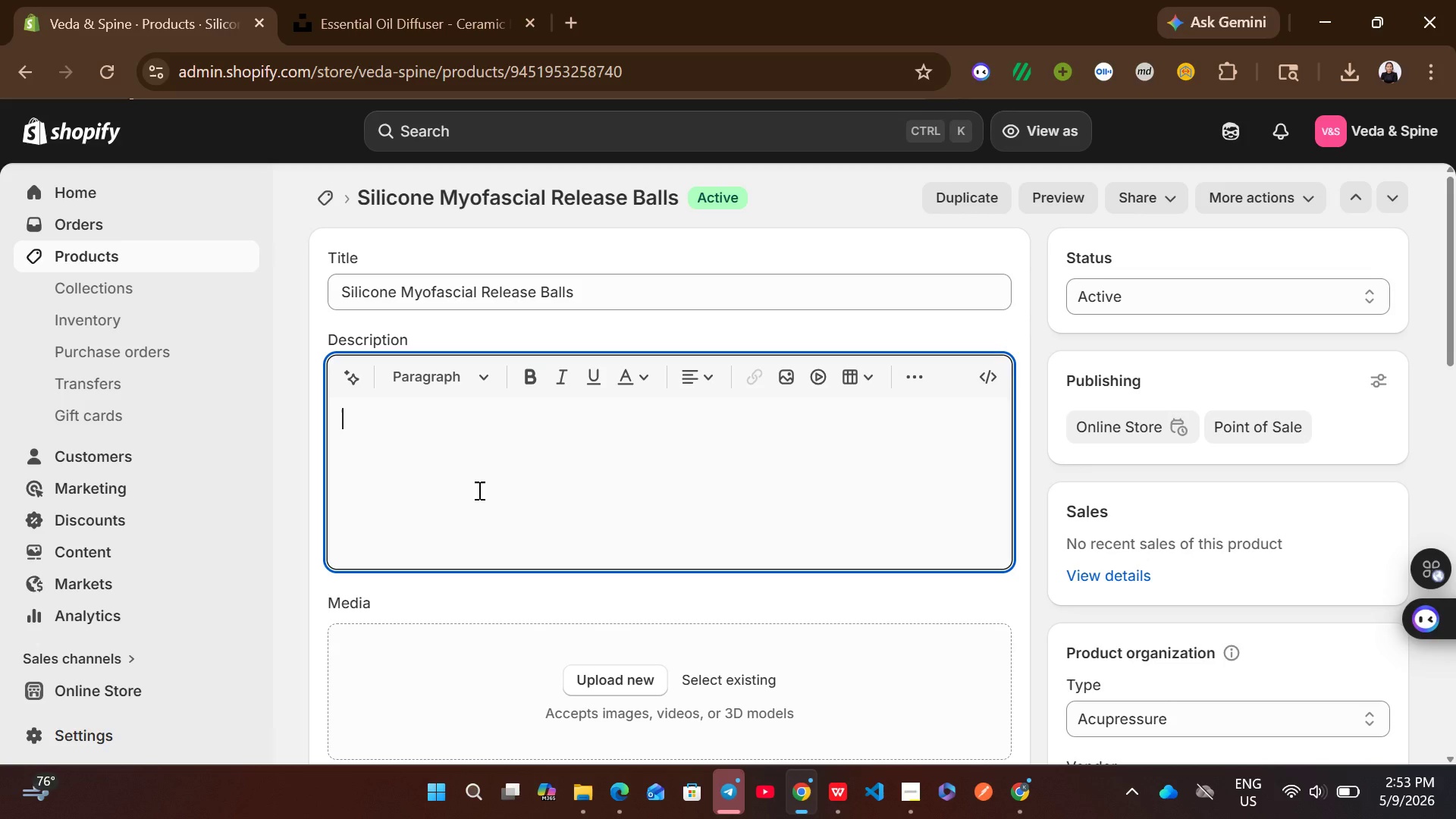 
key(Control+V)
 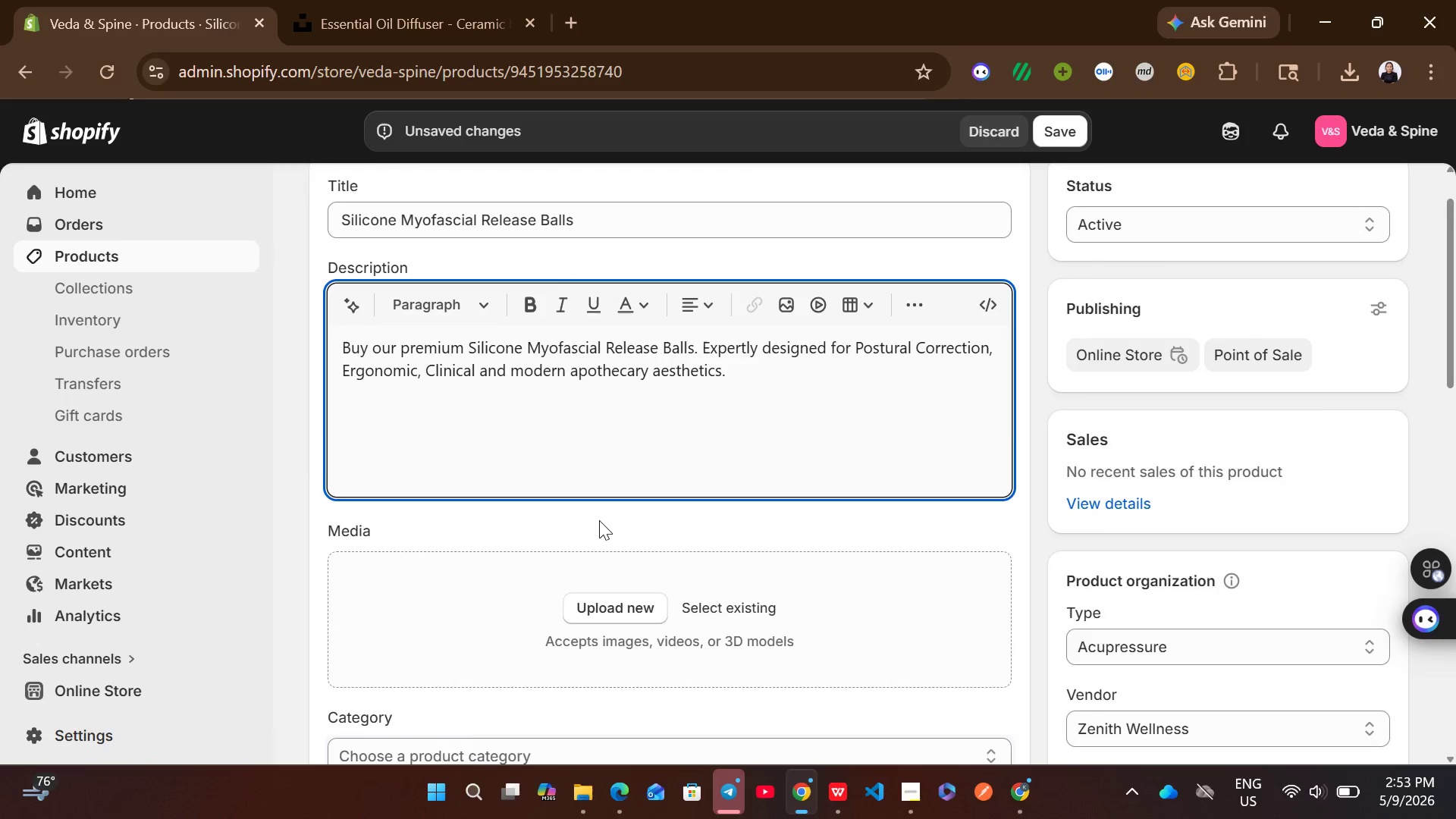 
wait(5.83)
 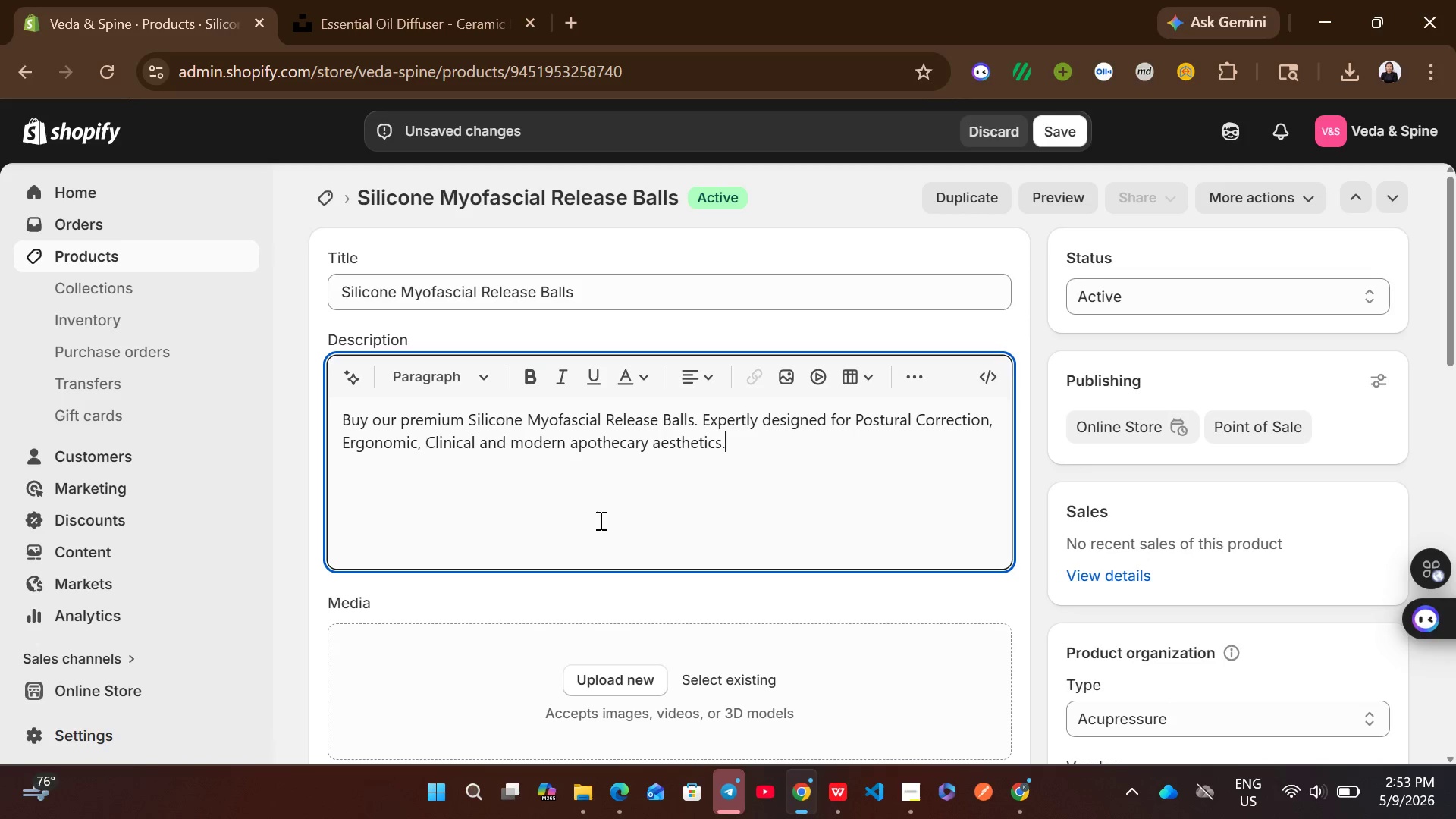 
left_click([577, 526])
 